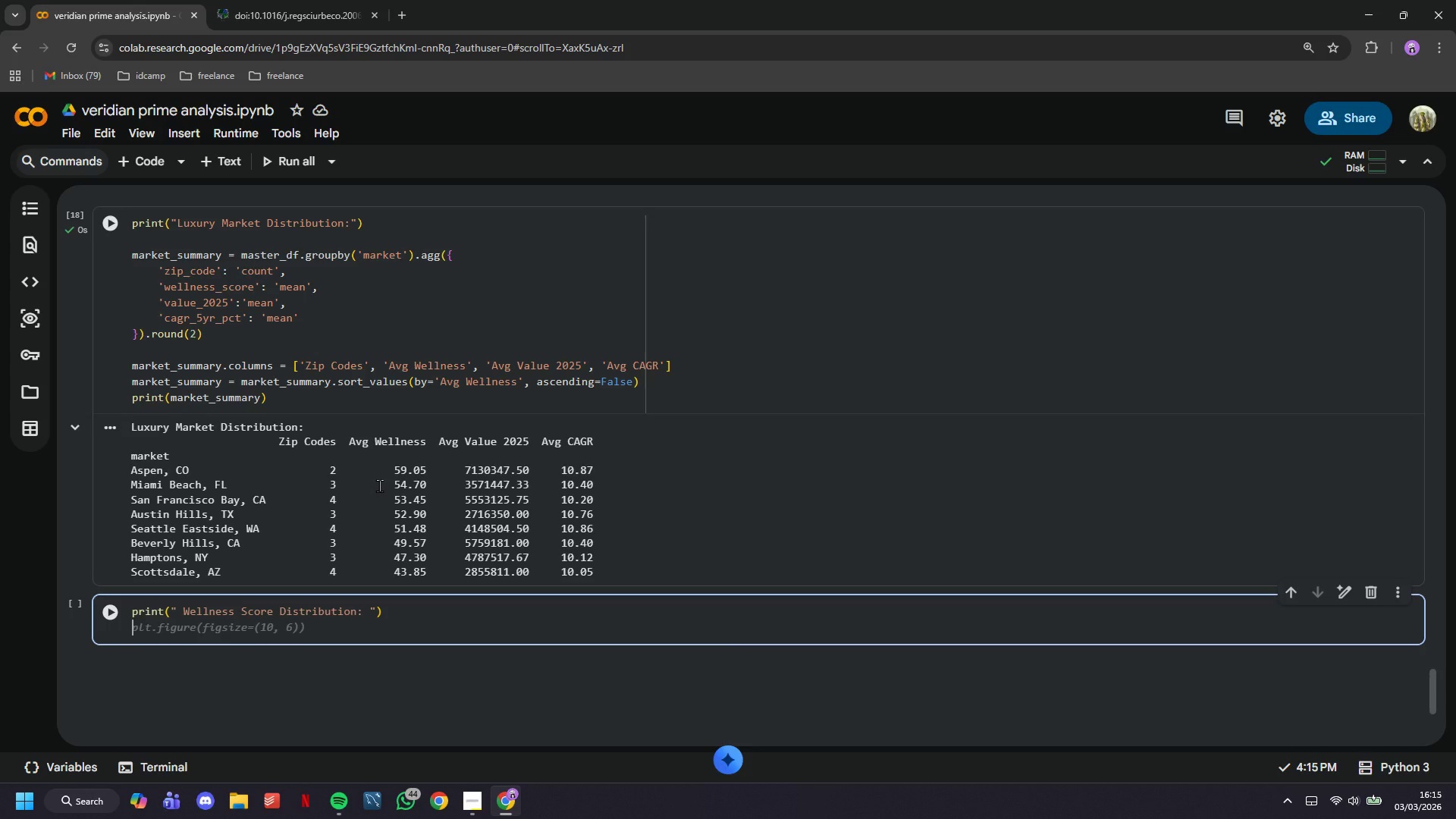 
type(wellness_categories = master_df['welle)
key(Backspace)
type(ness_category)
 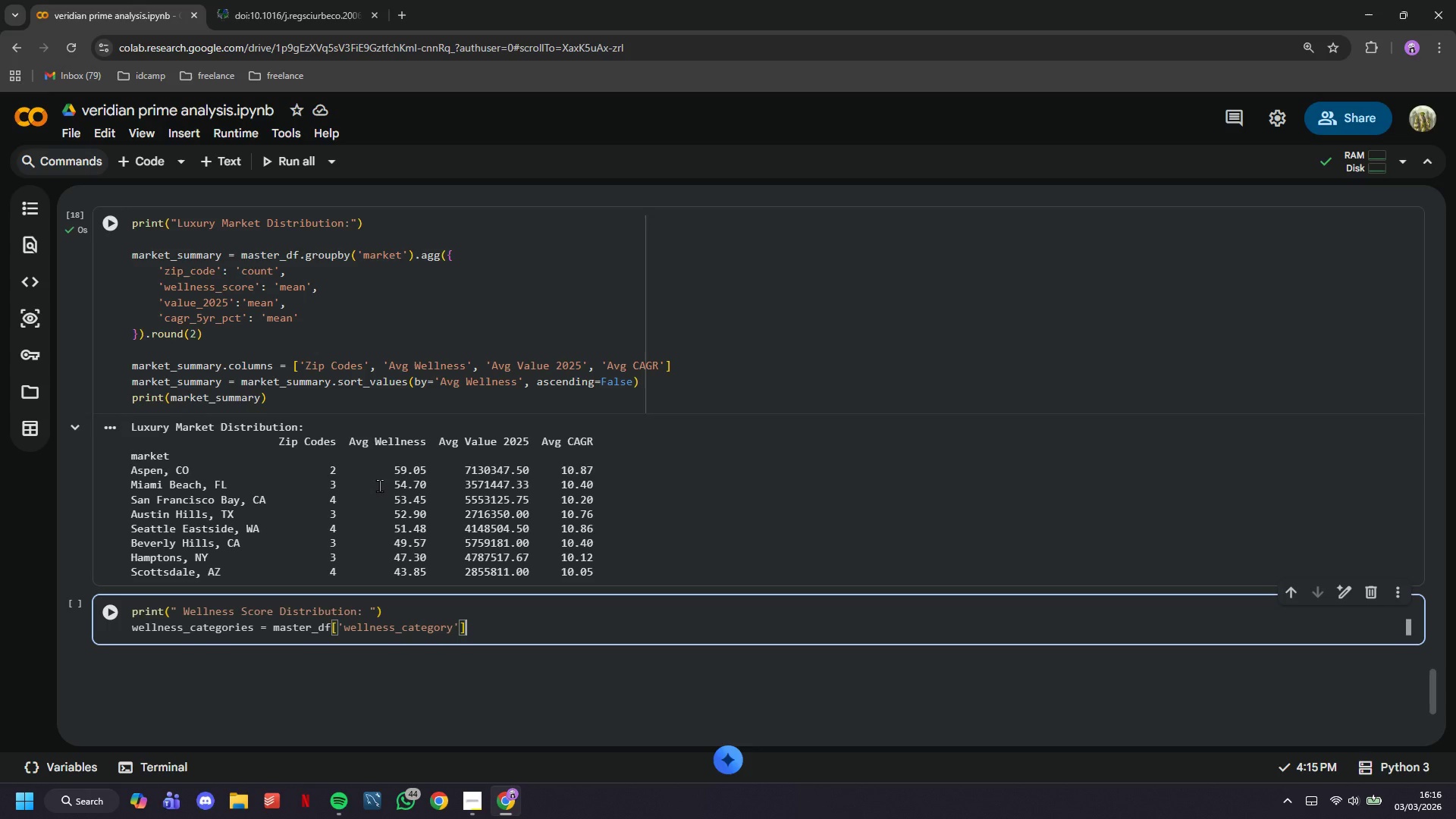 
 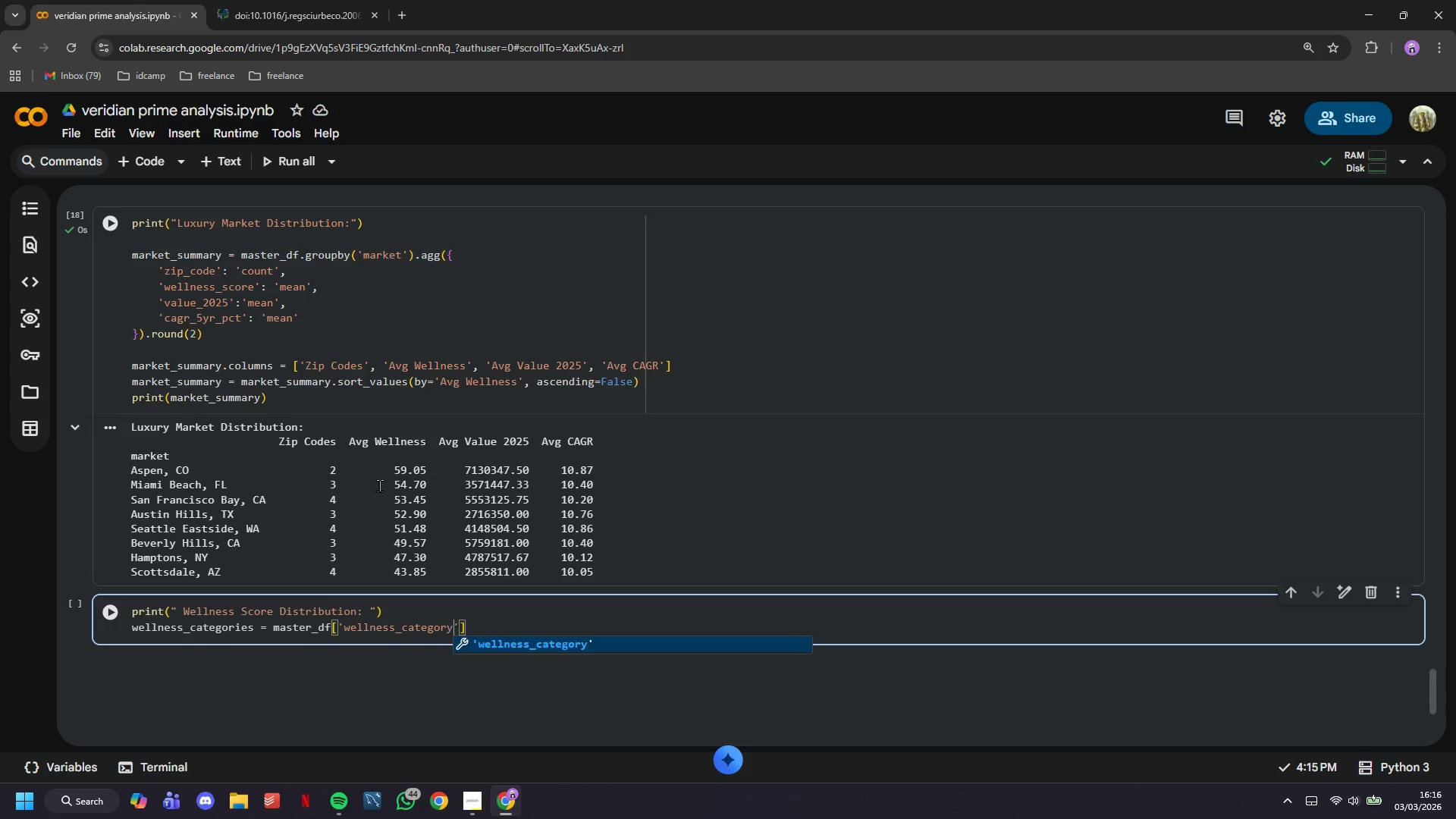 
key(ArrowRight)
 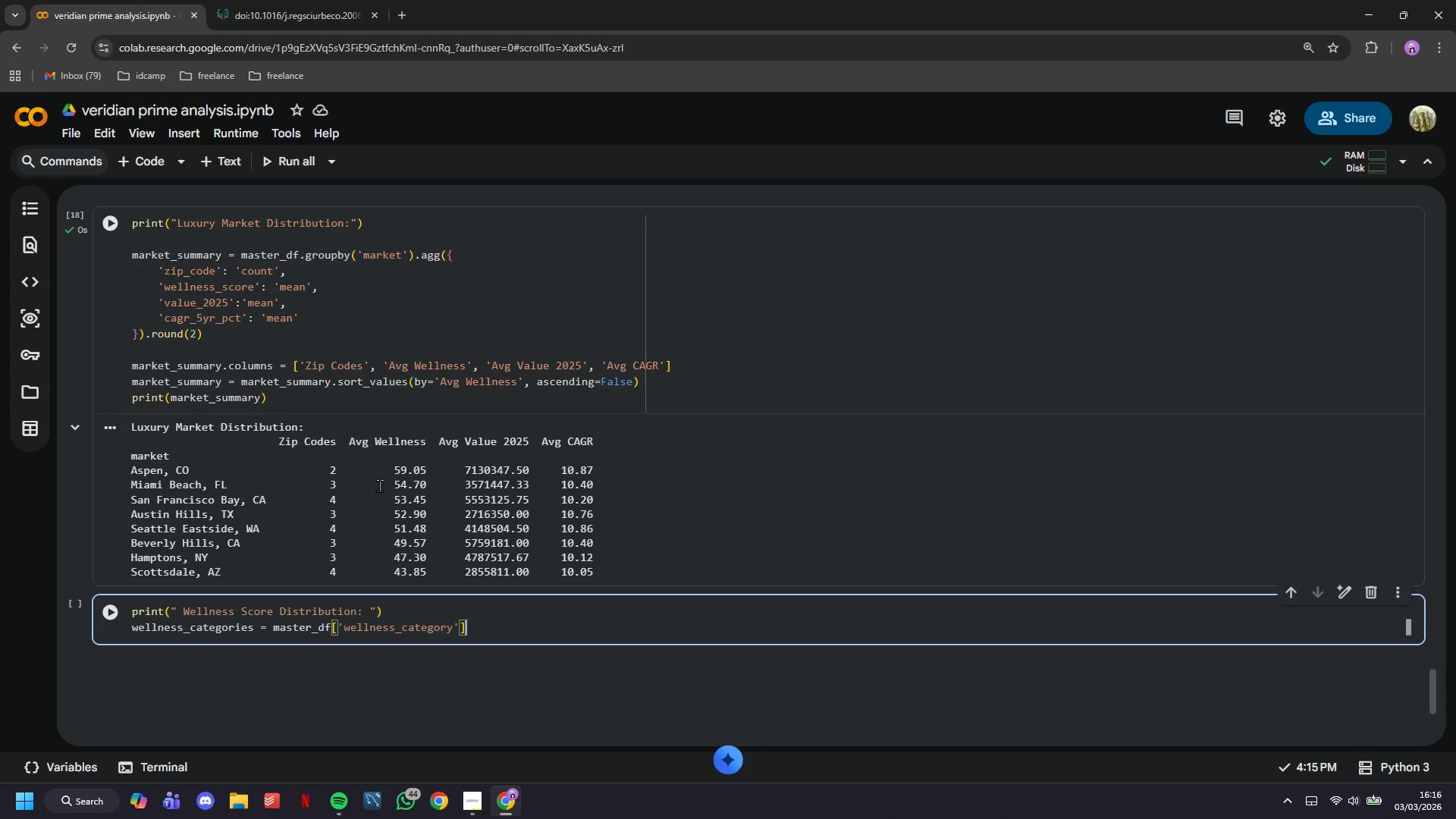 
key(ArrowRight)
 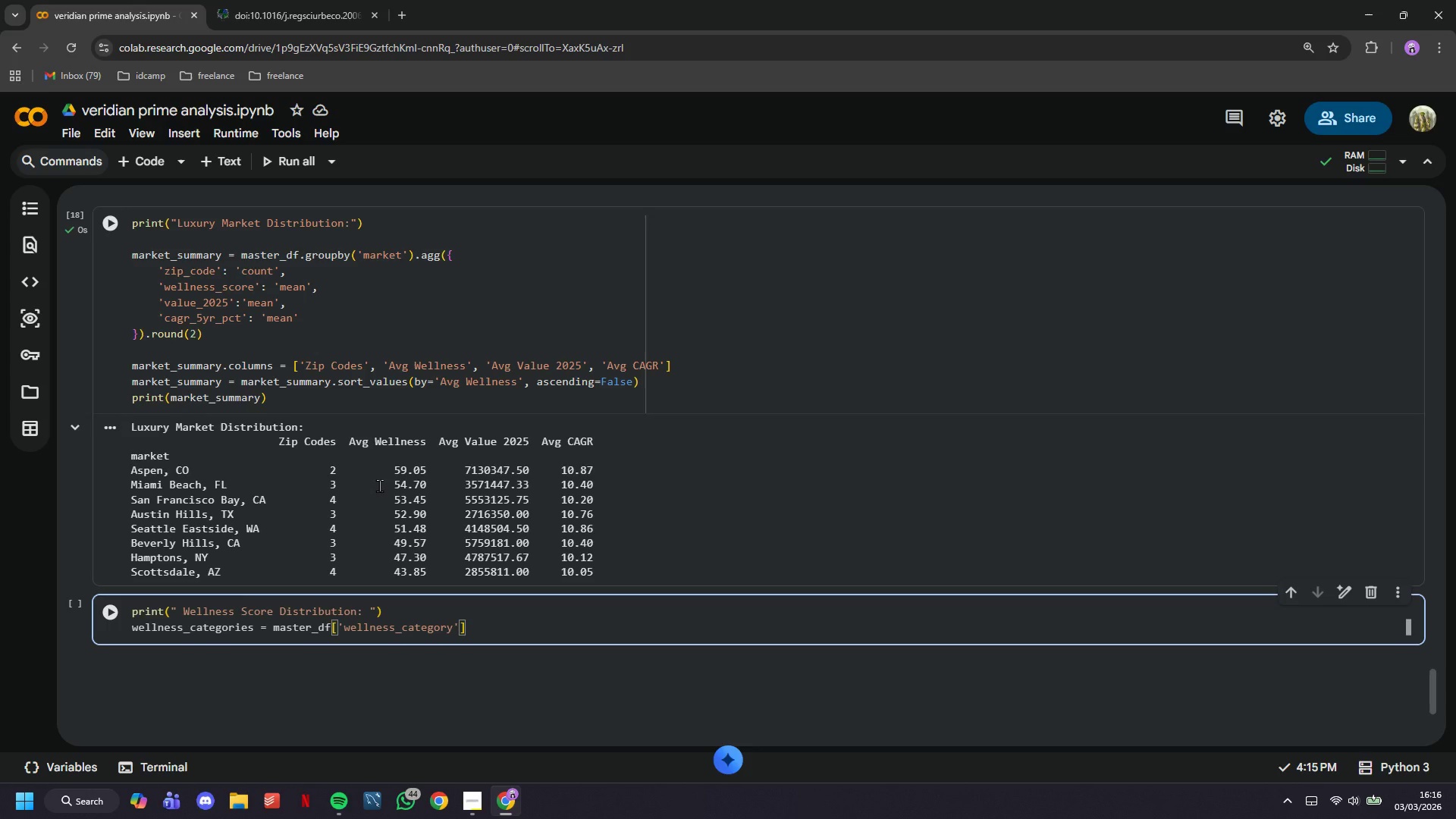 
type(.value_counts()
 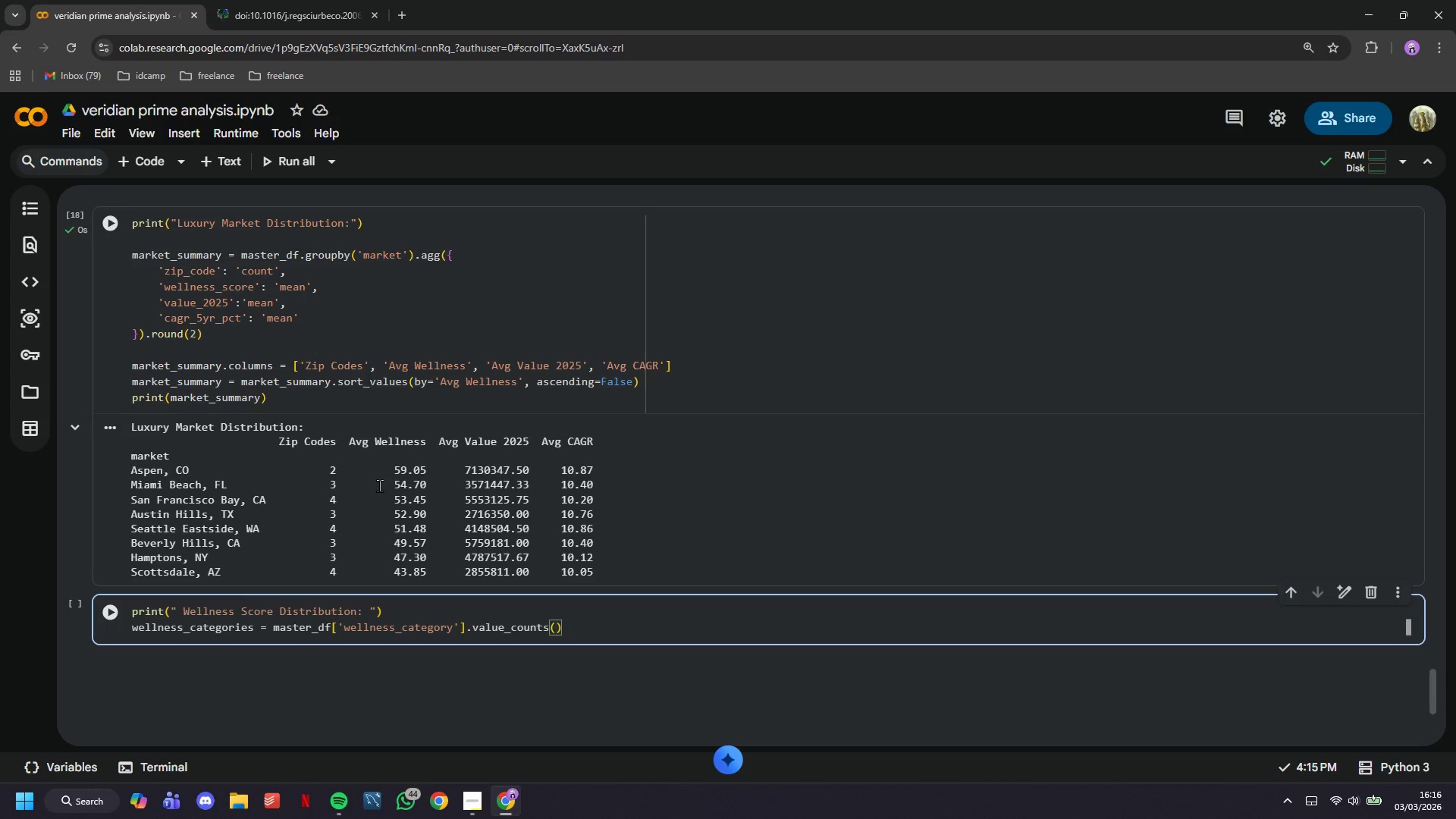 
 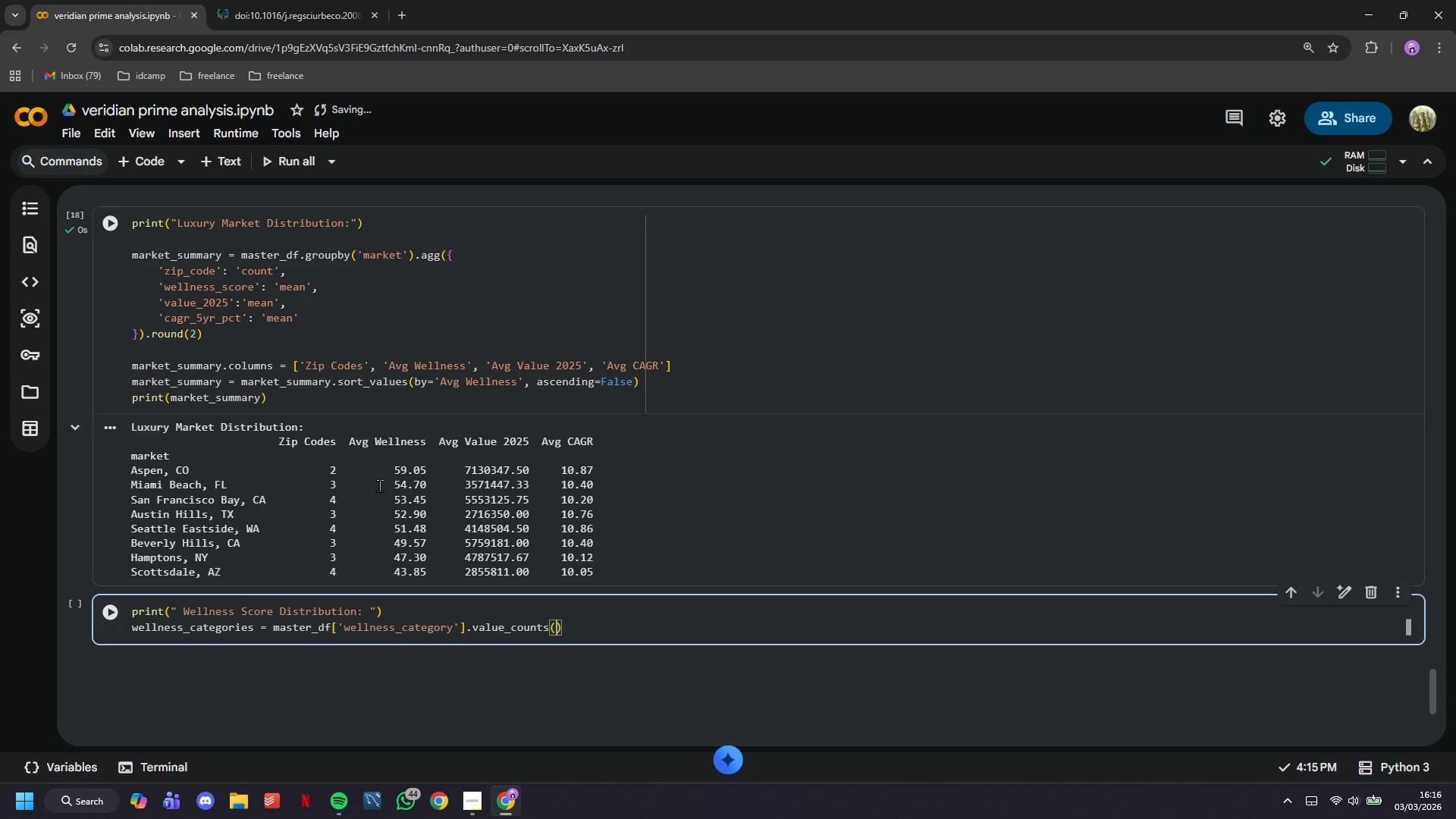 
key(ArrowRight)
 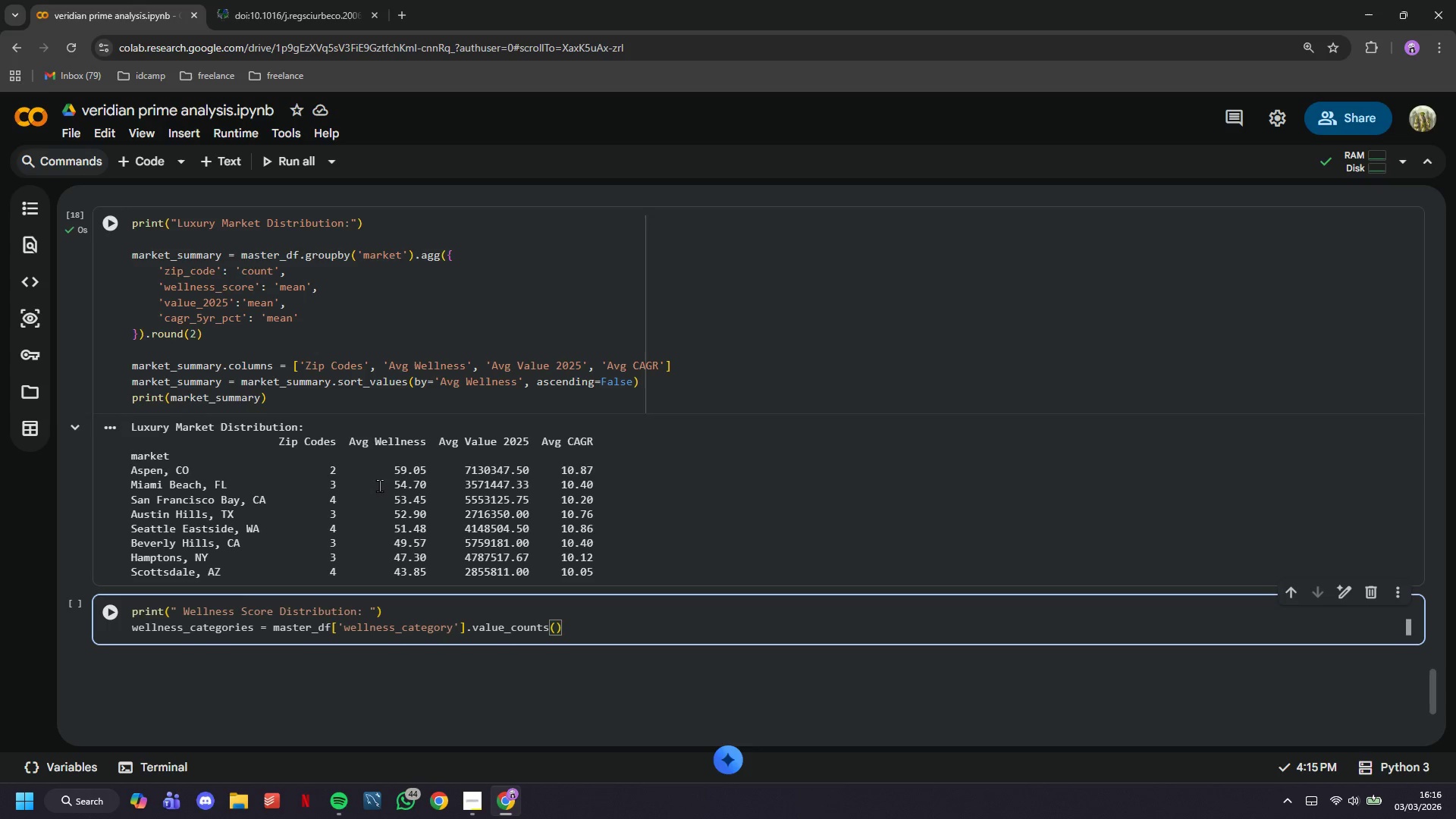 
wait(12.78)
 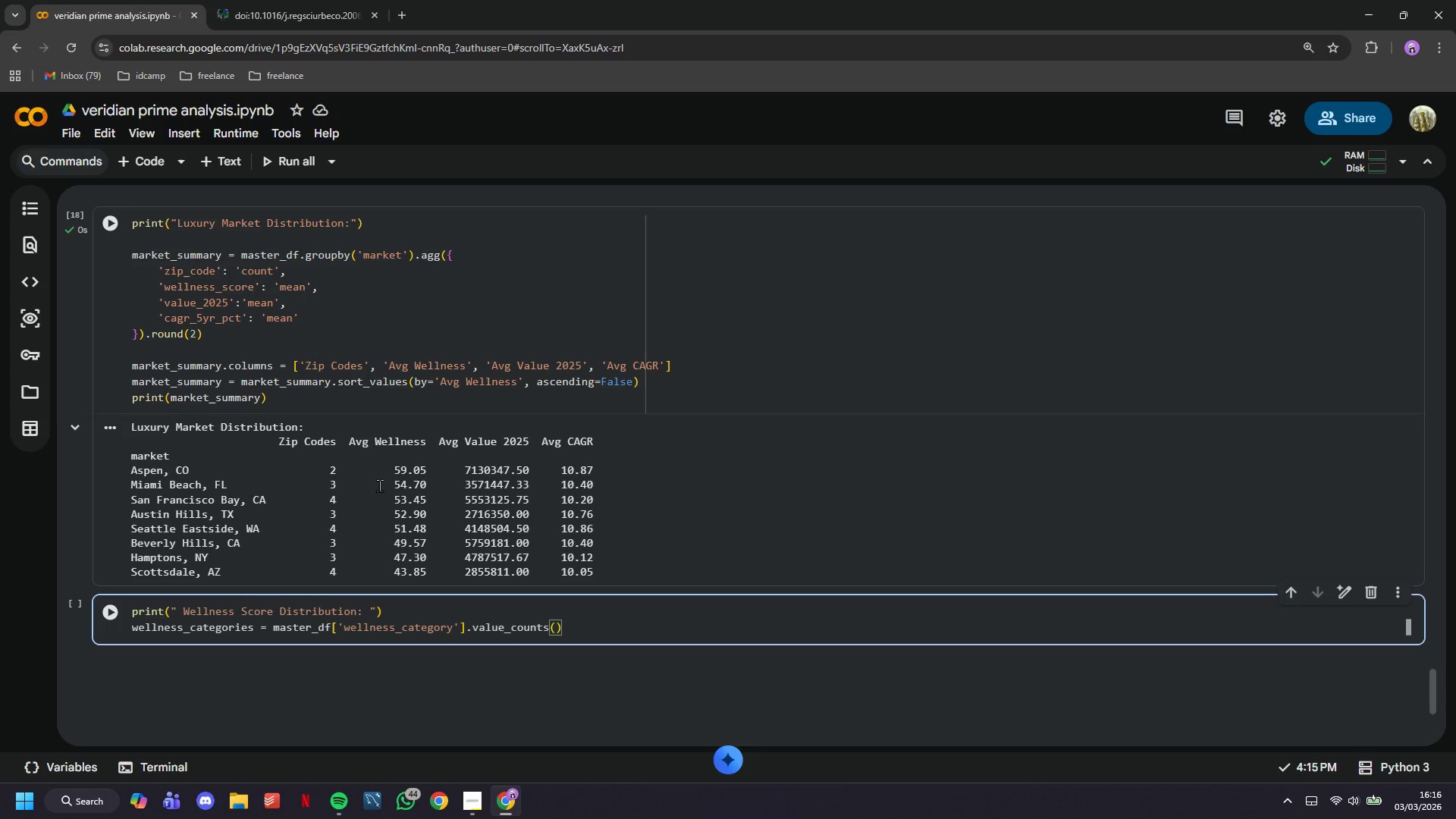 
type(.sort_index)
 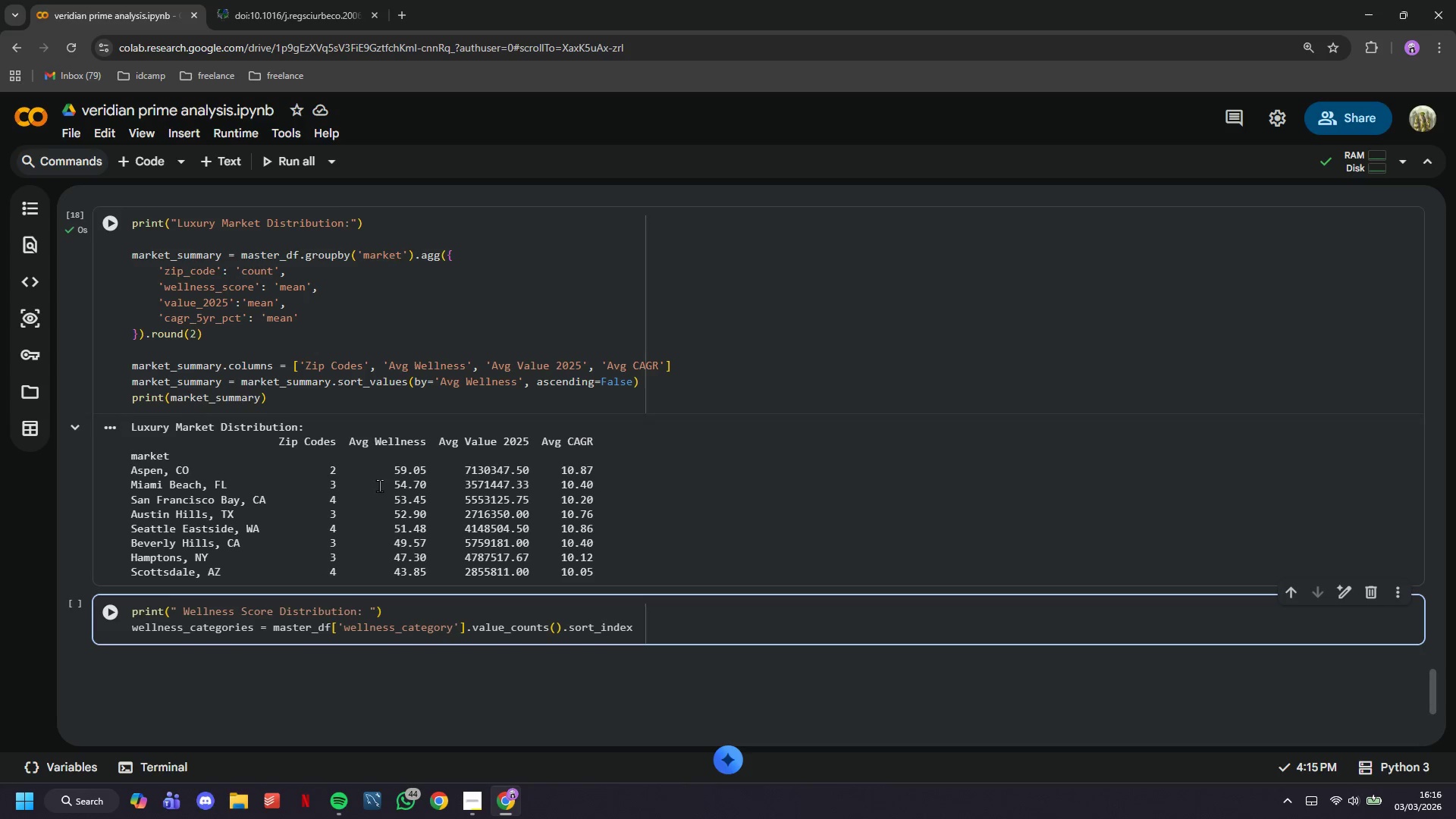 
hold_key(key=ShiftLeft, duration=1.51)
 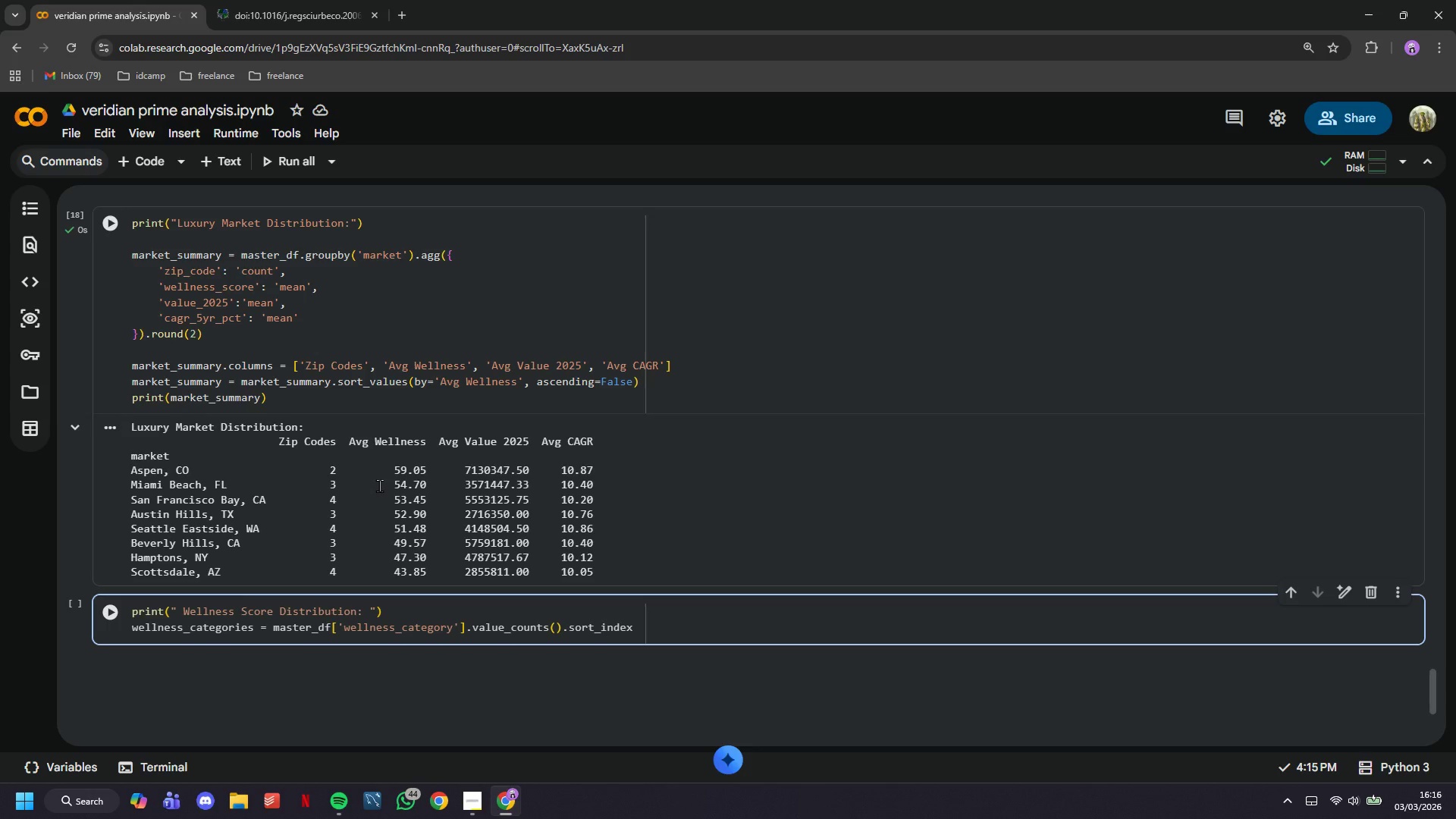 
key(Shift+9)
 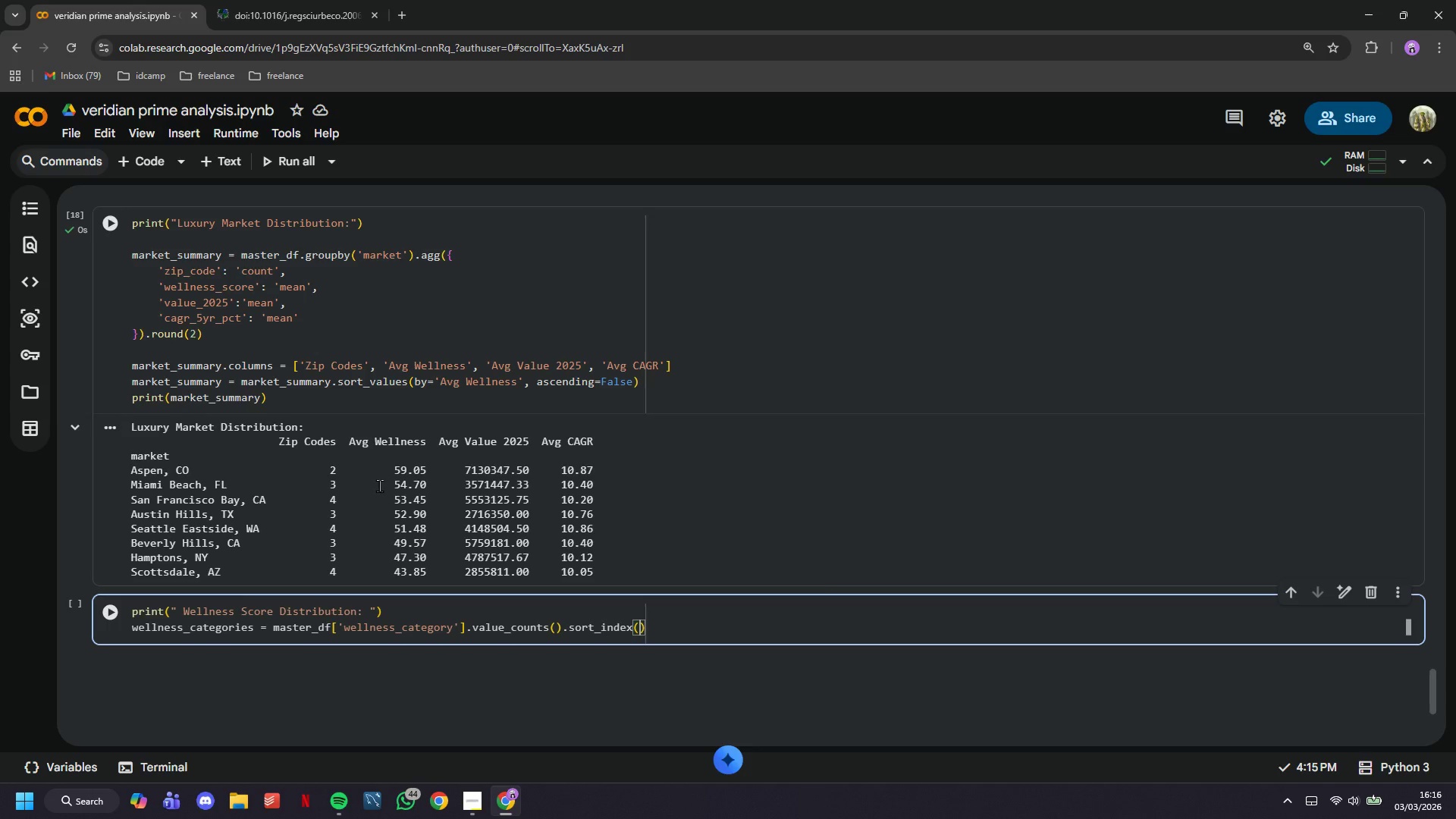 
key(ArrowRight)
 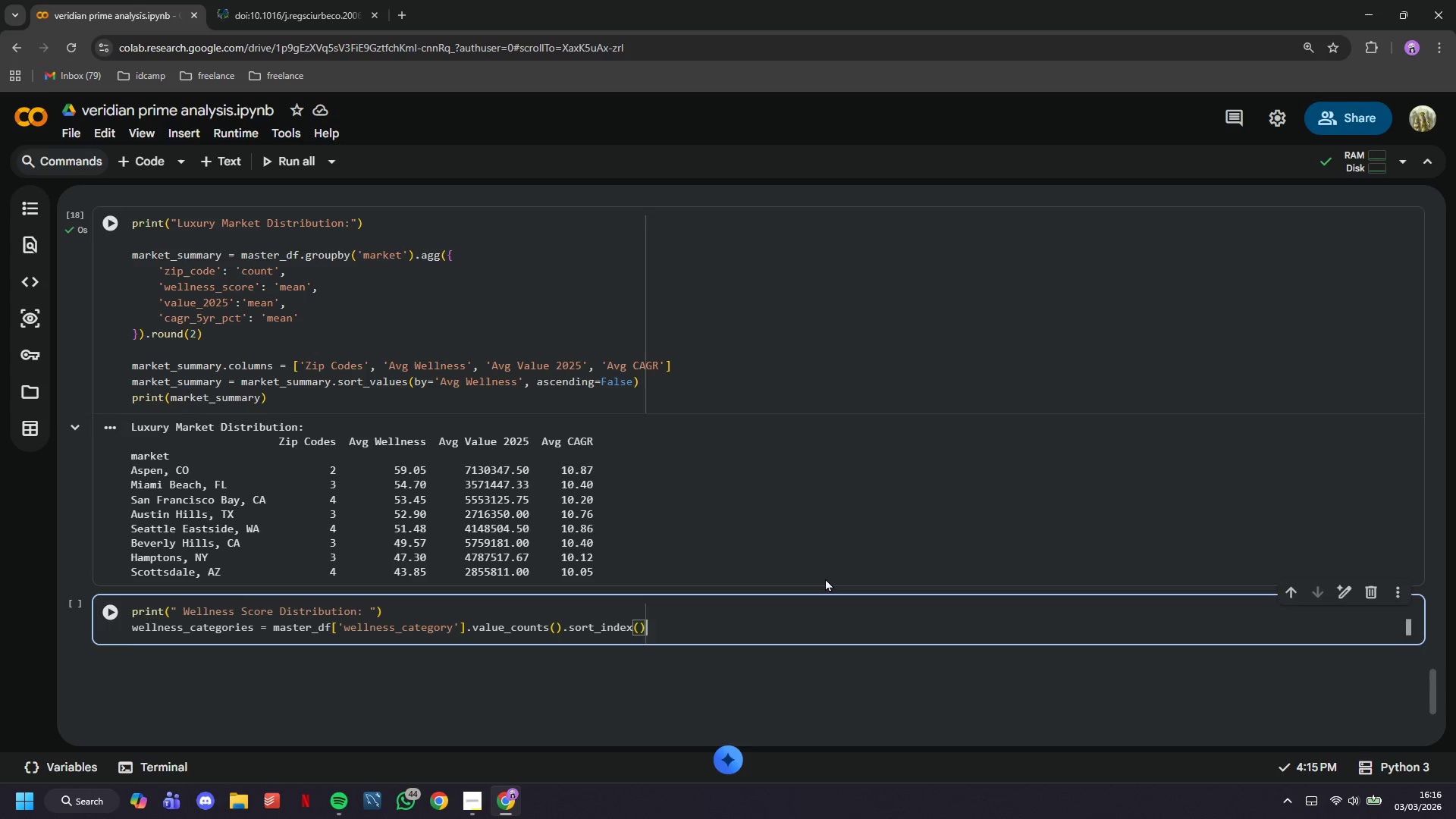 
key(Enter)
 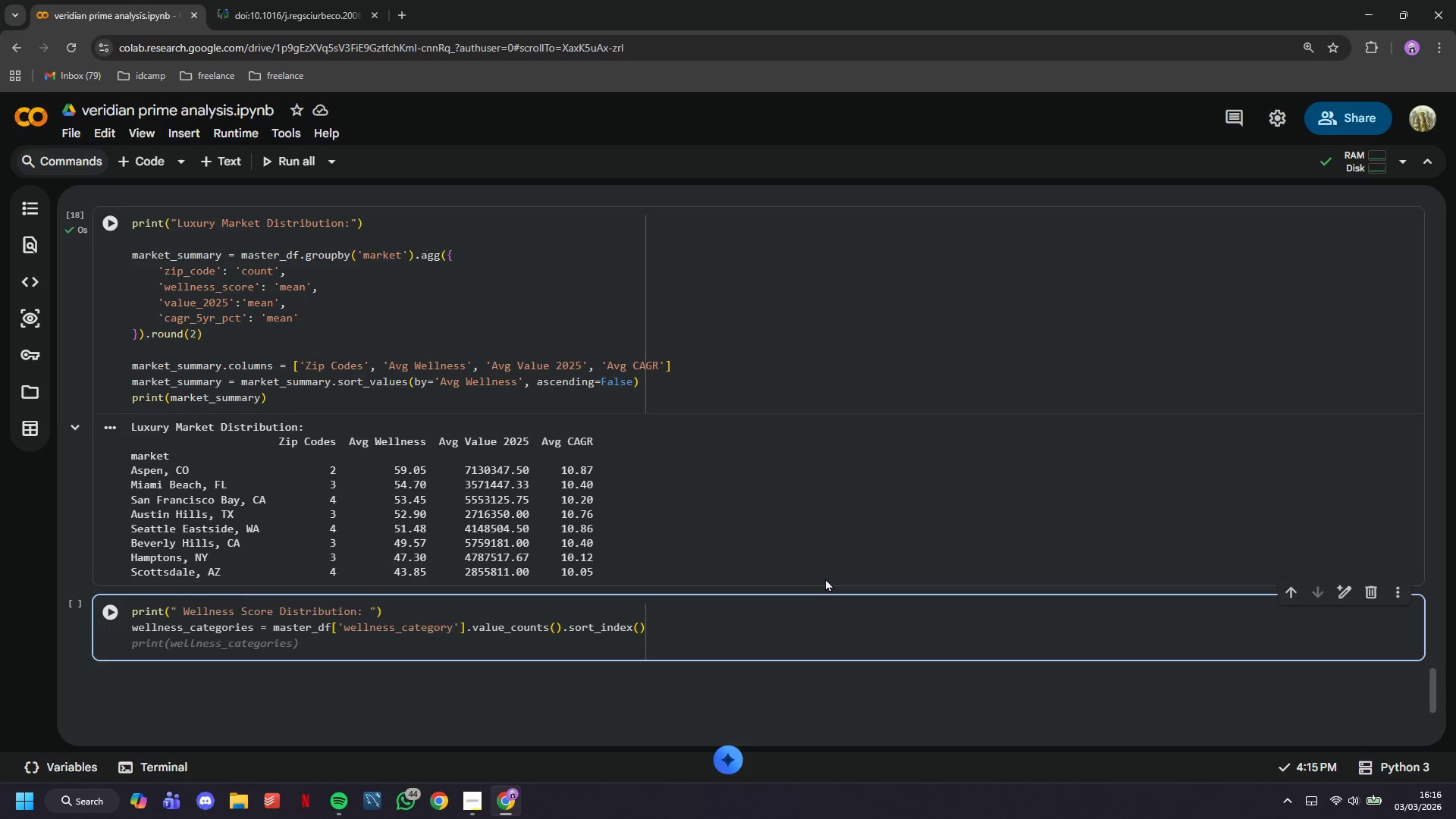 
key(Tab)
 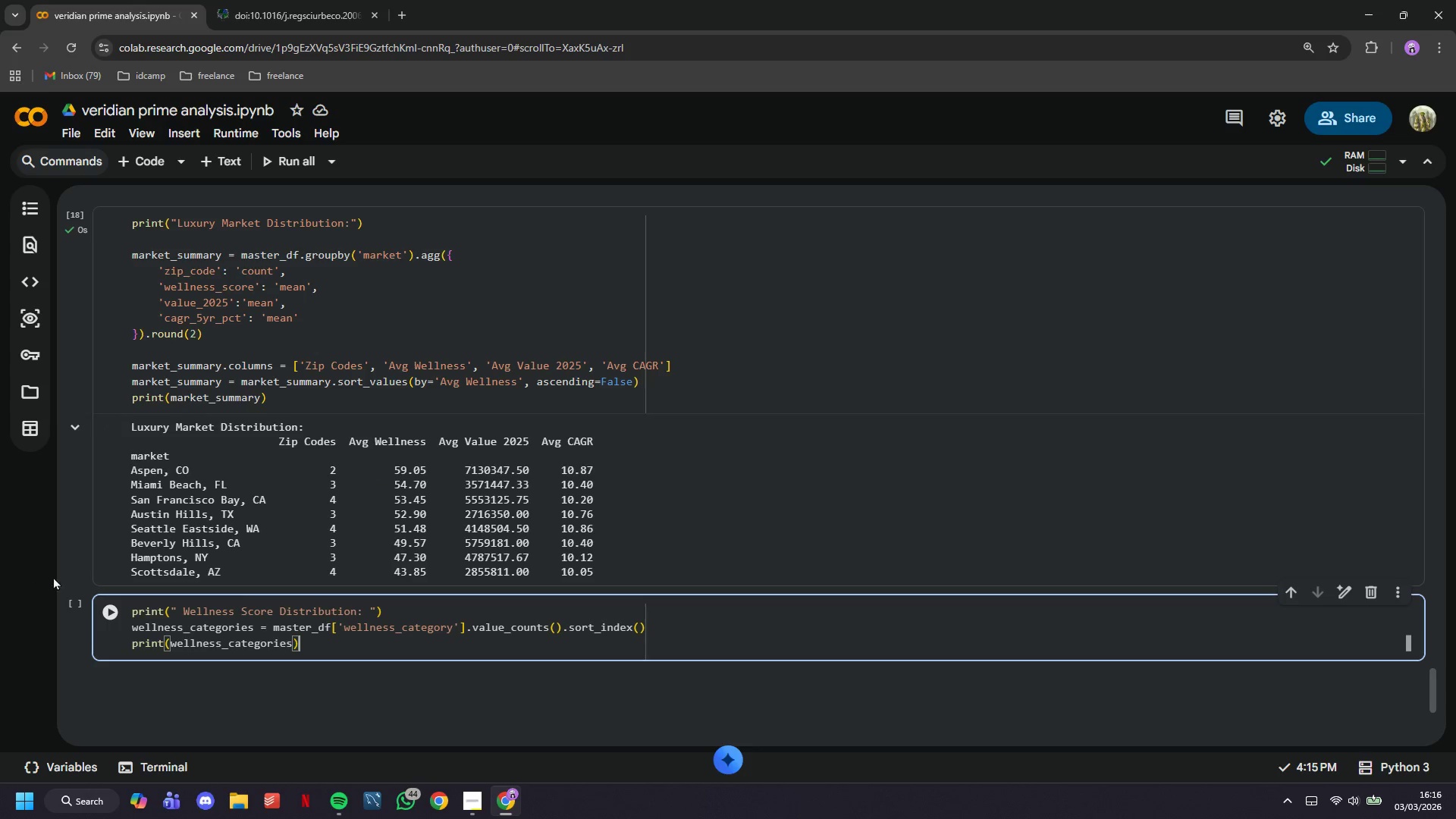 
left_click([93, 615])
 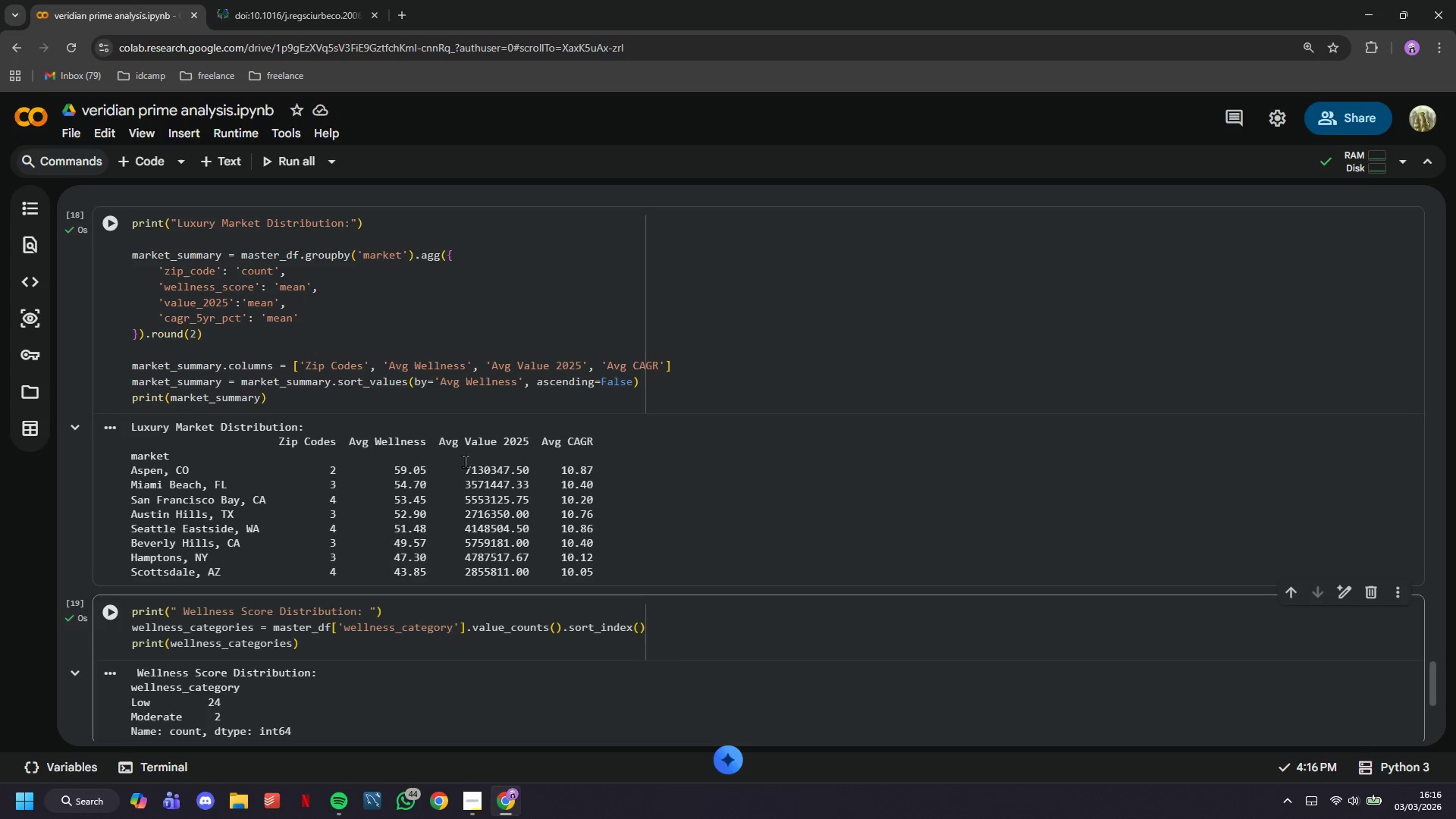 
scroll: coordinate [465, 448], scroll_direction: down, amount: 2.0
 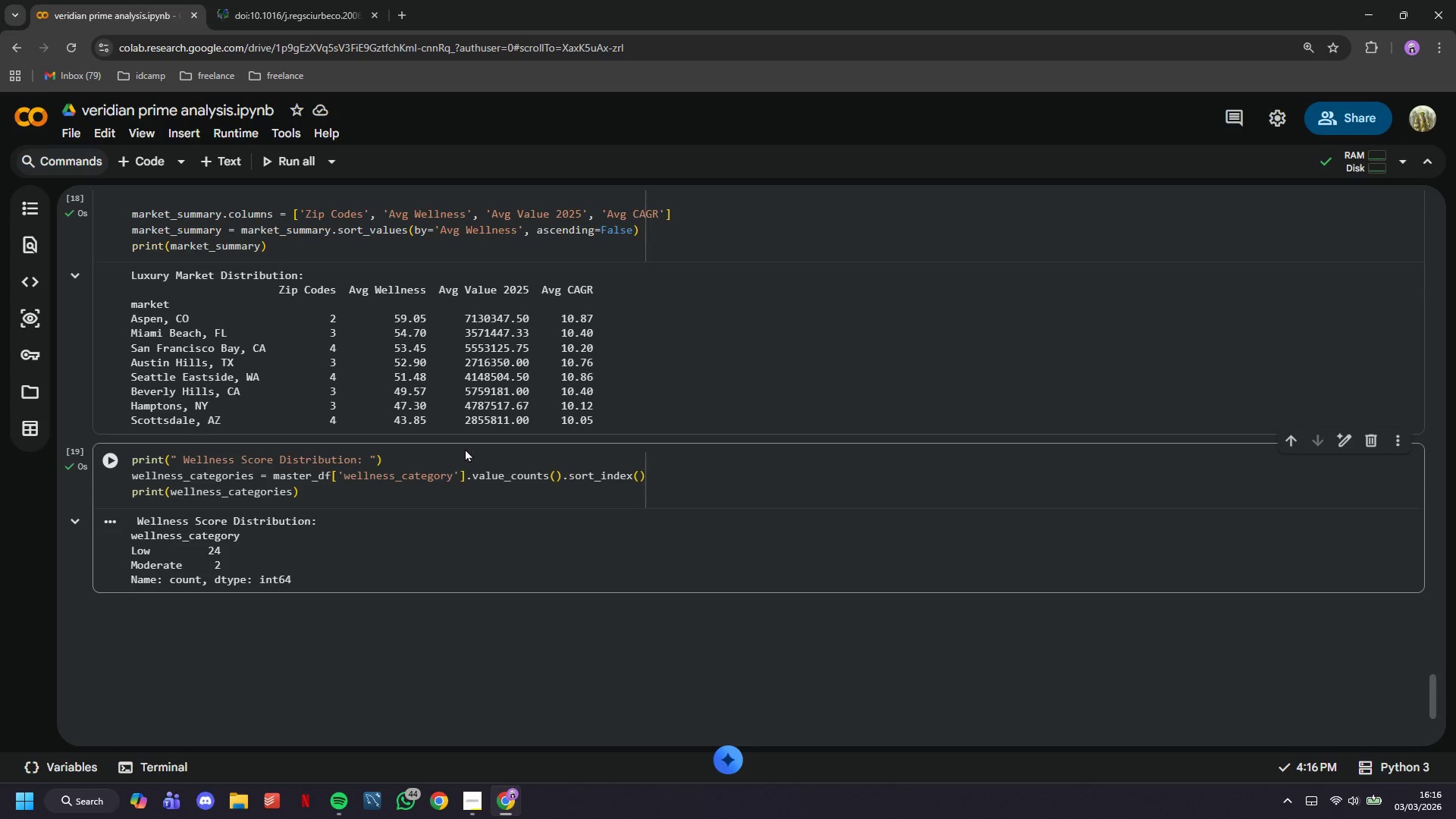 
wait(7.46)
 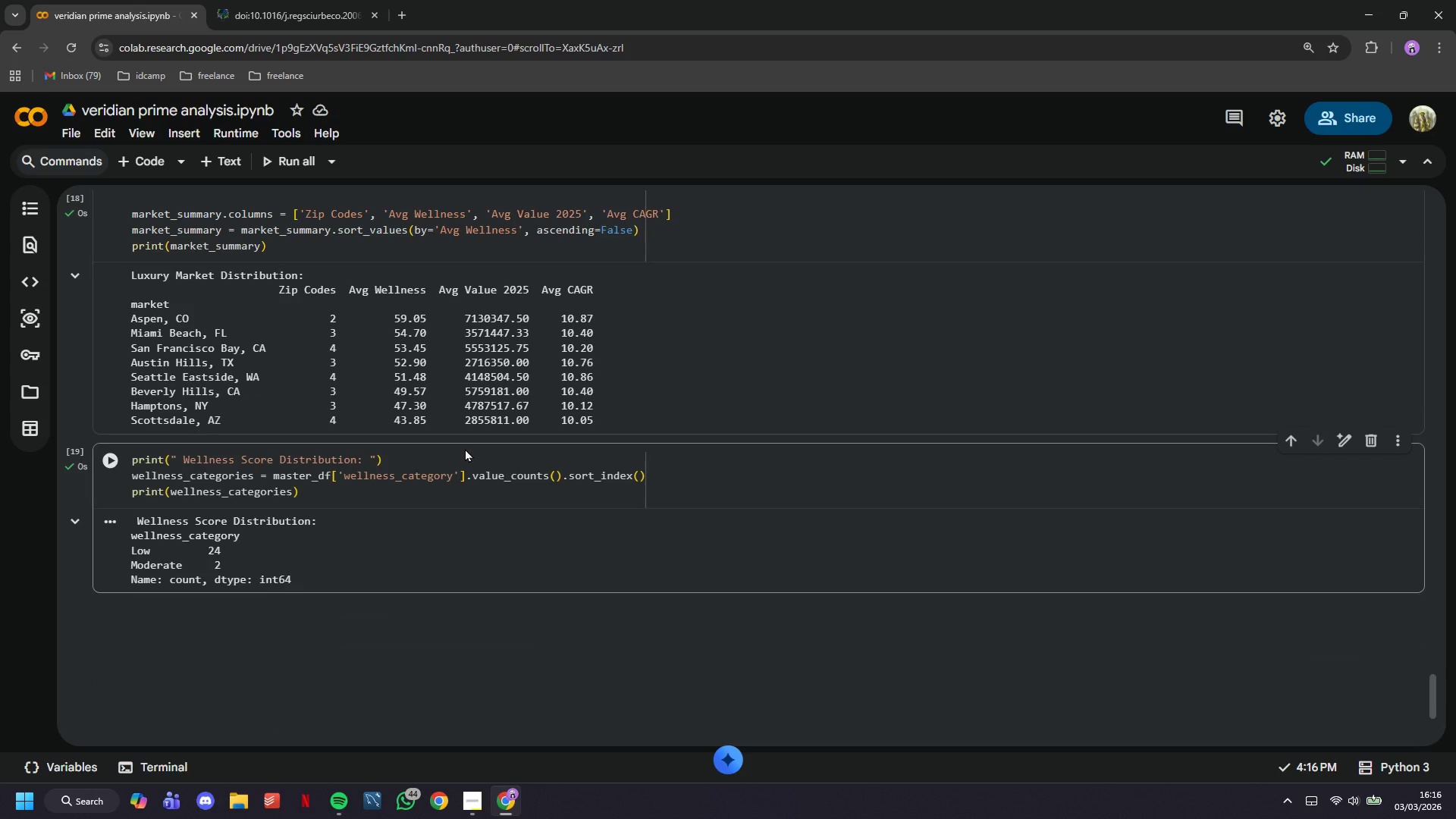 
left_click([155, 149])
 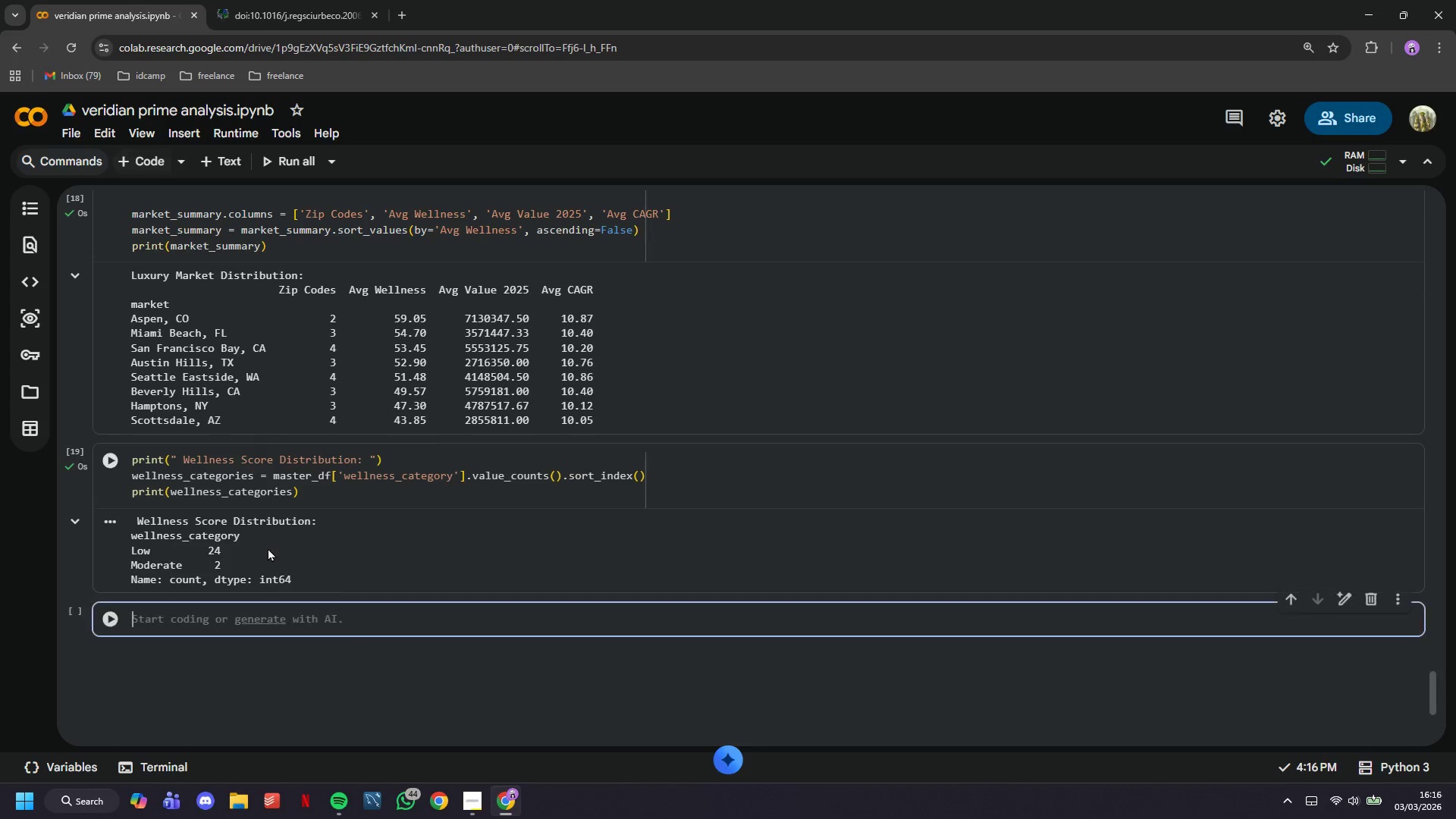 
scroll: coordinate [273, 559], scroll_direction: down, amount: 2.0
 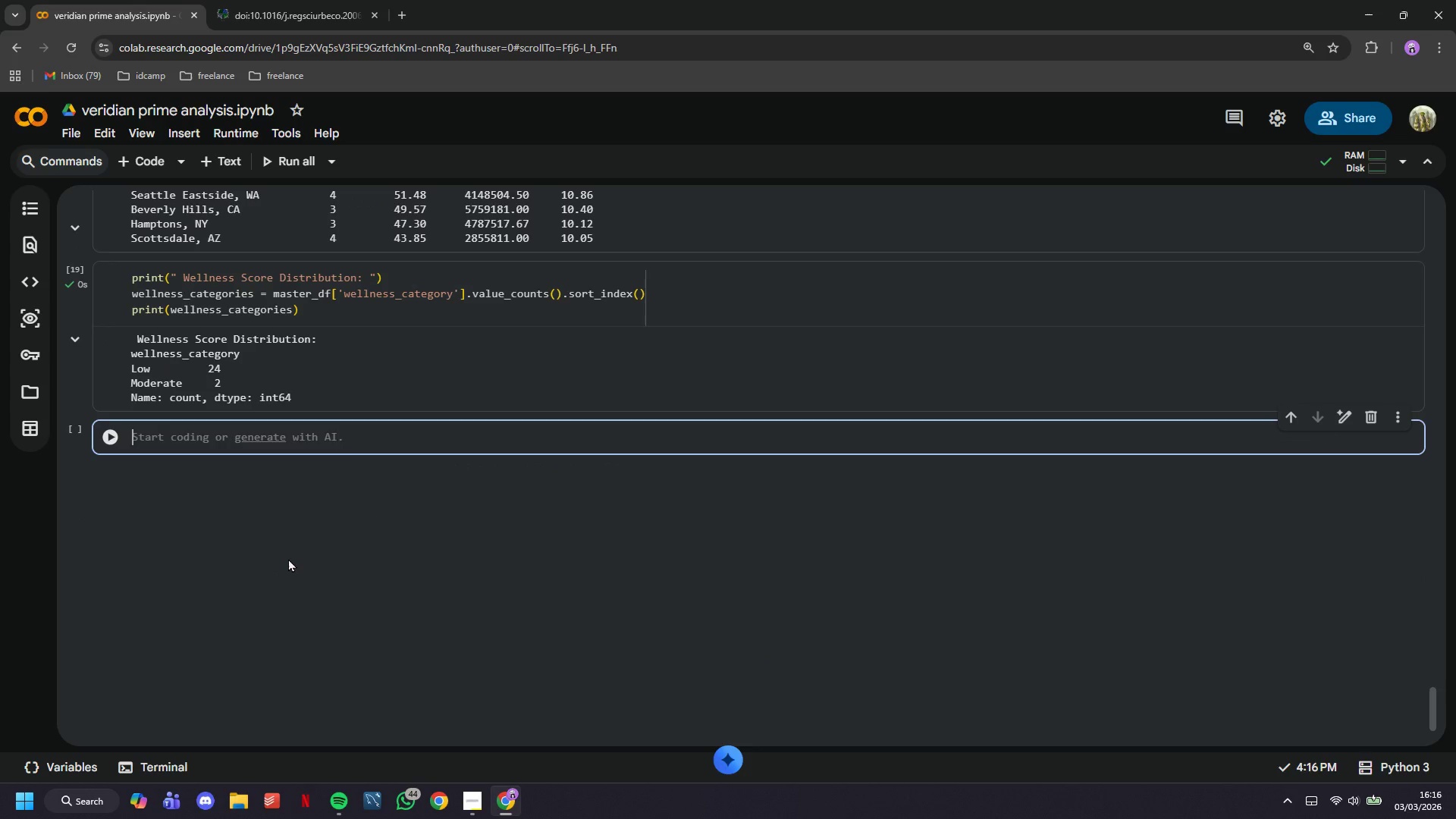 
type(print("Propertu)
key(Backspace)
type(y Value  Trends:)
 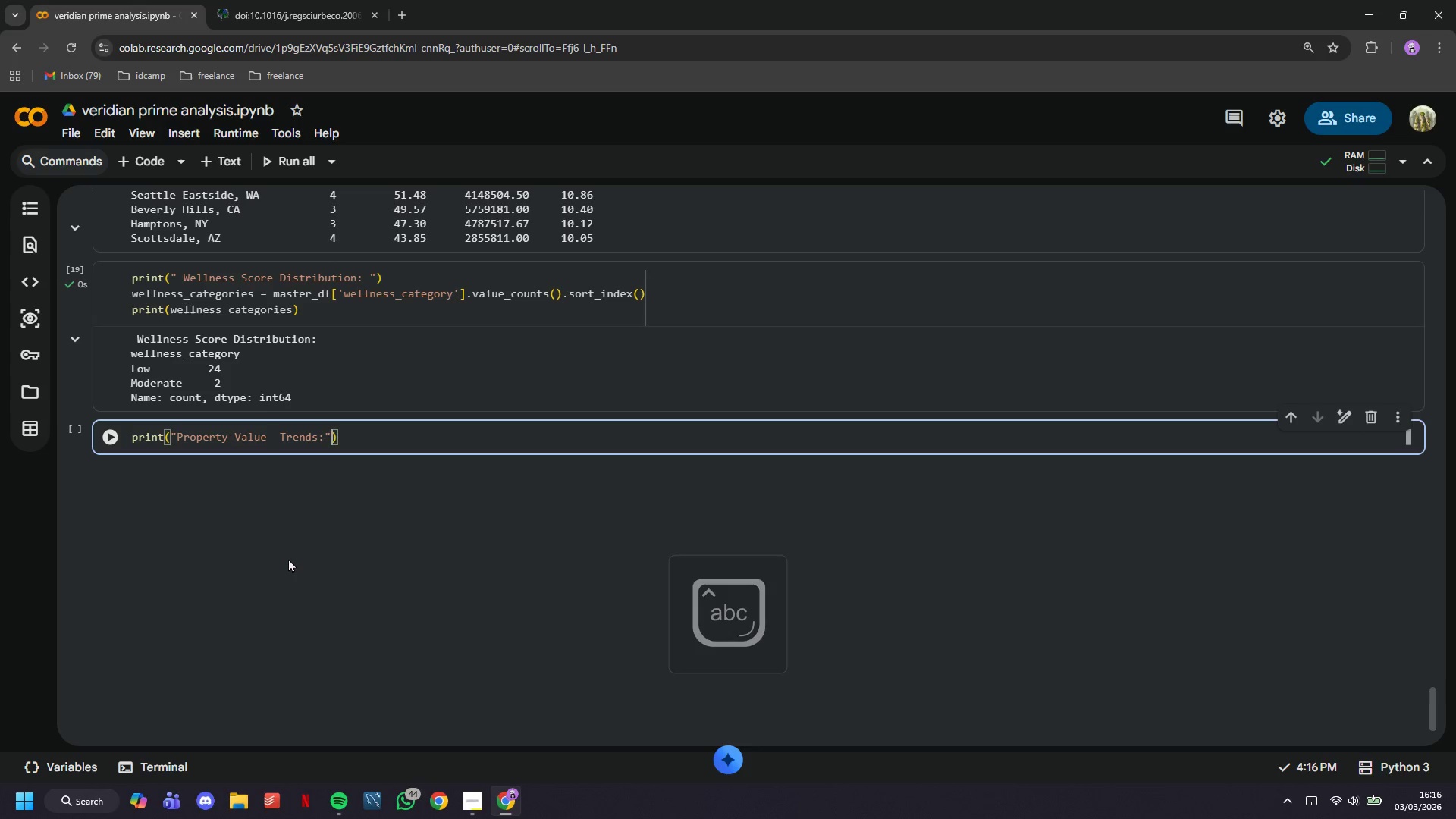 
 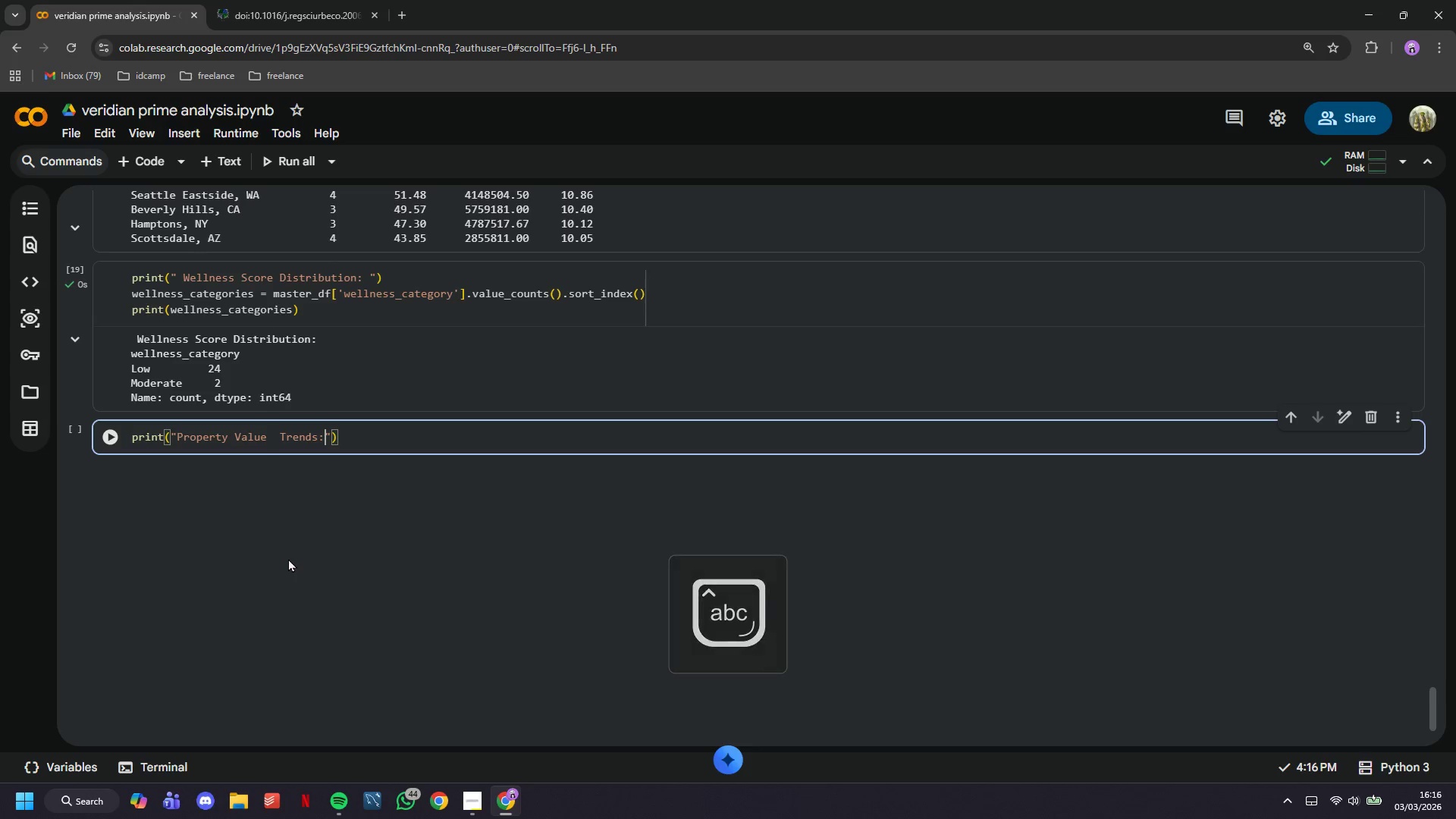 
key(ArrowRight)
 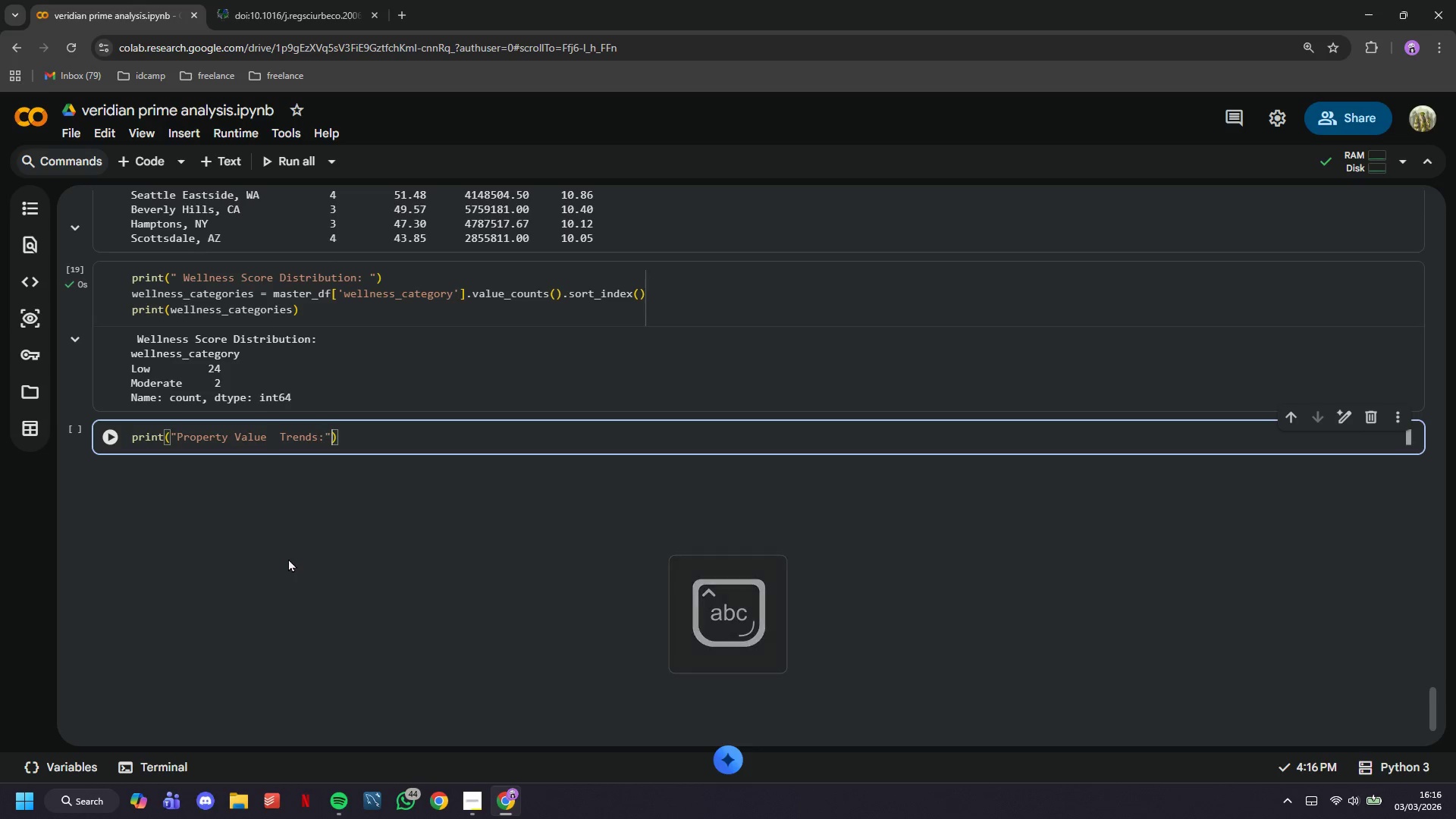 
key(ArrowRight)
 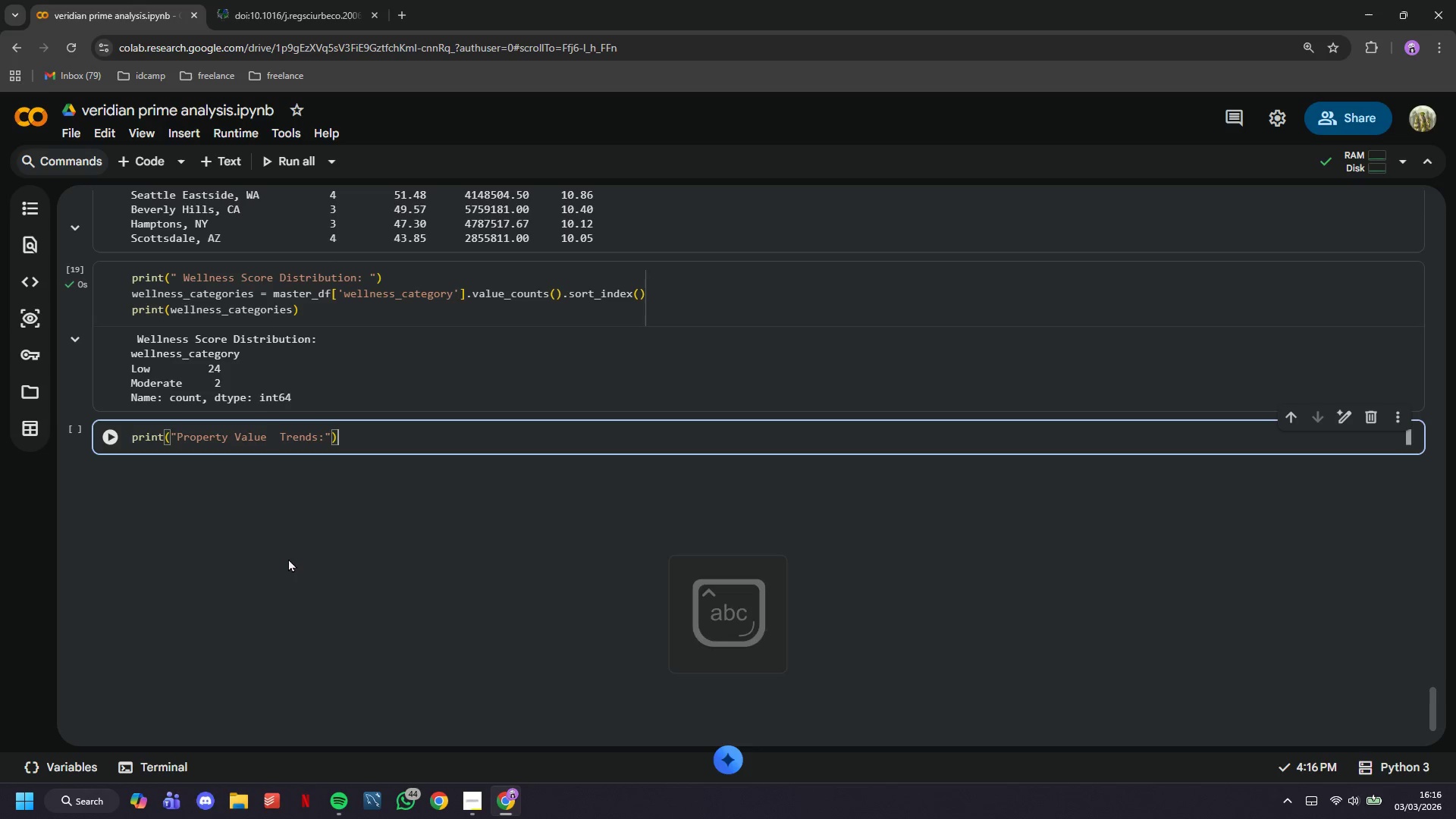 
key(Enter)
 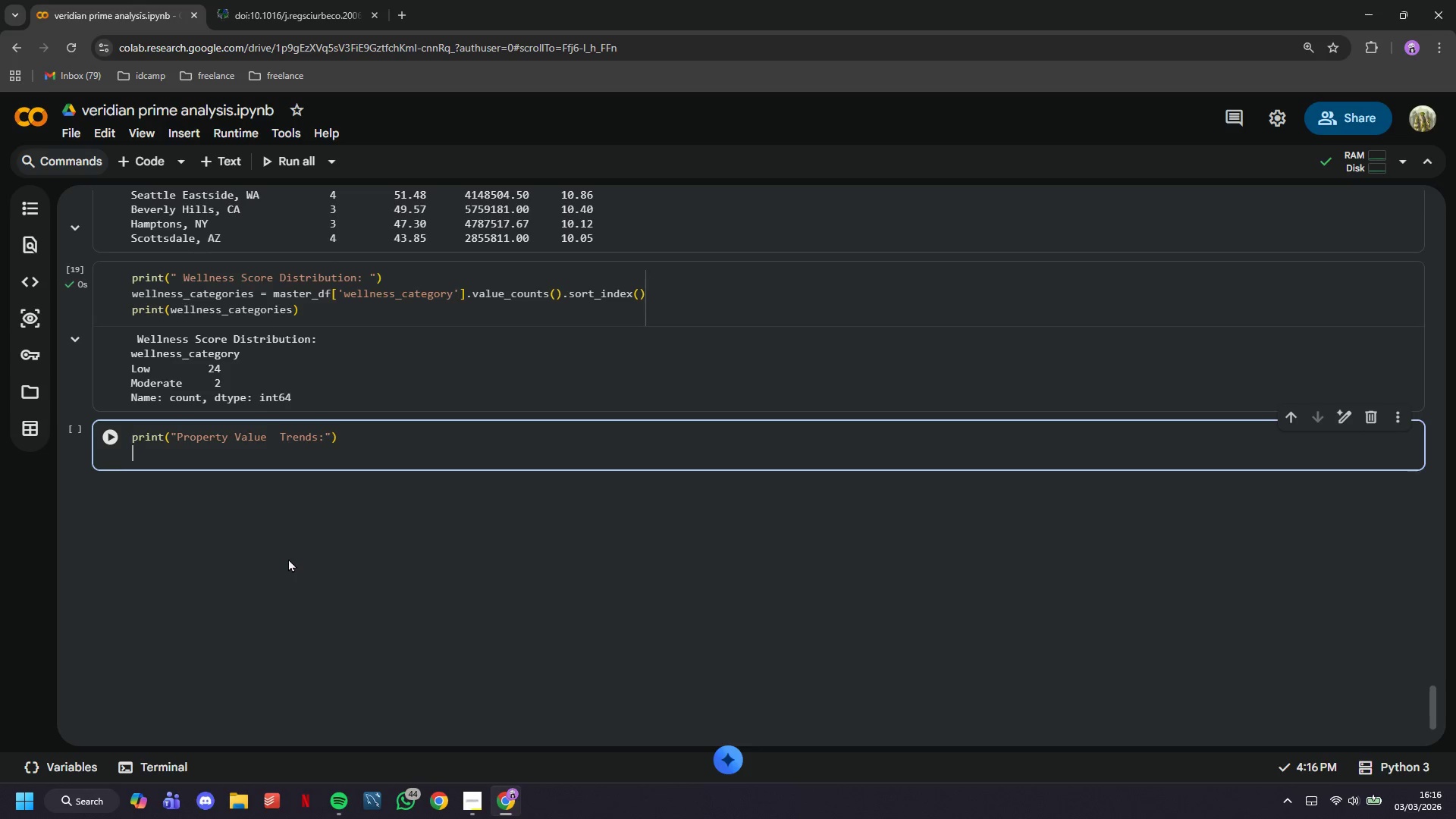 
key(Enter)
 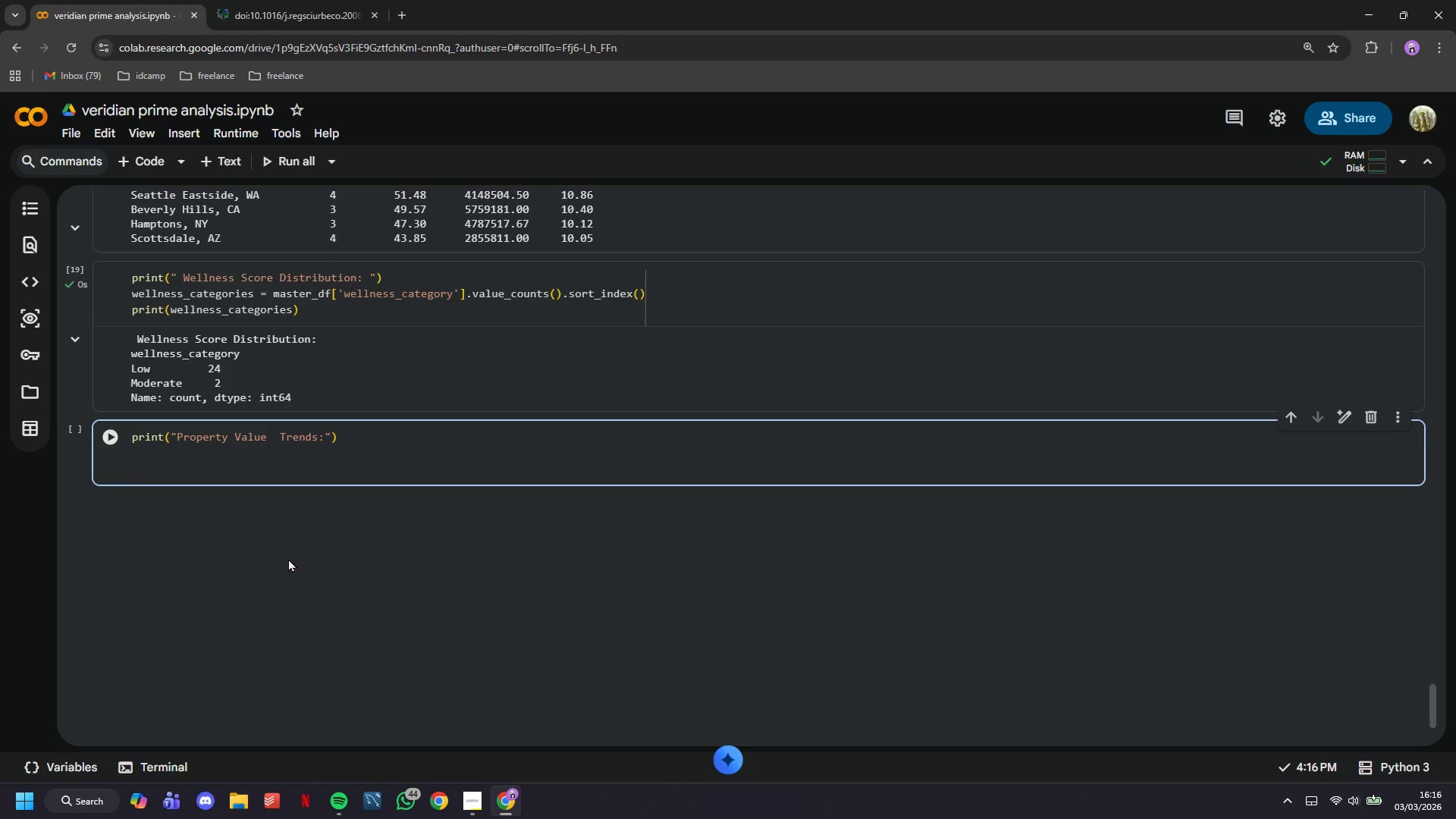 
type(print("2020)
 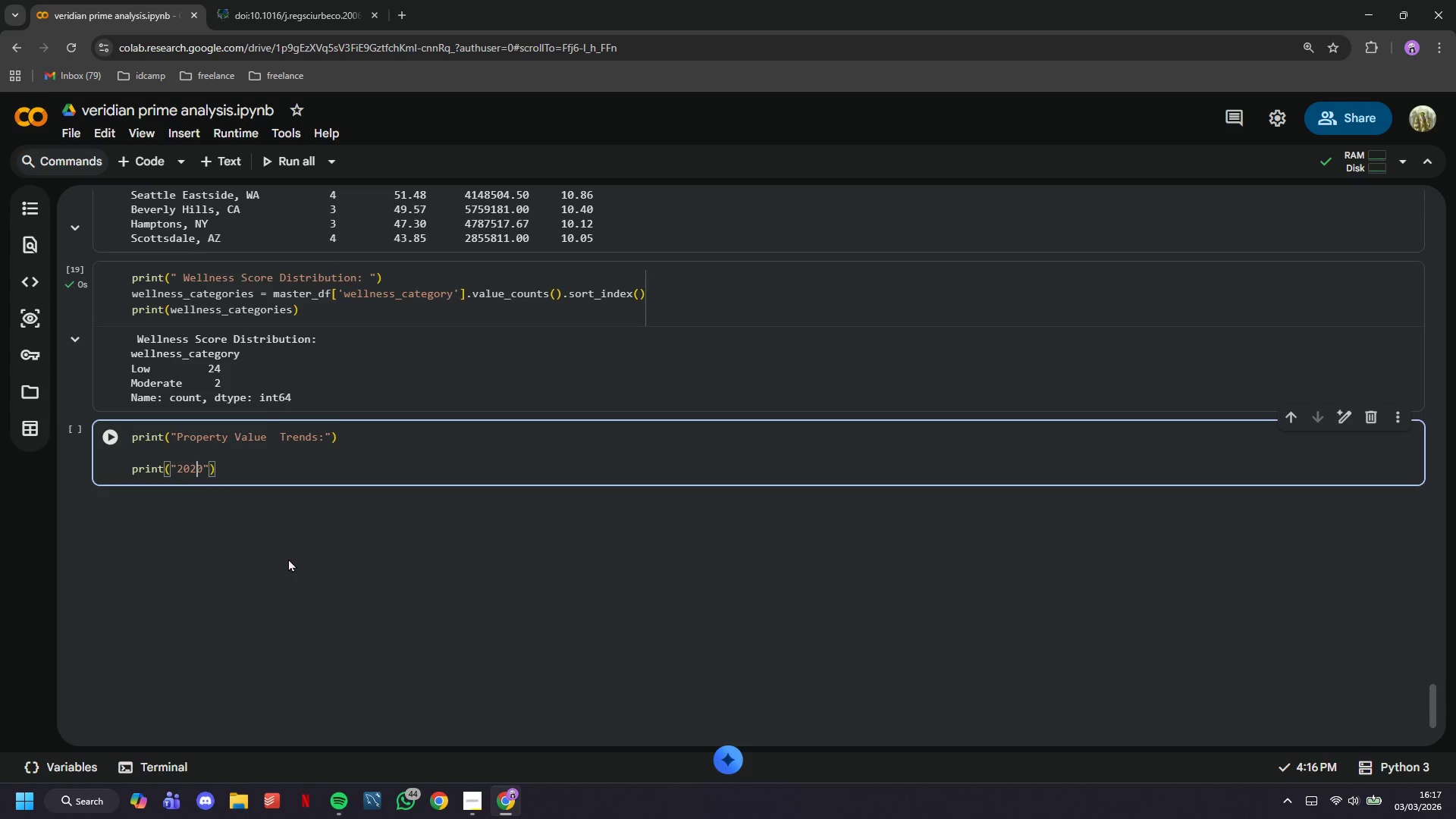 
 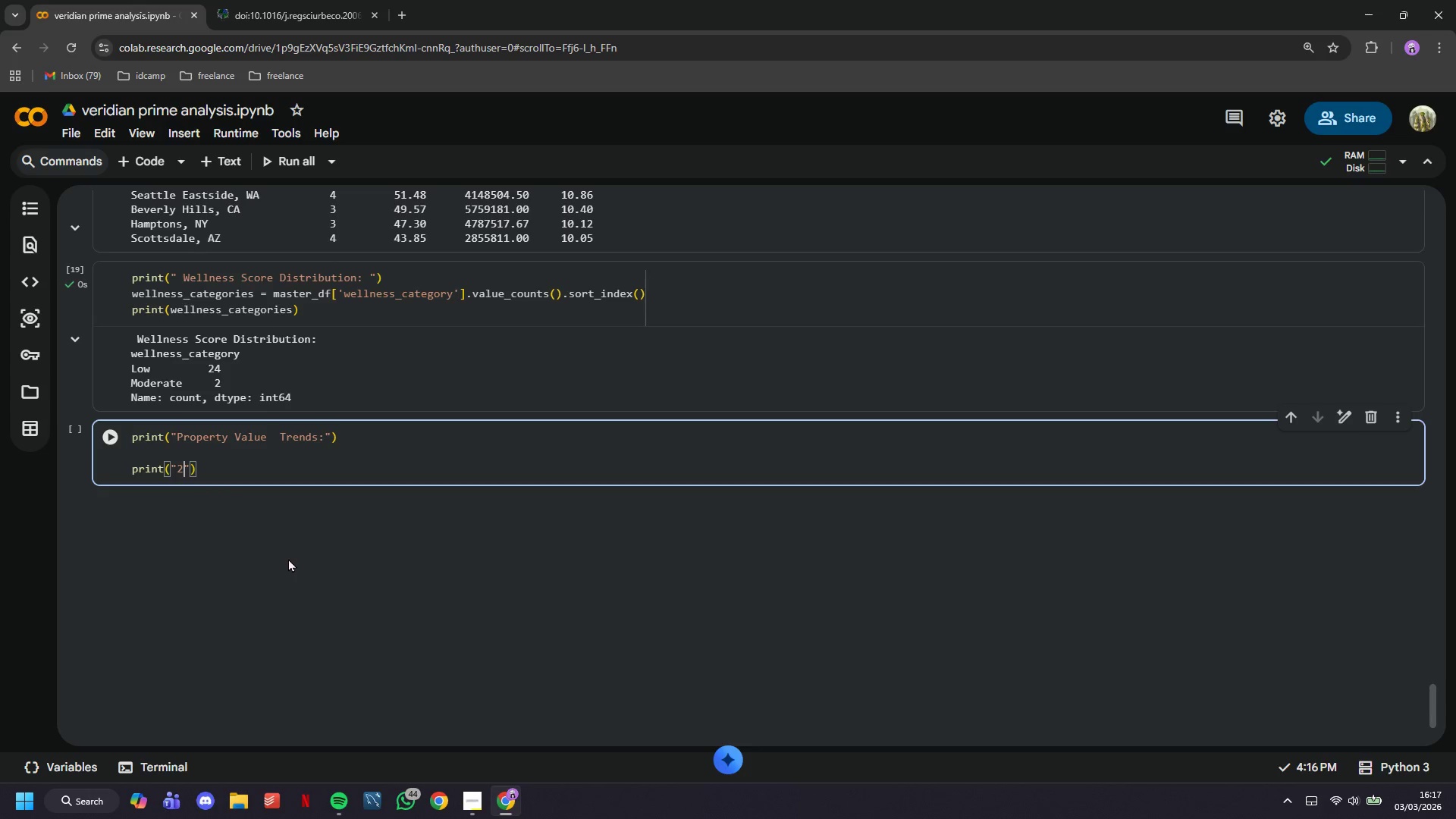 
key(ArrowLeft)
 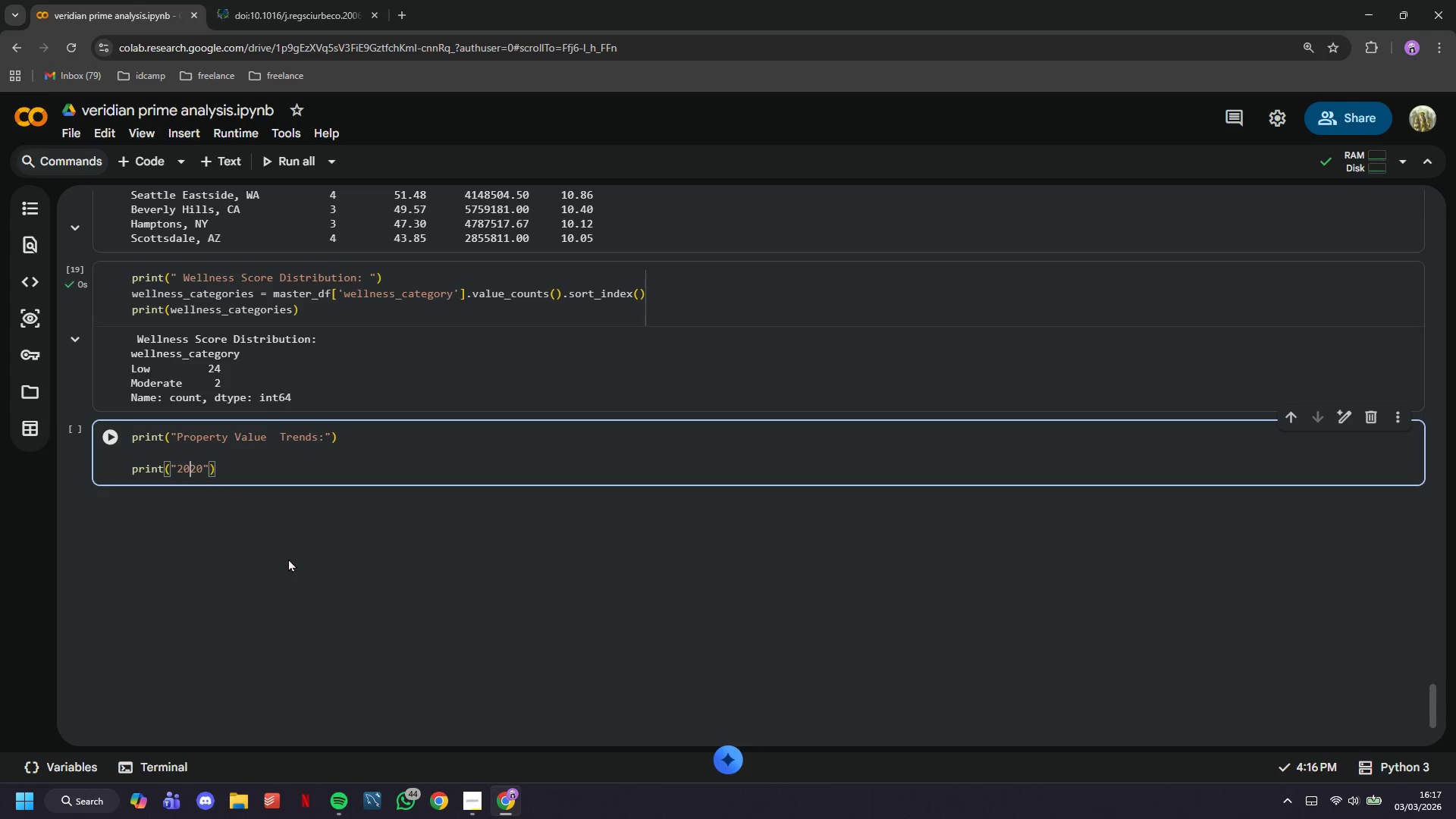 
key(ArrowLeft)
 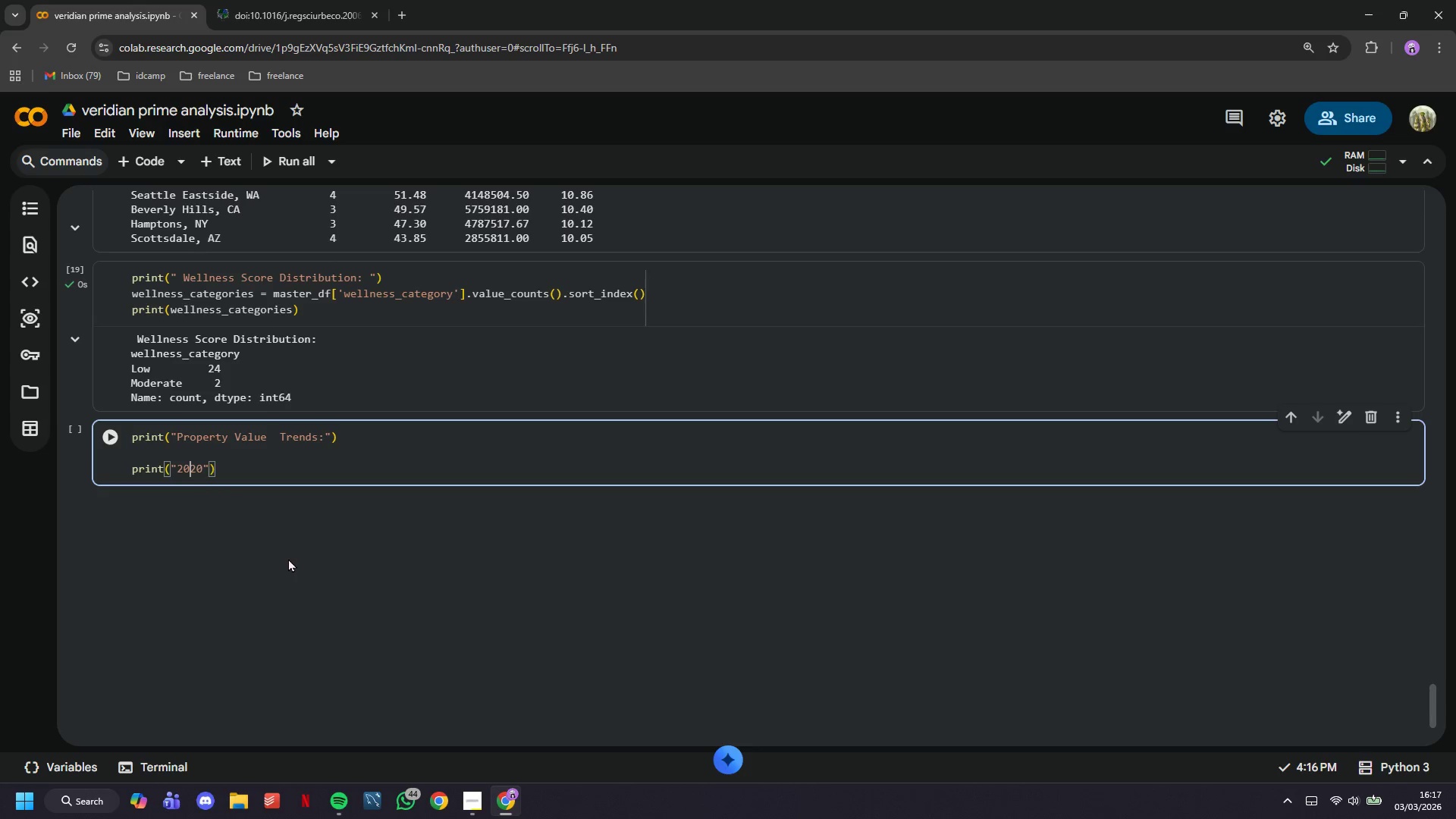 
key(ArrowLeft)
 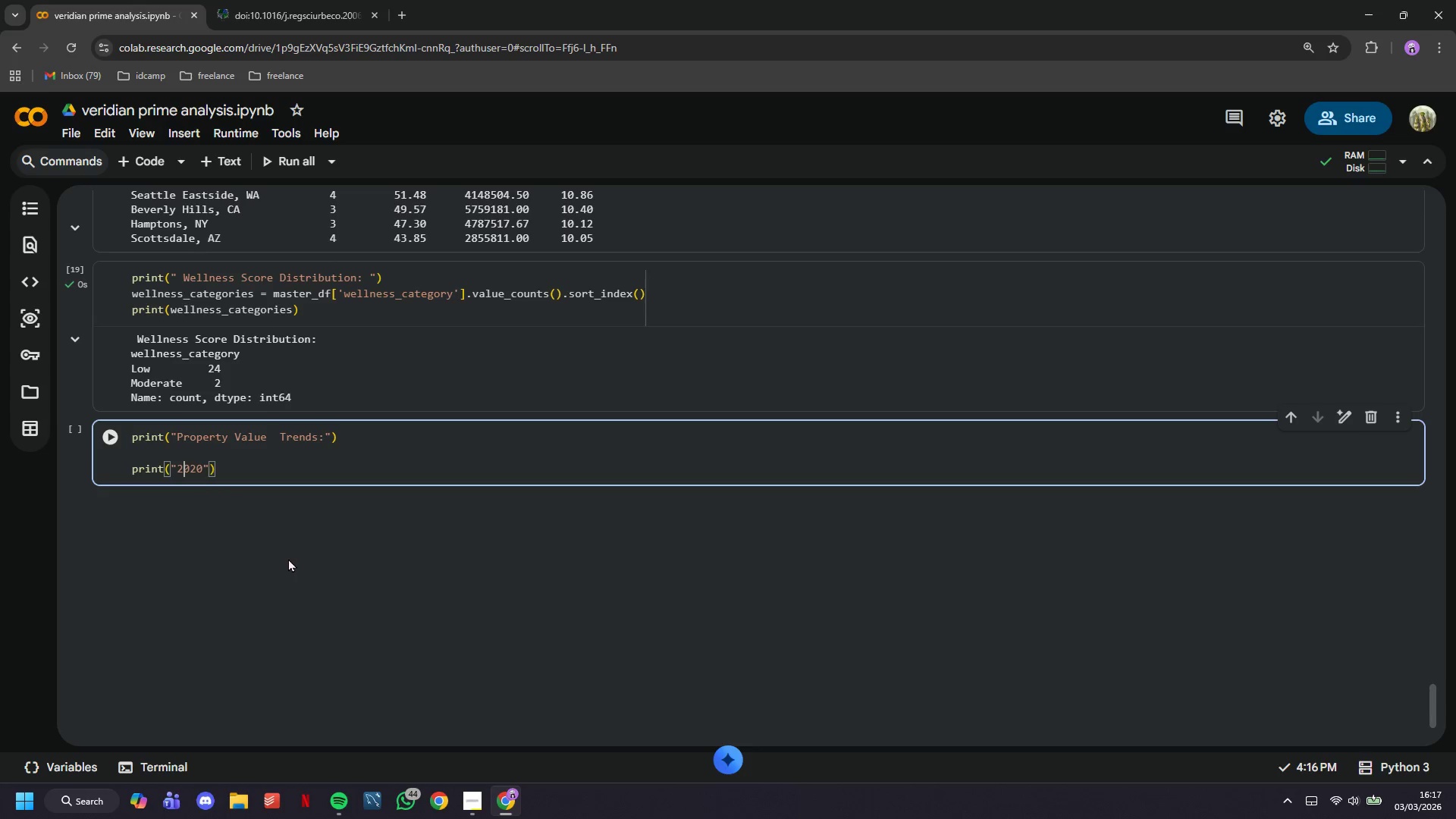 
key(ArrowLeft)
 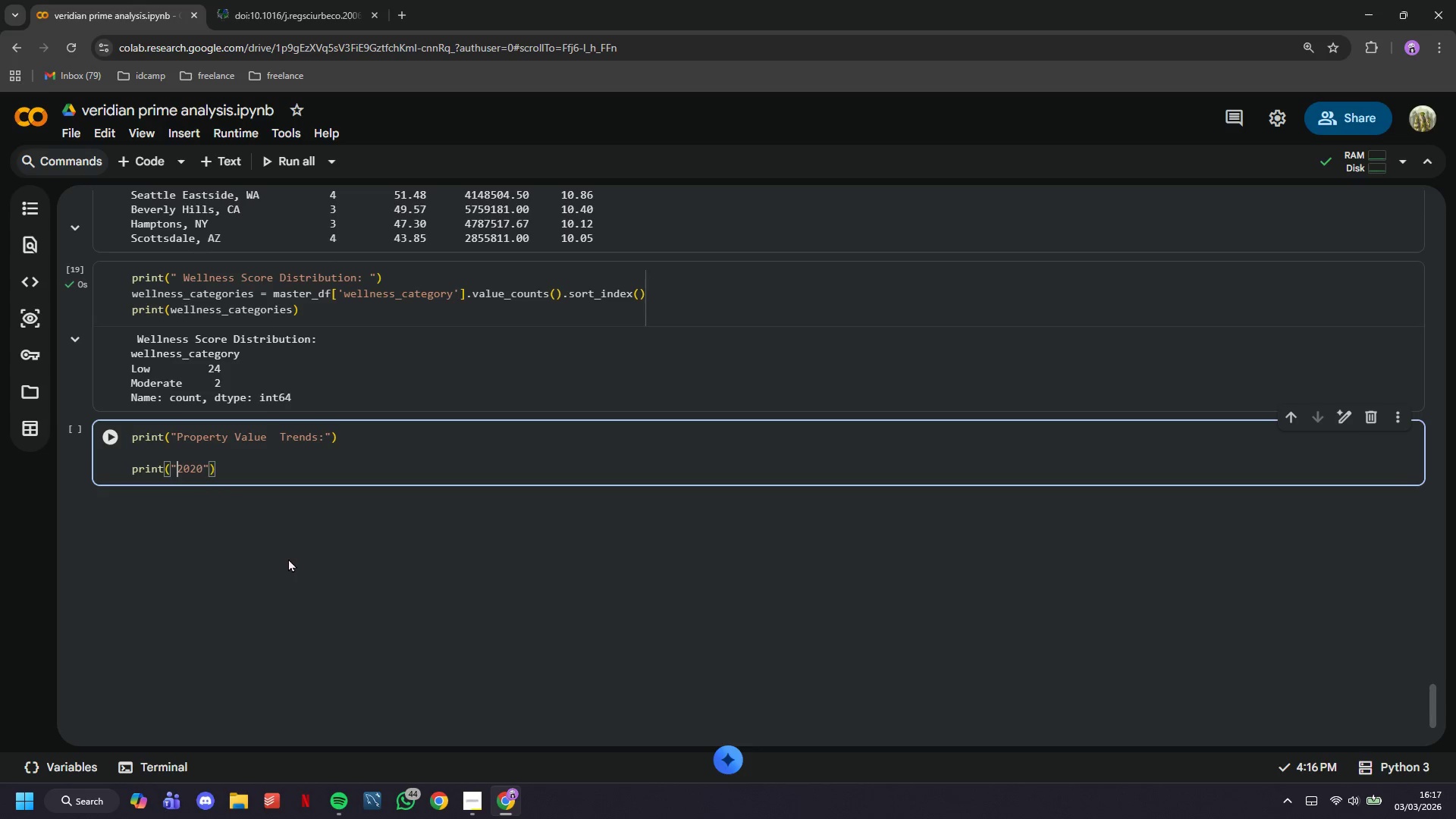 
key(ArrowLeft)
 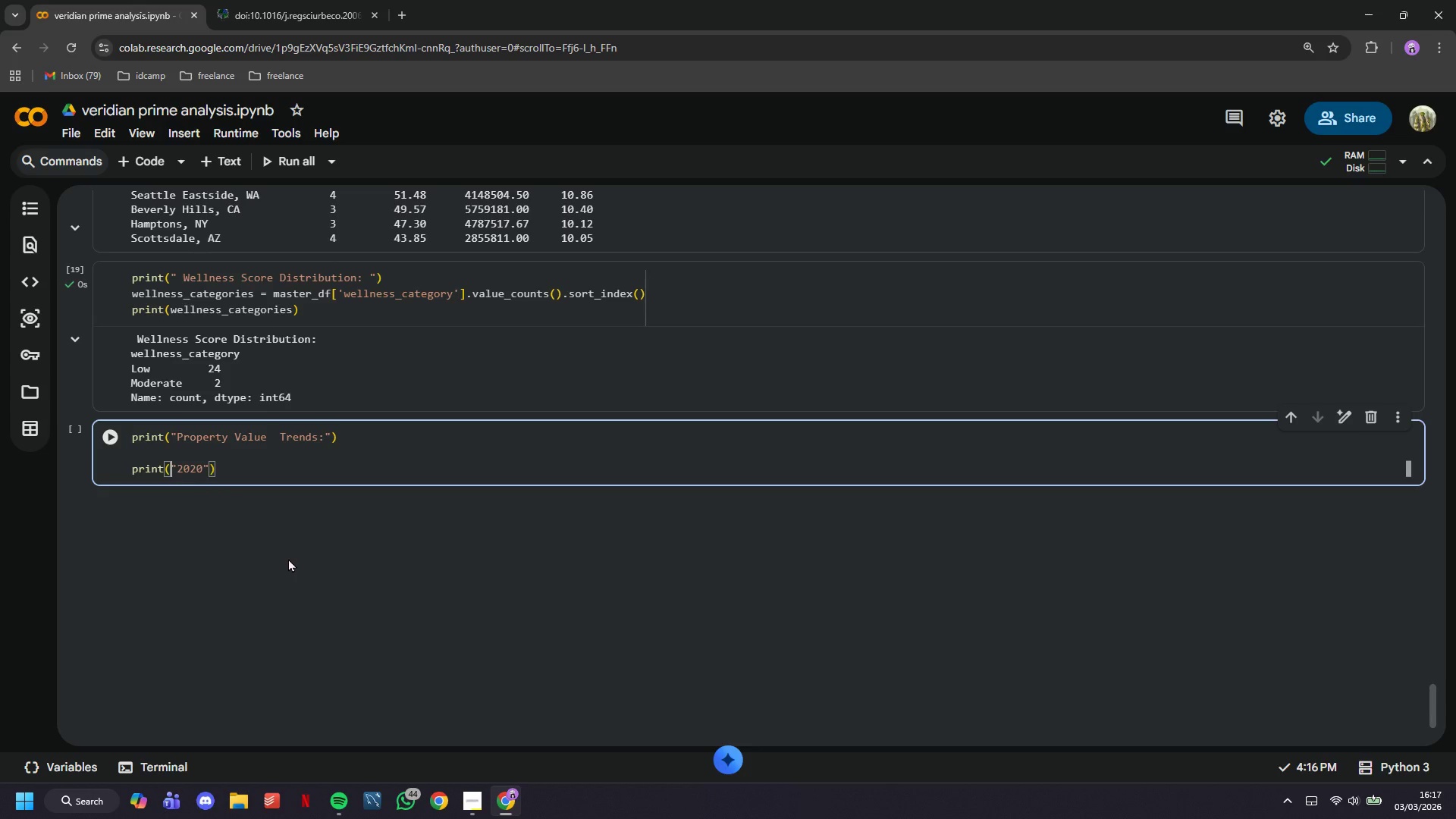 
key(F)
 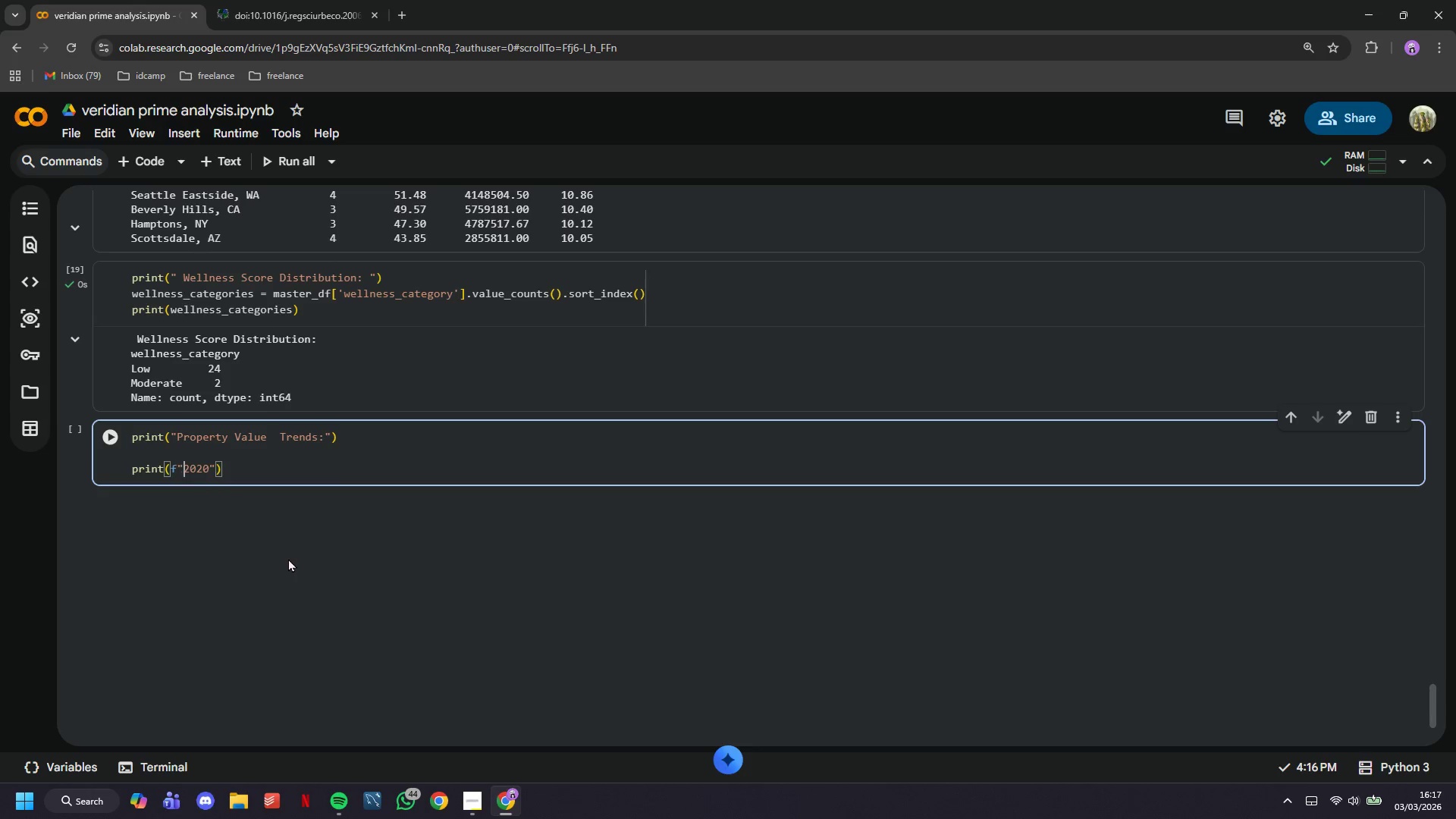 
hold_key(key=ArrowRight, duration=0.59)
 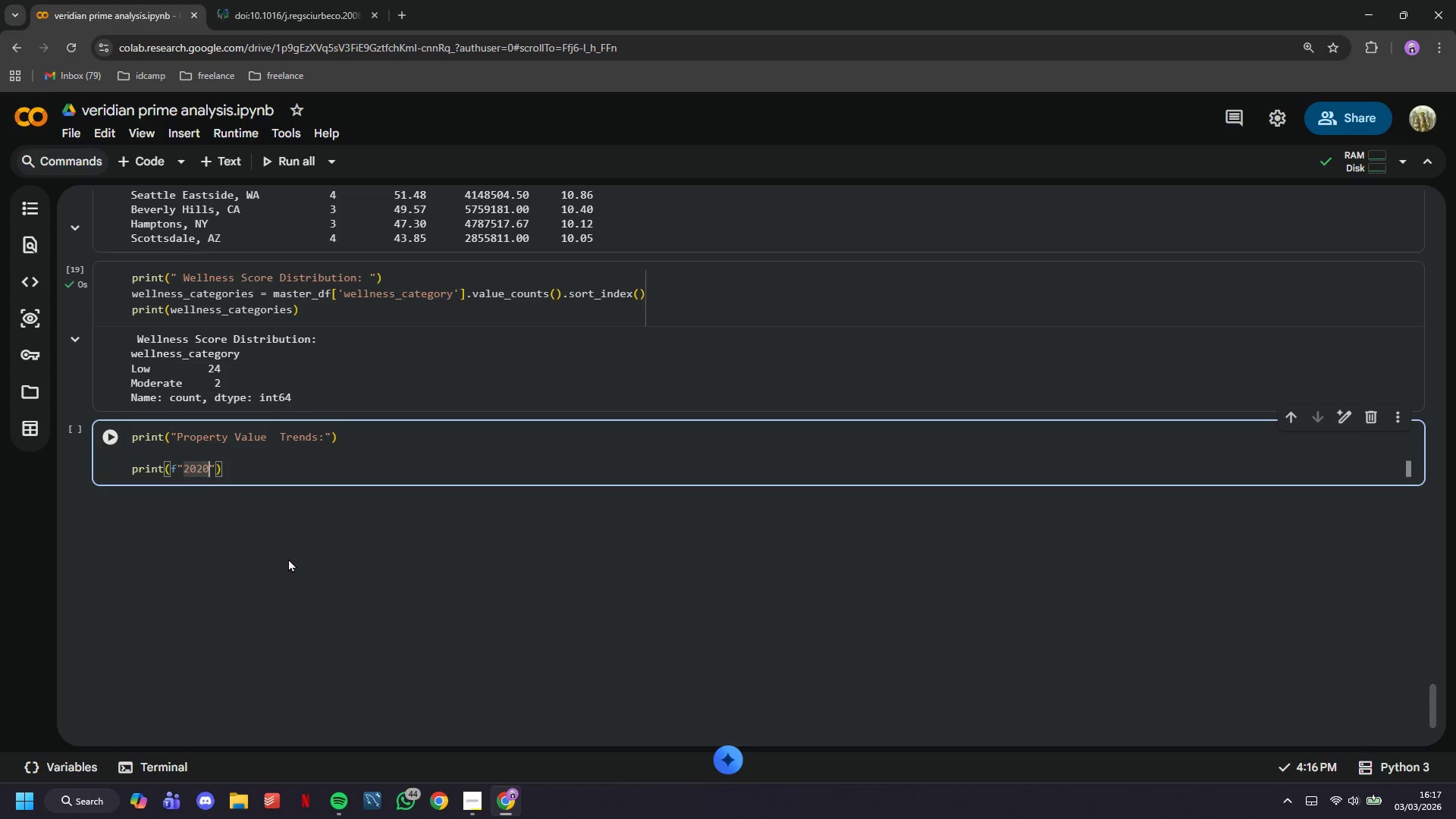 
key(ArrowRight)
 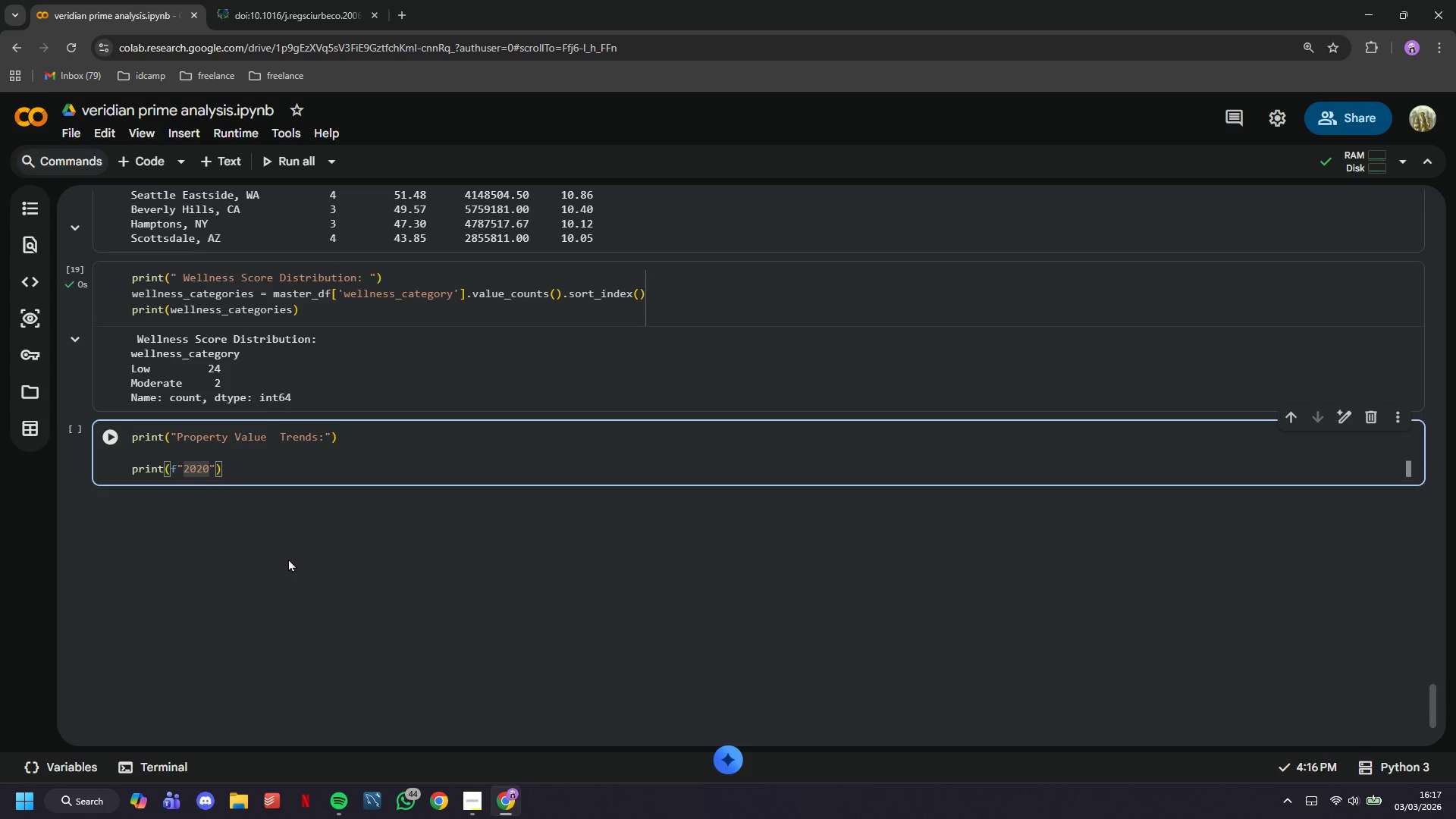 
type( Average: ${master_df)
 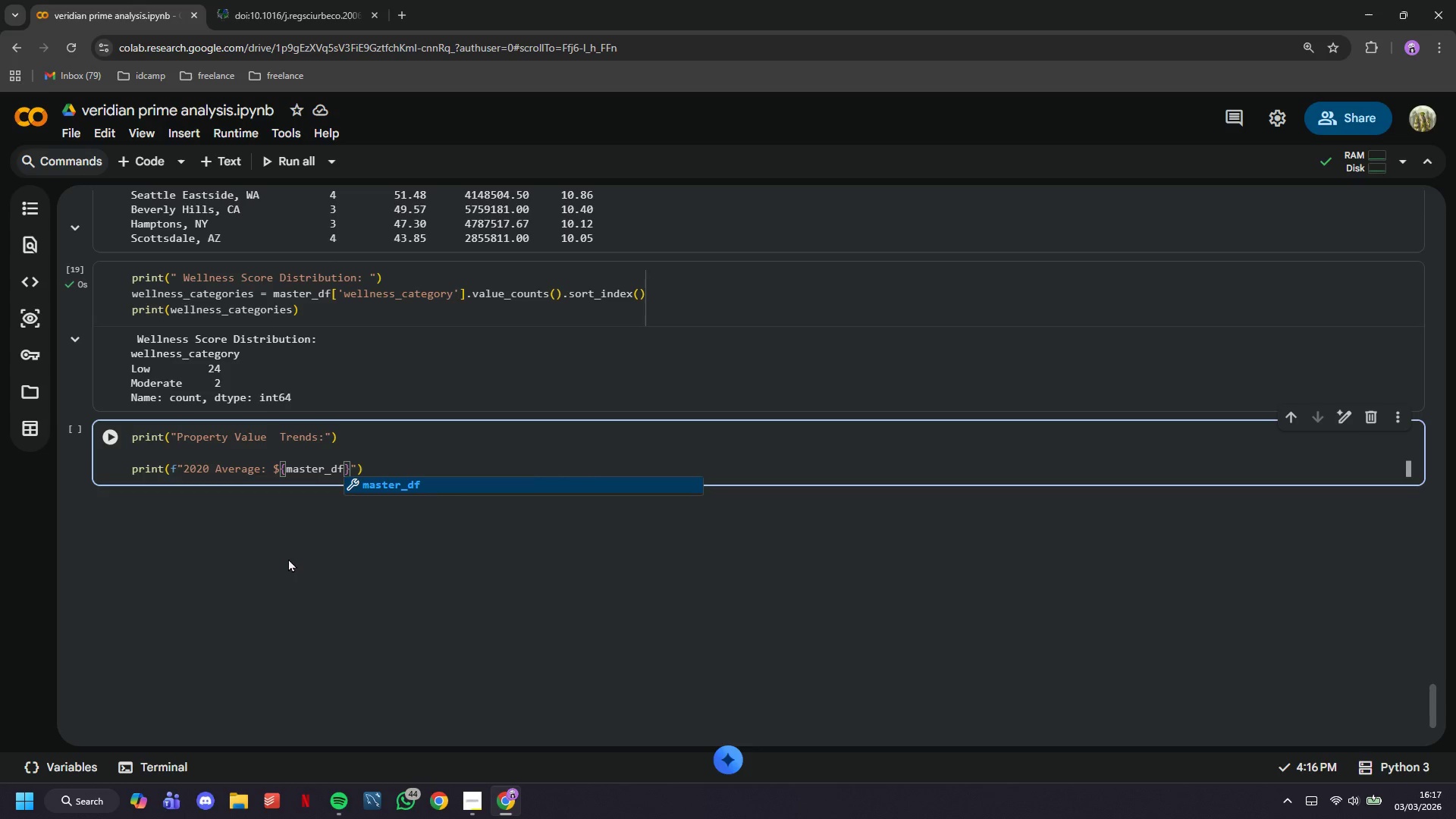 
wait(6.88)
 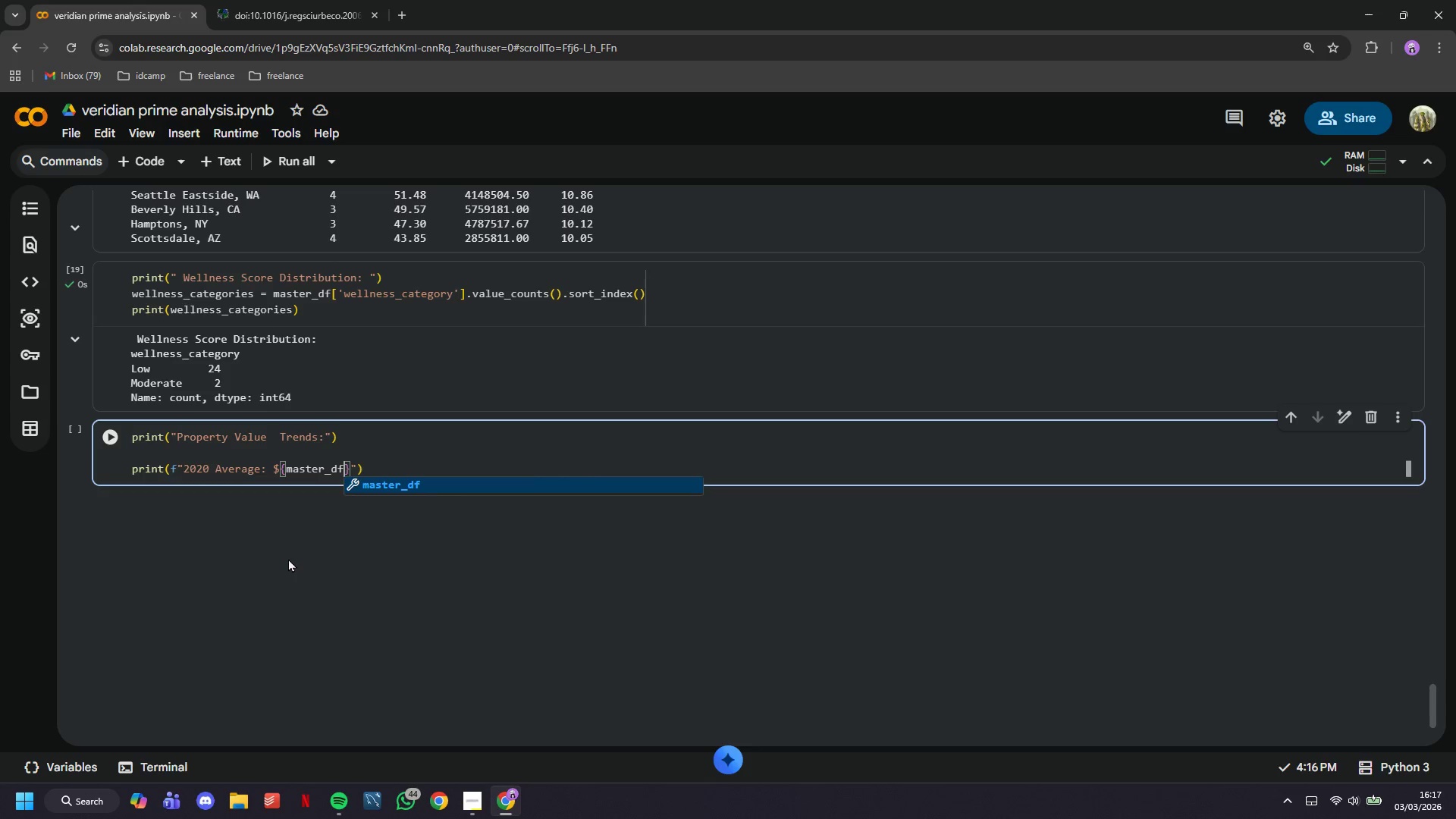 
type(['value_2020)
 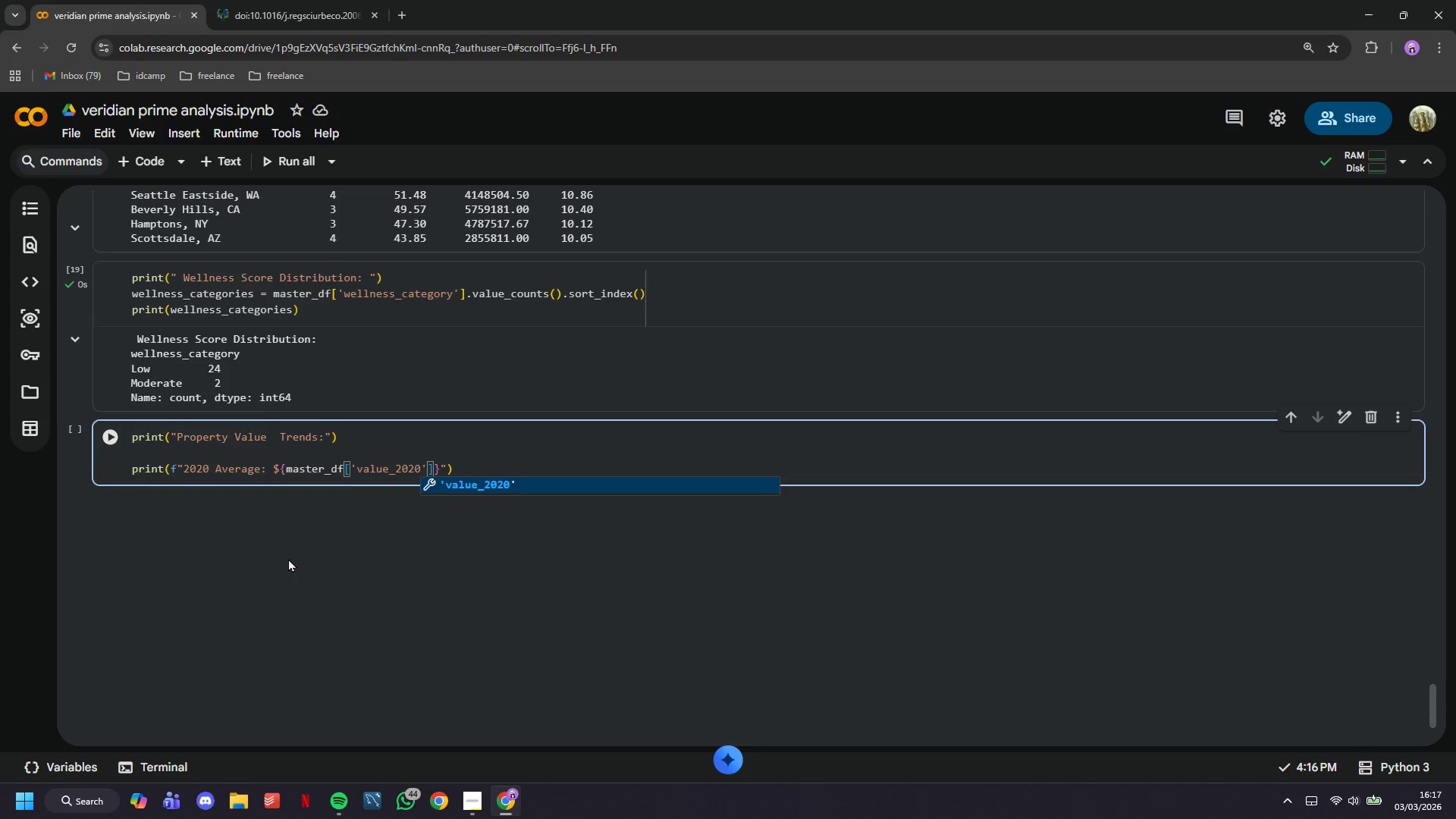 
wait(20.56)
 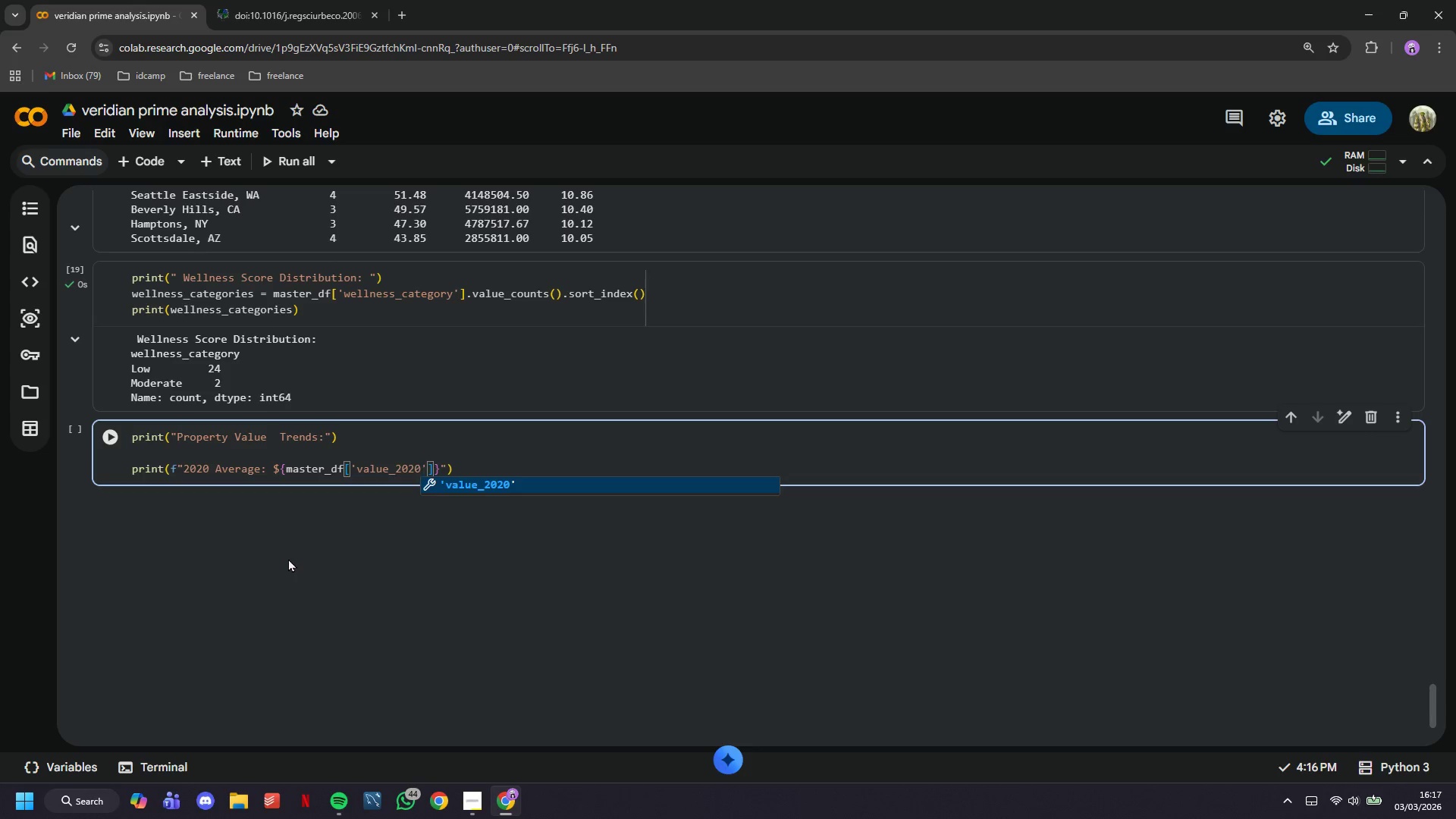 
key(ArrowRight)
 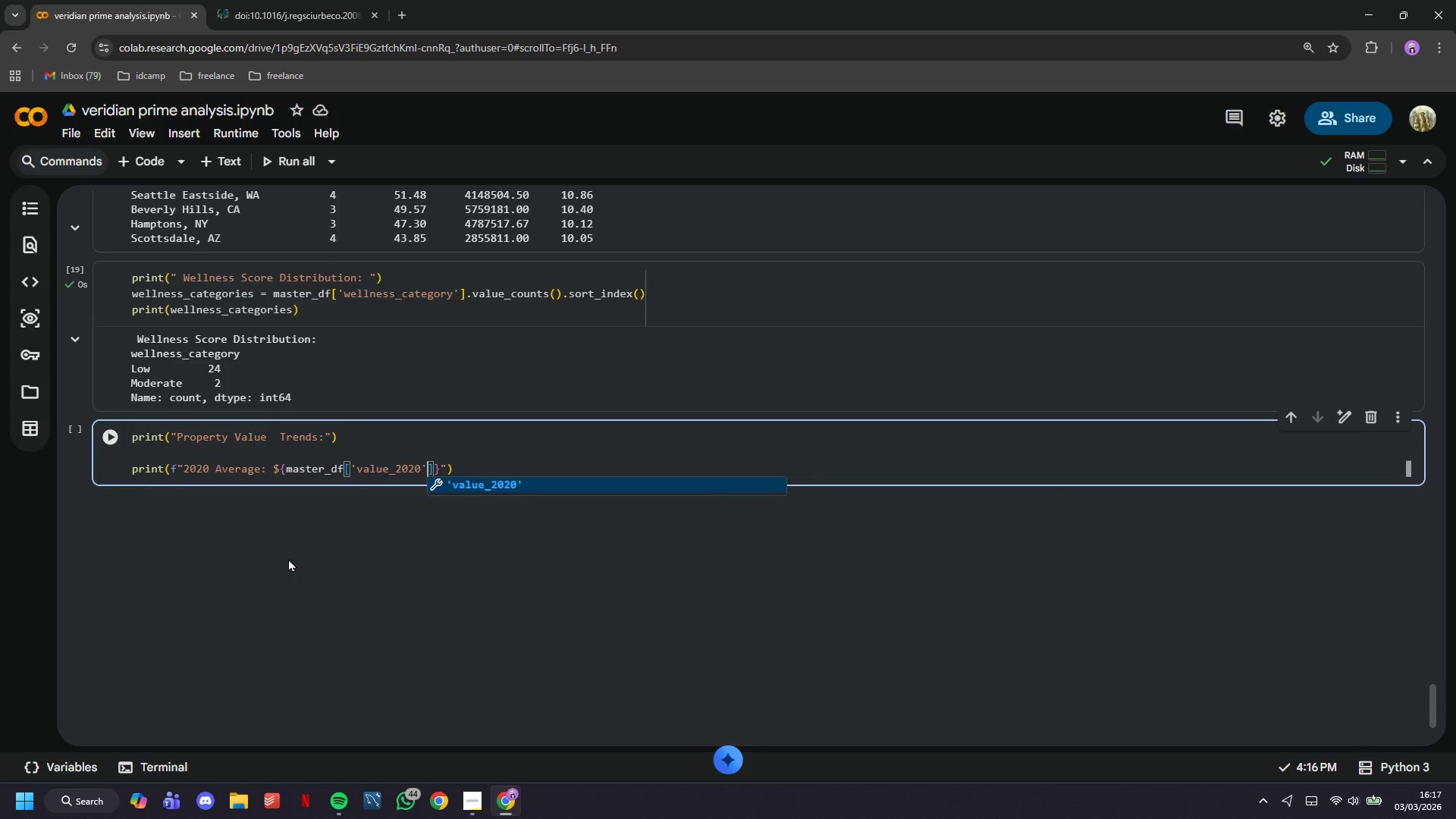 
key(ArrowRight)
 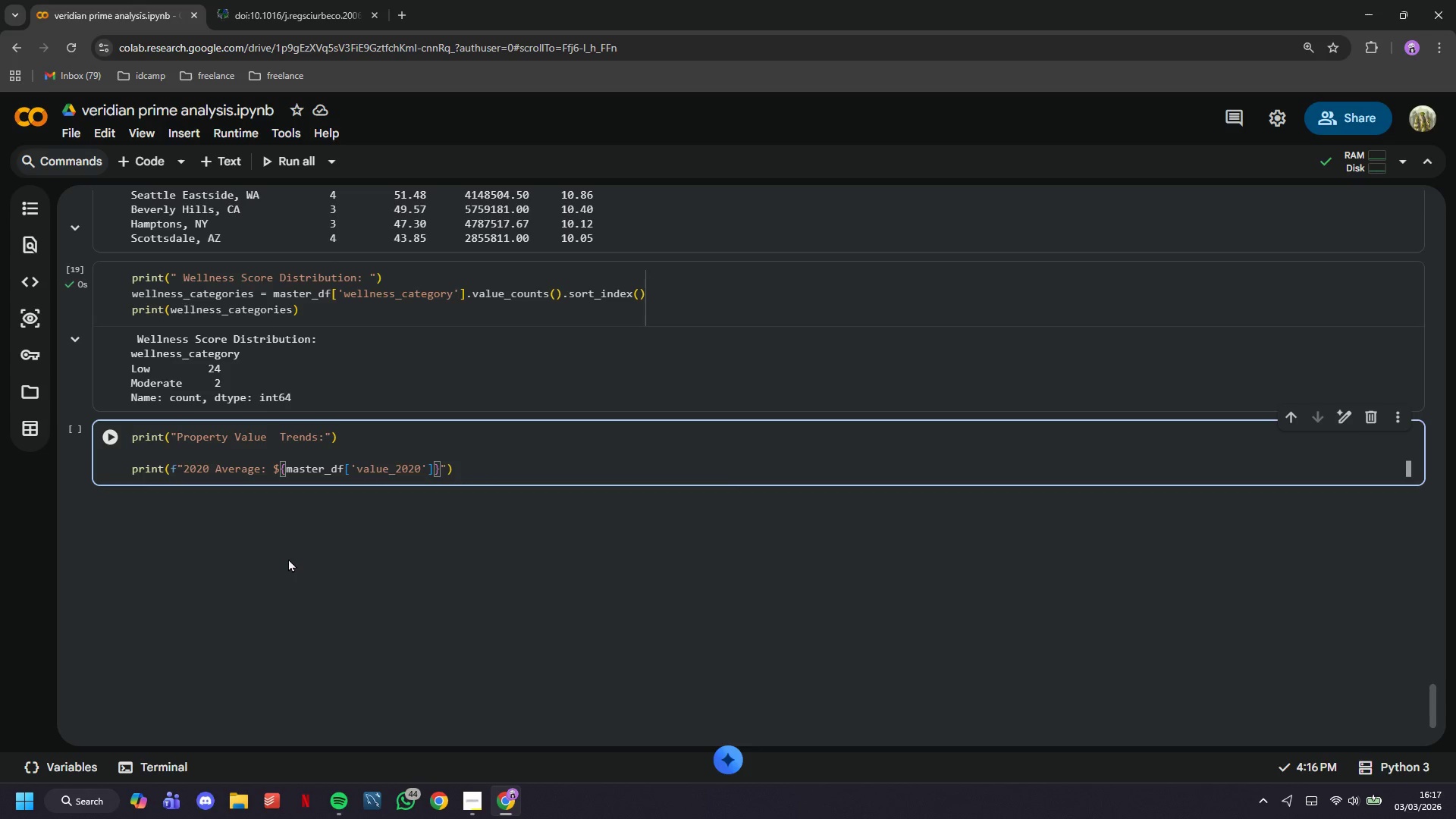 
type(.men)
key(Backspace)
type(an()
 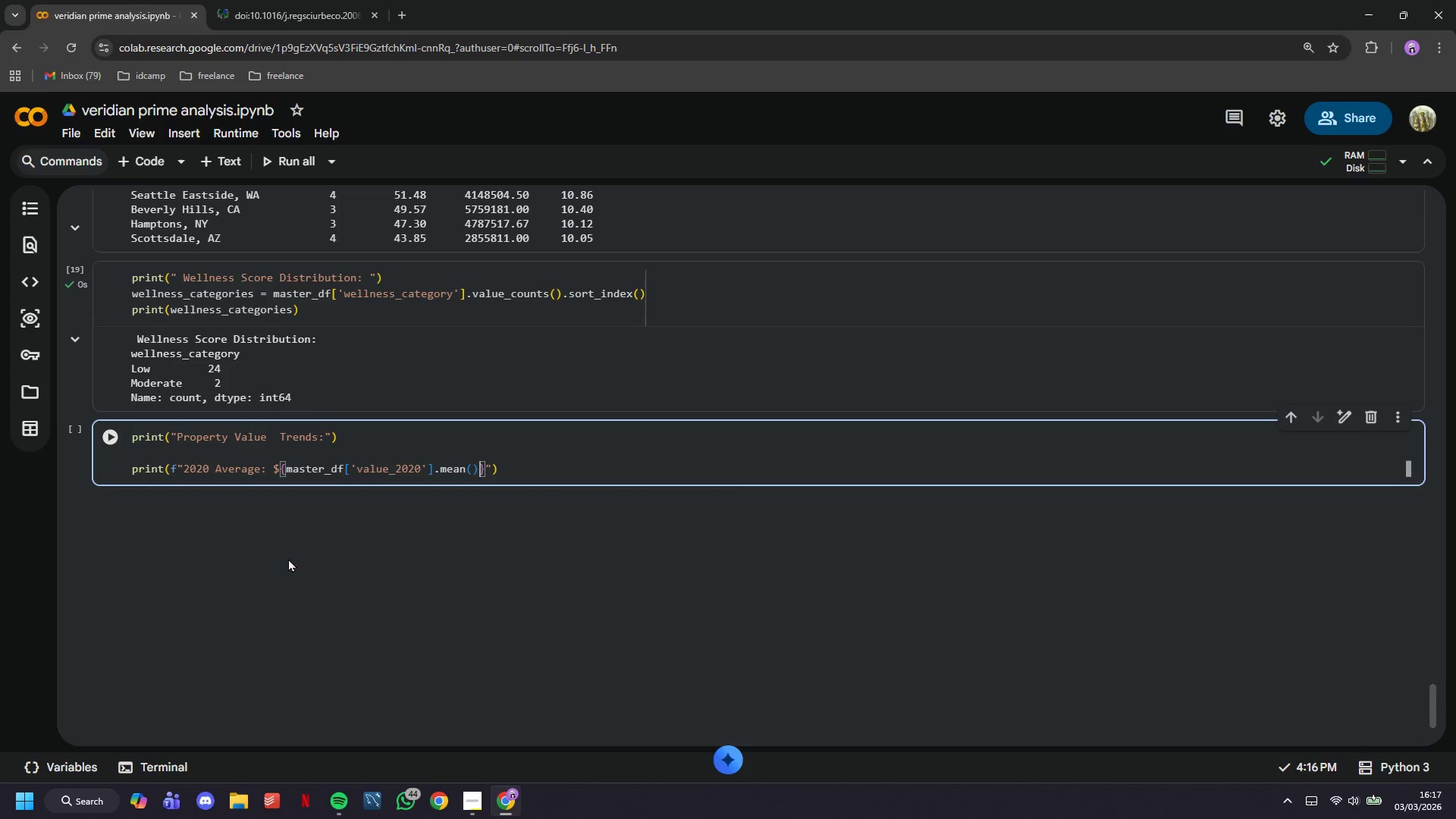 
 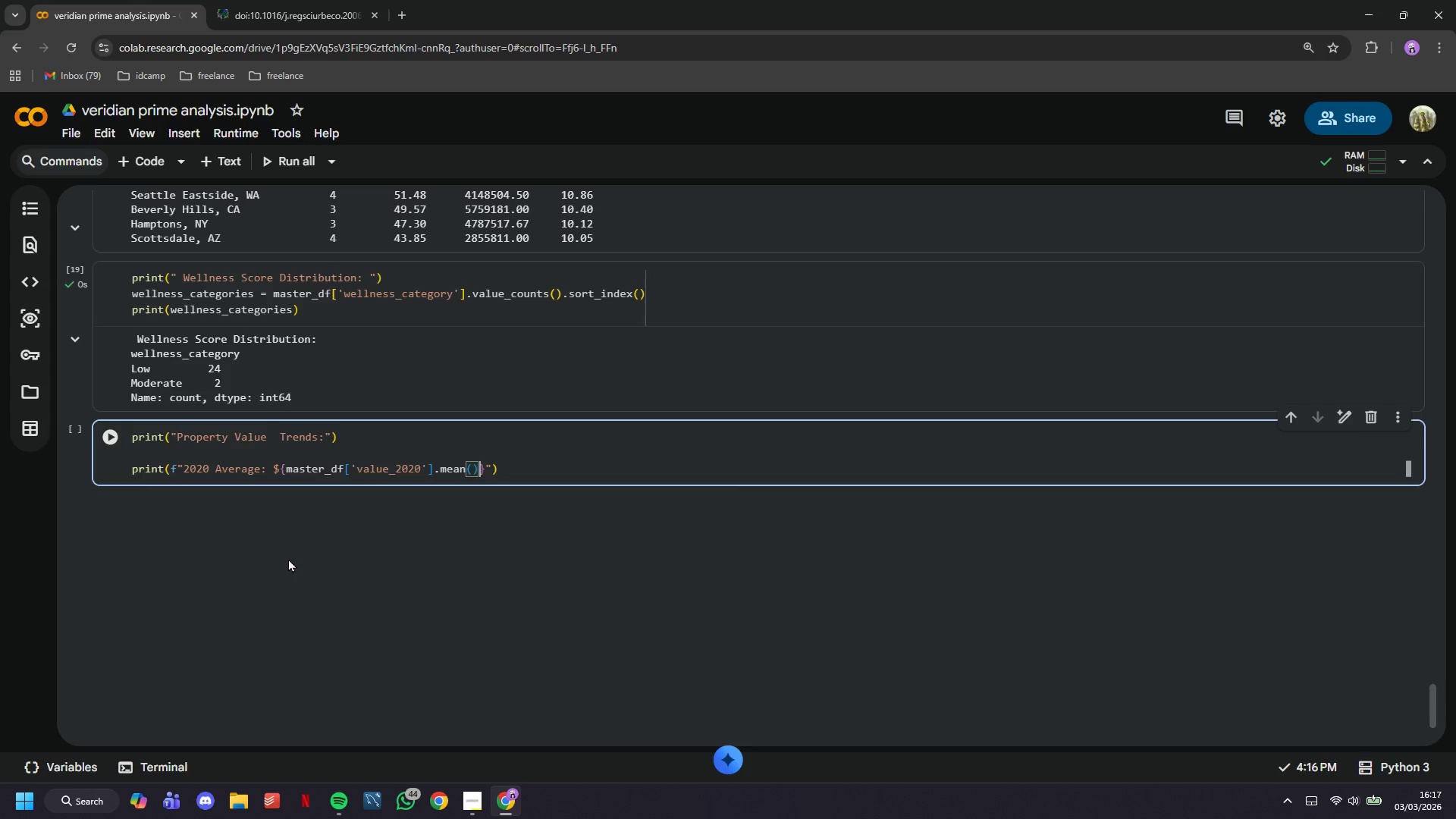 
key(ArrowRight)
 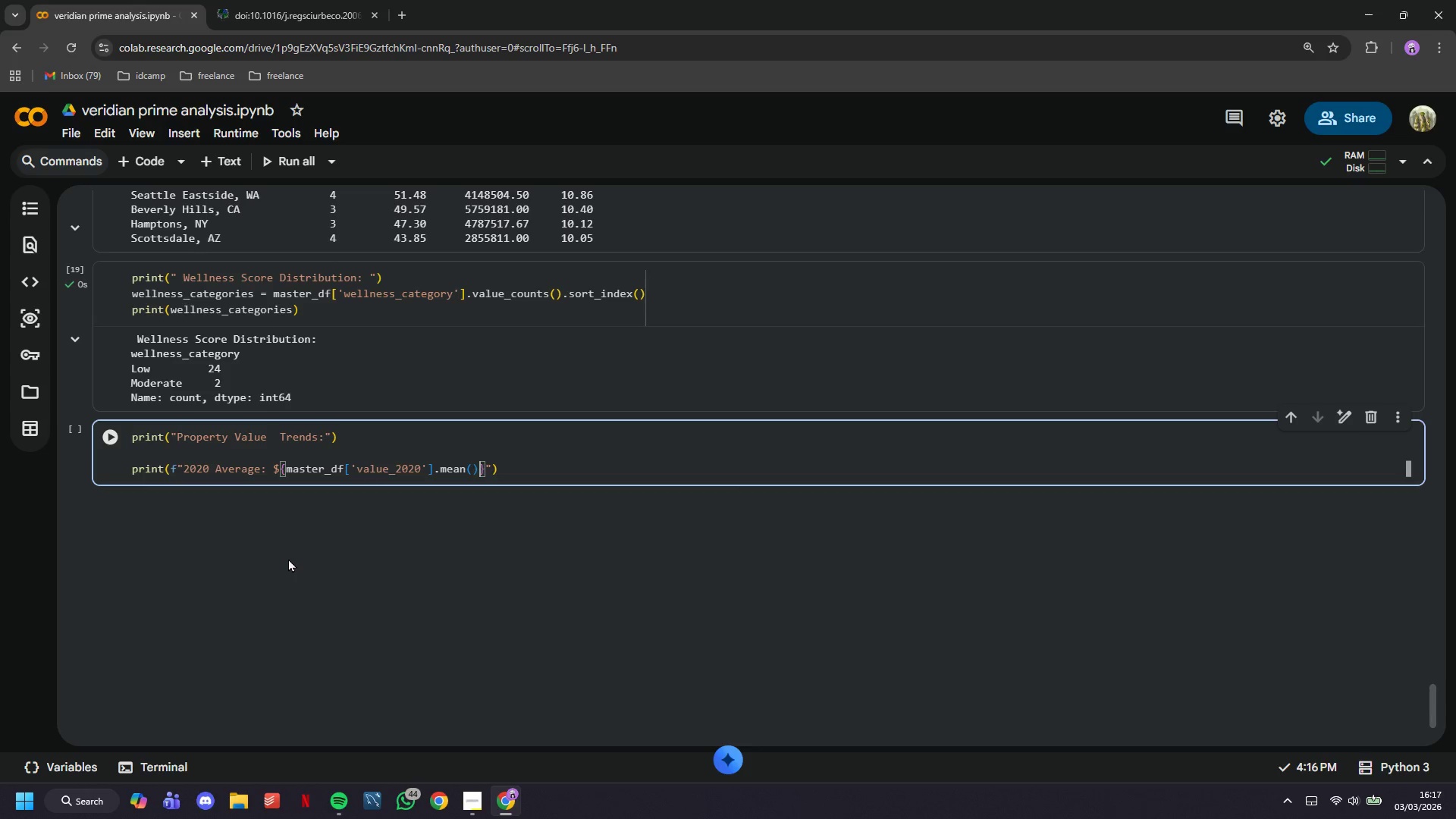 
type(:,.0f)
 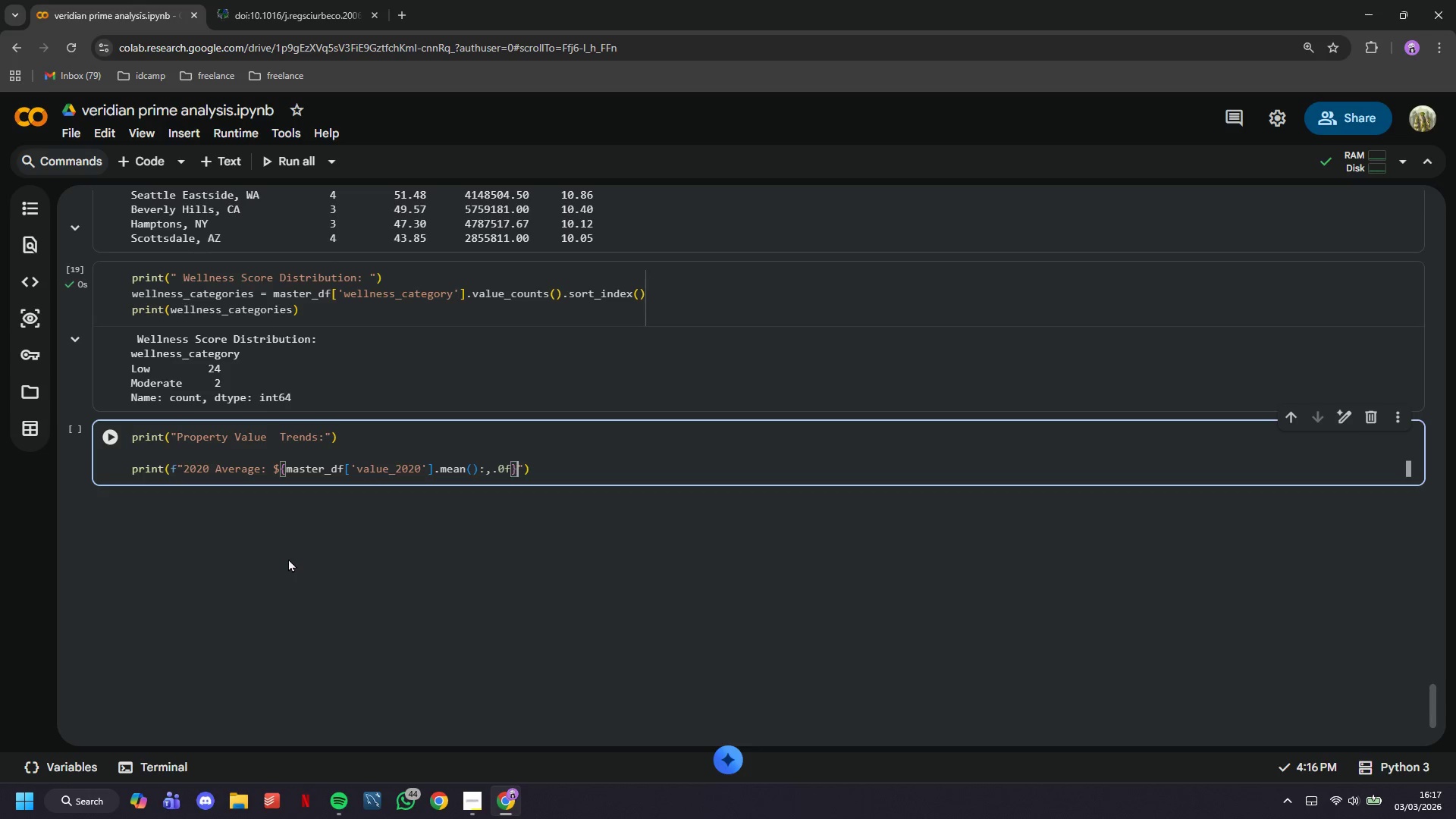 
key(ArrowRight)
 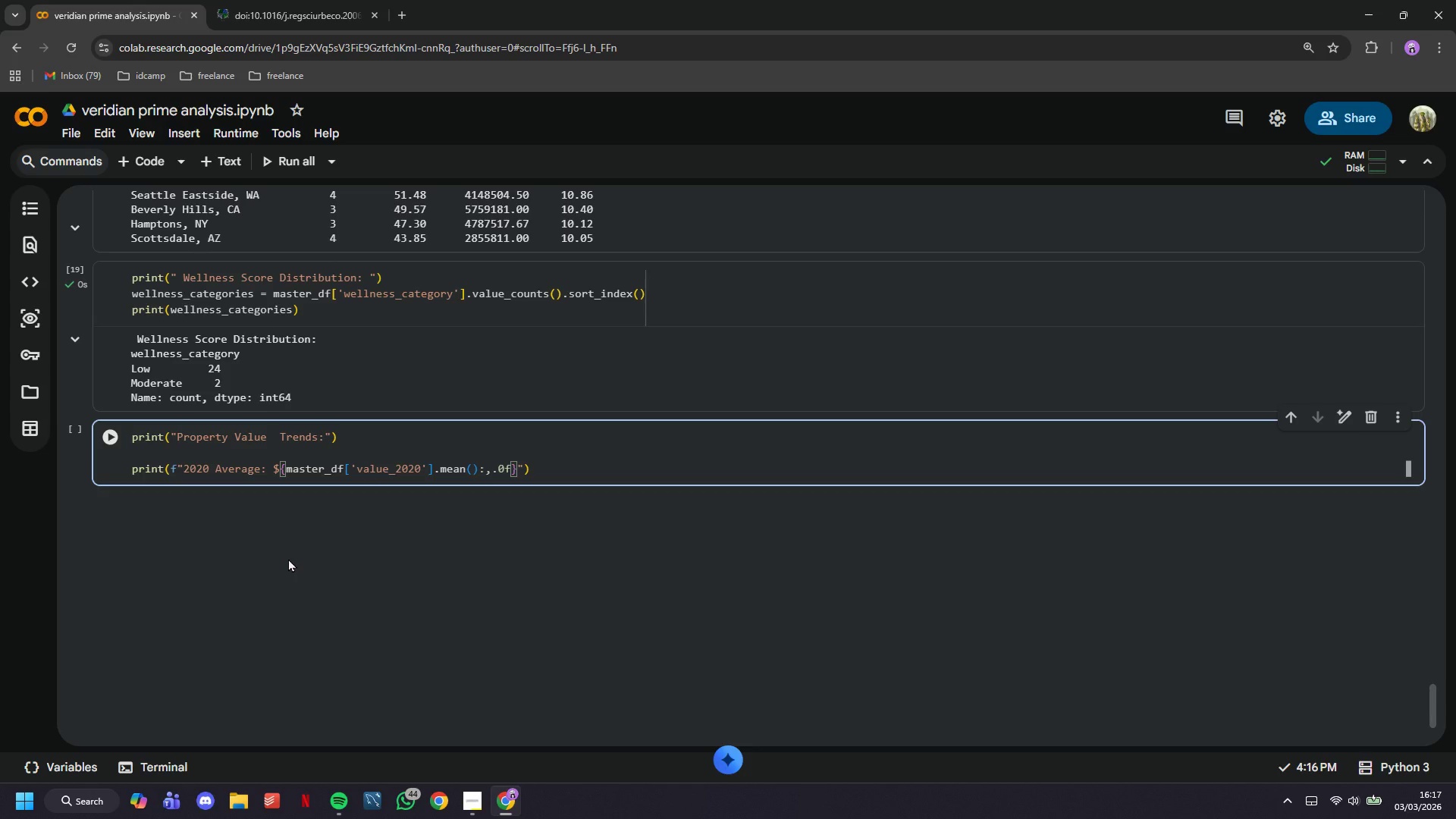 
key(ArrowRight)
 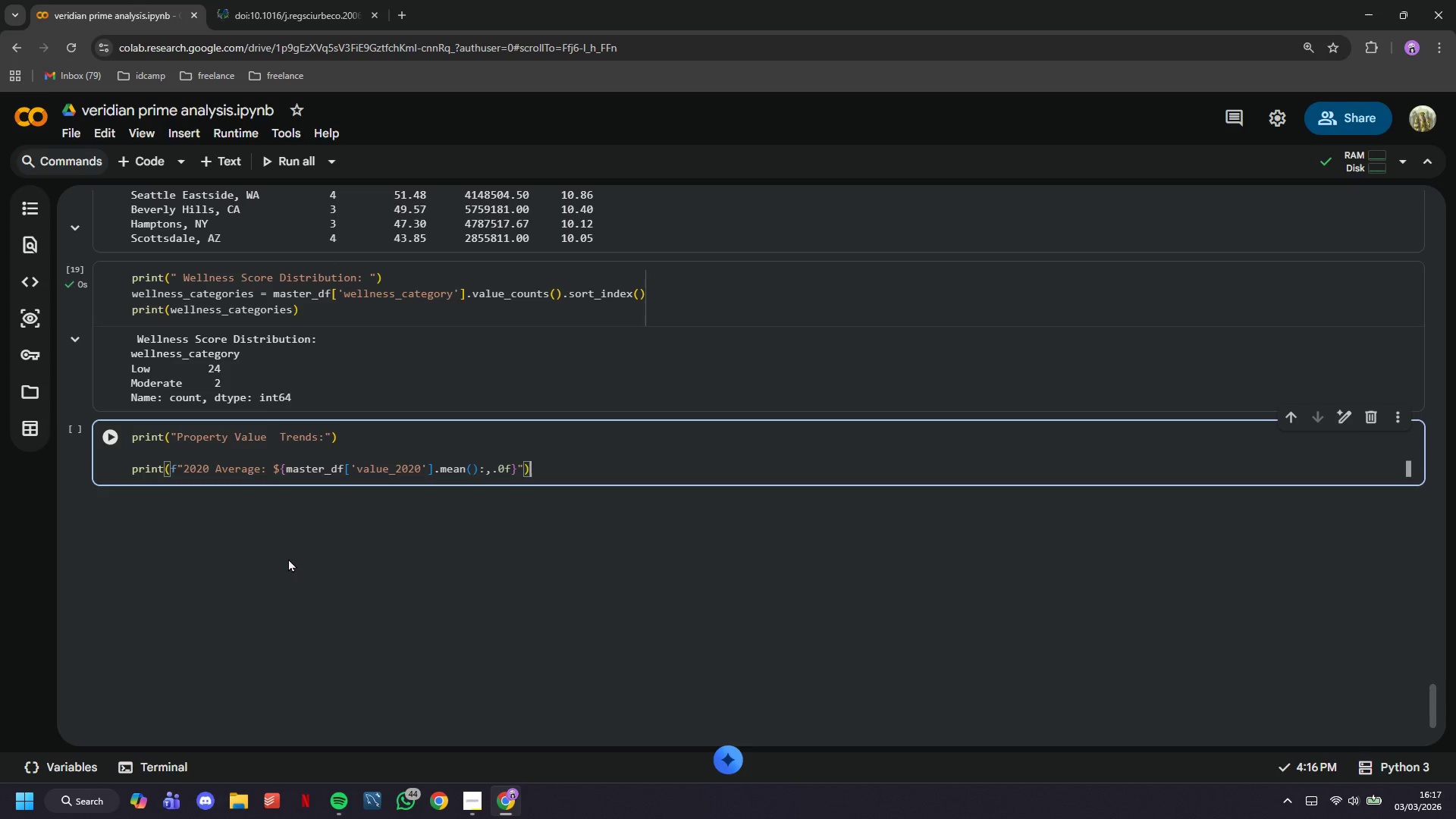 
key(ArrowRight)
 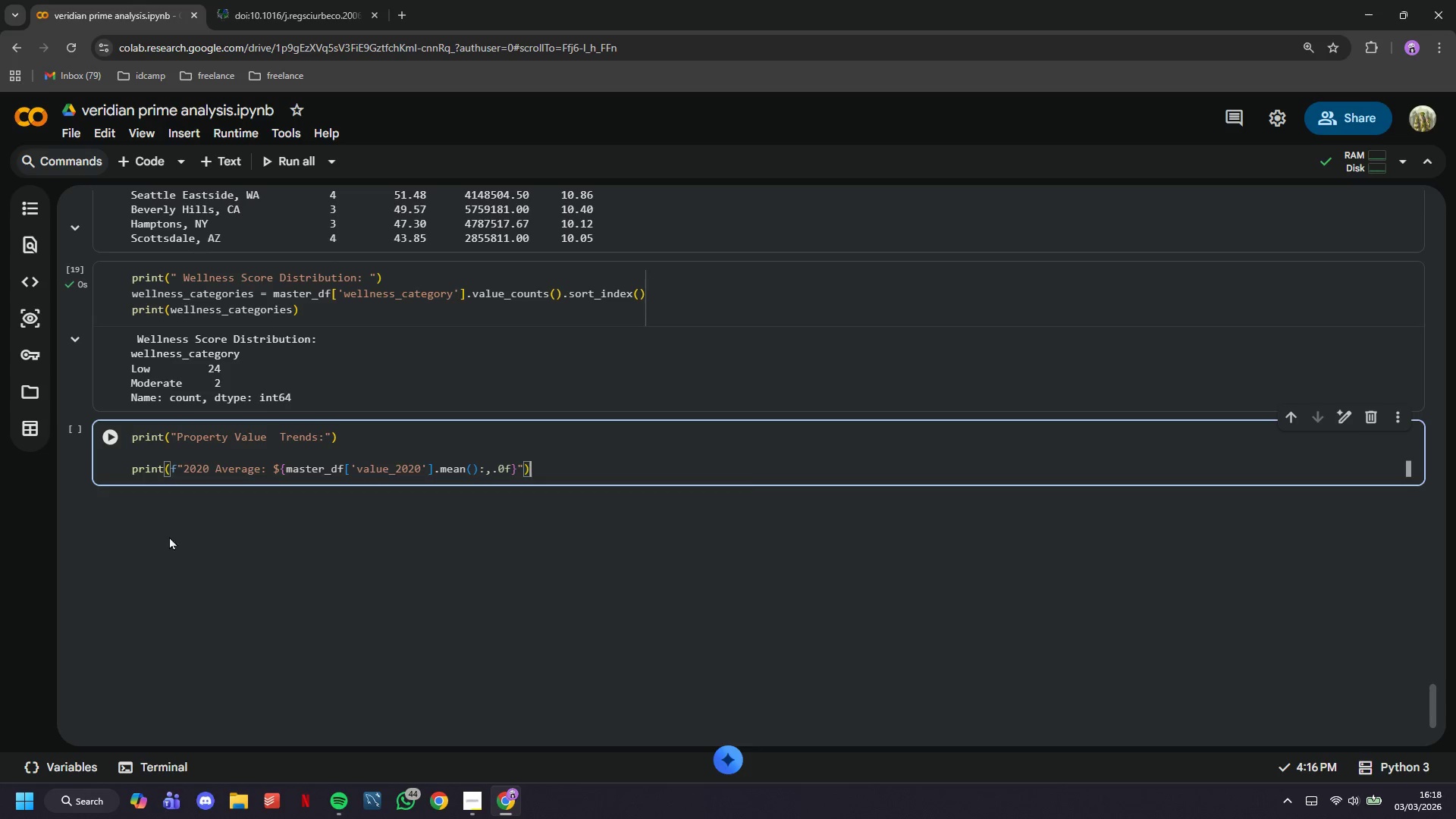 
left_click([115, 433])
 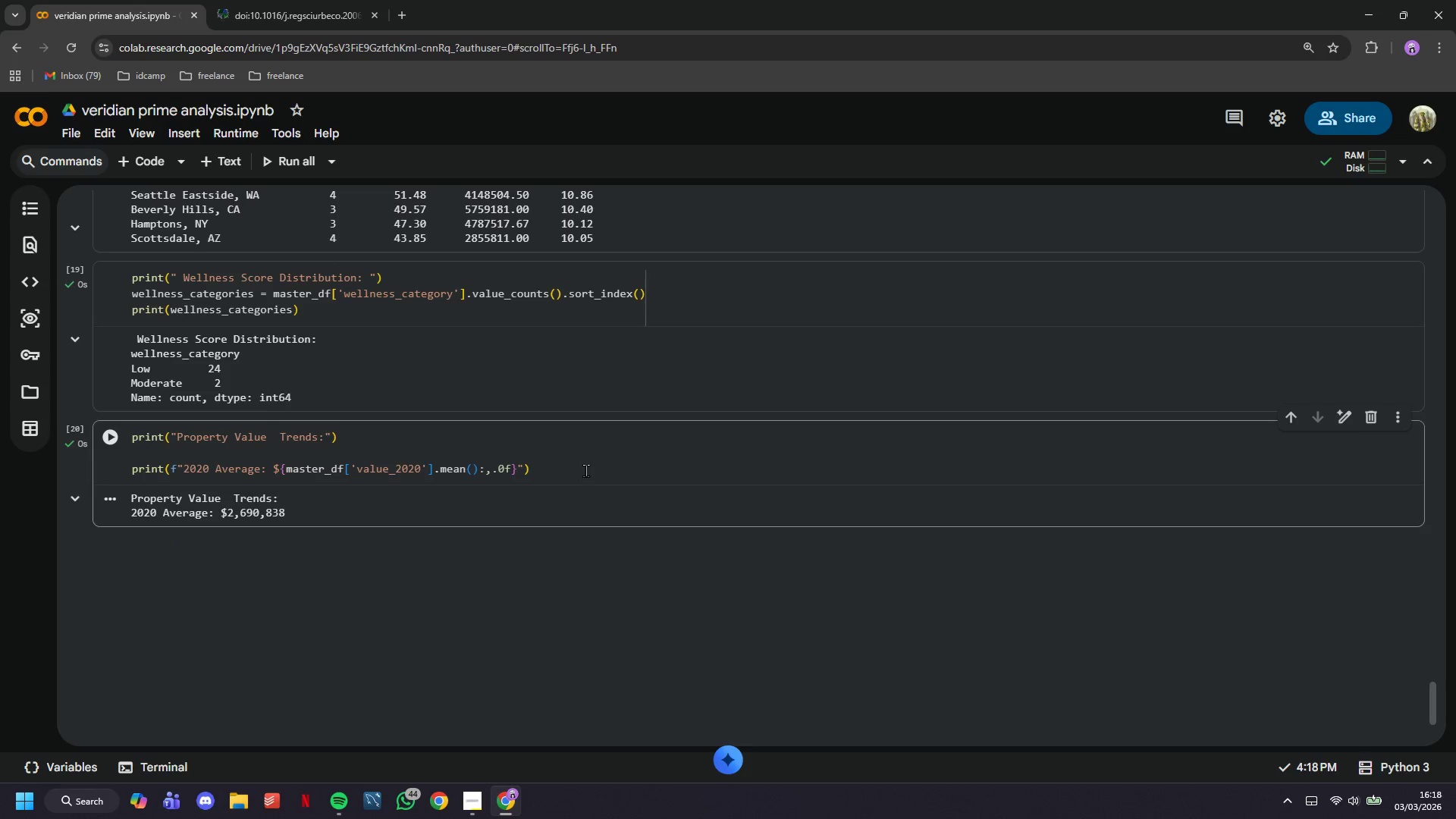 
key(Enter)
 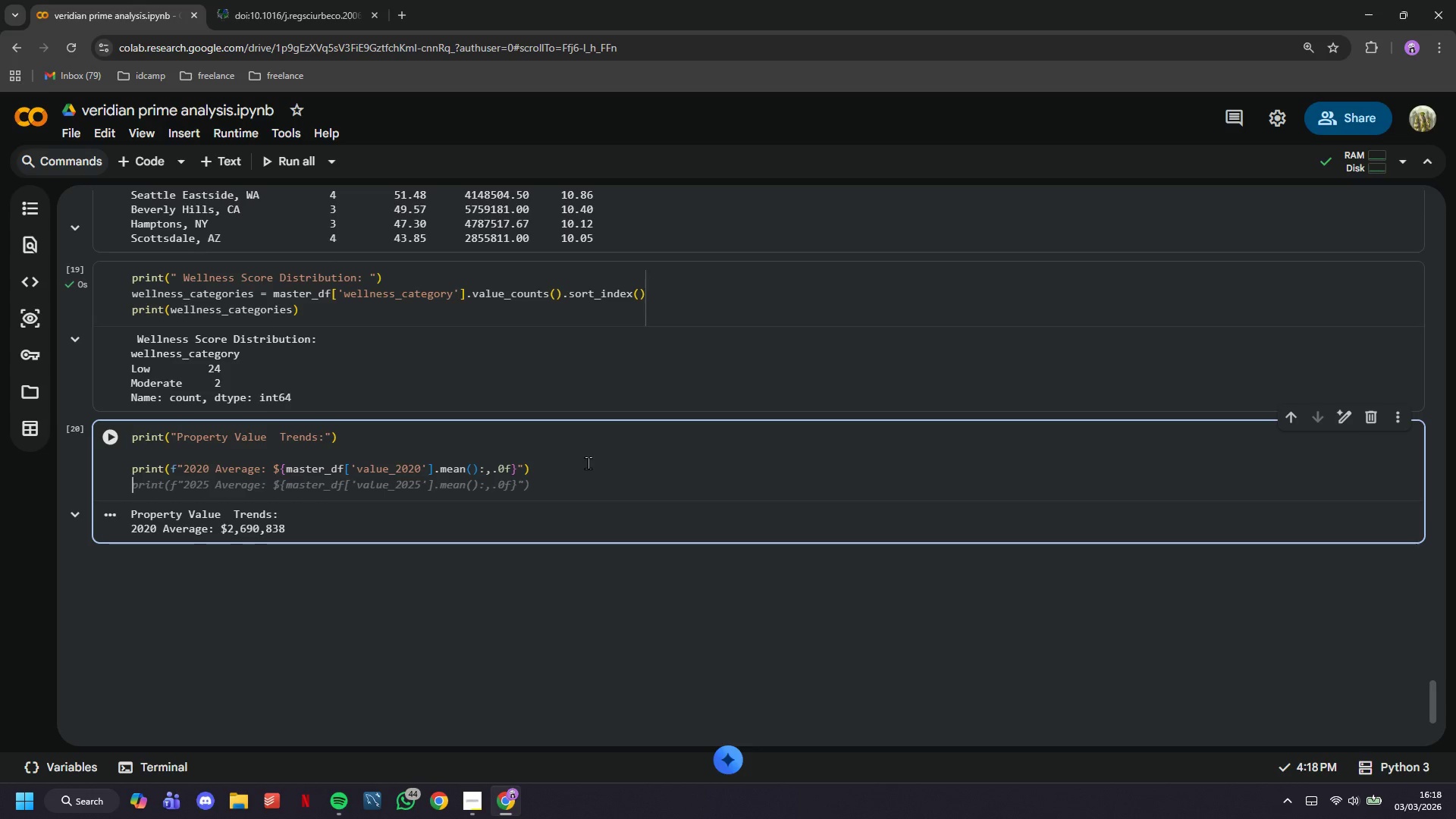 
key(Tab)
 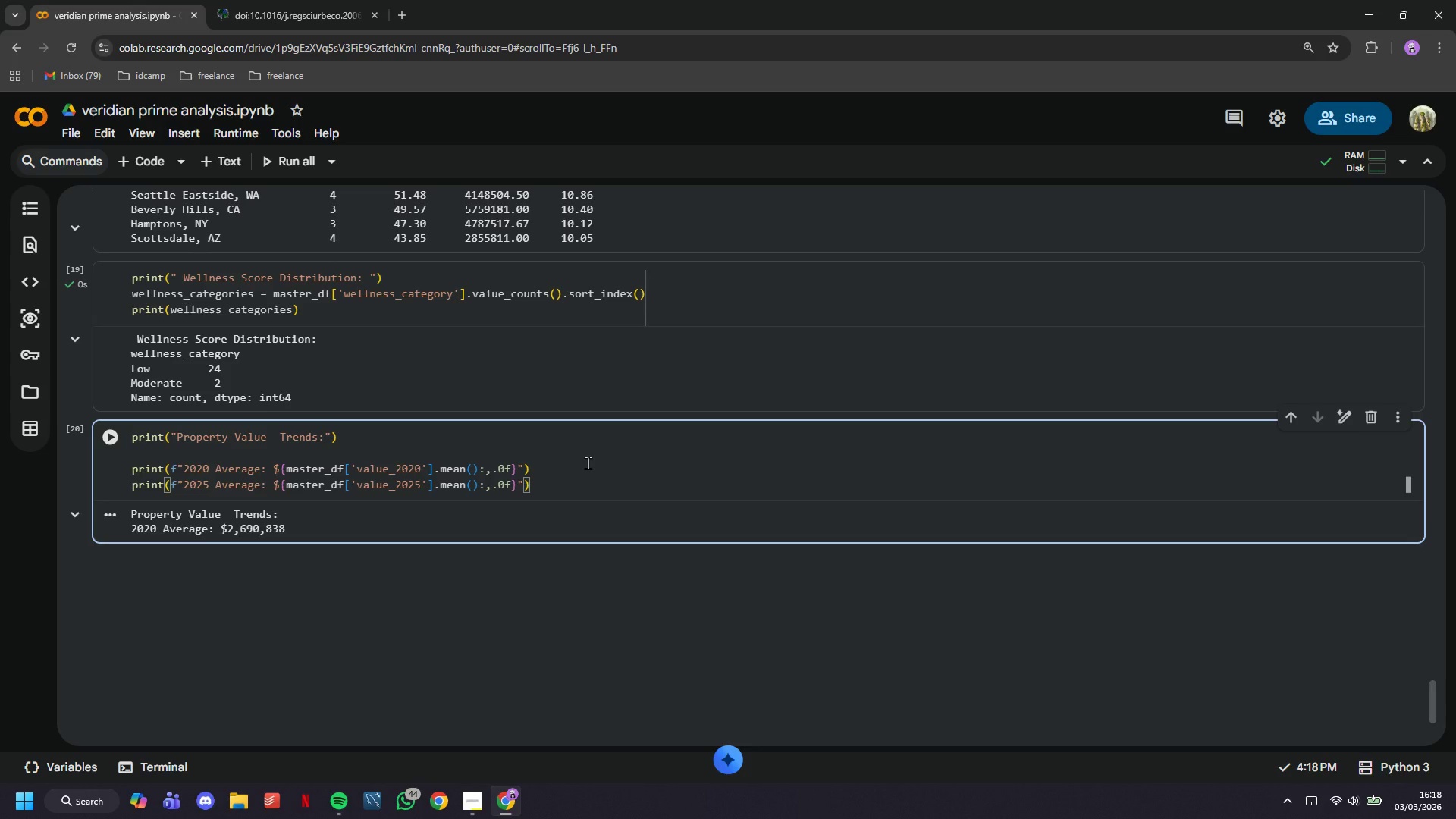 
key(Enter)
 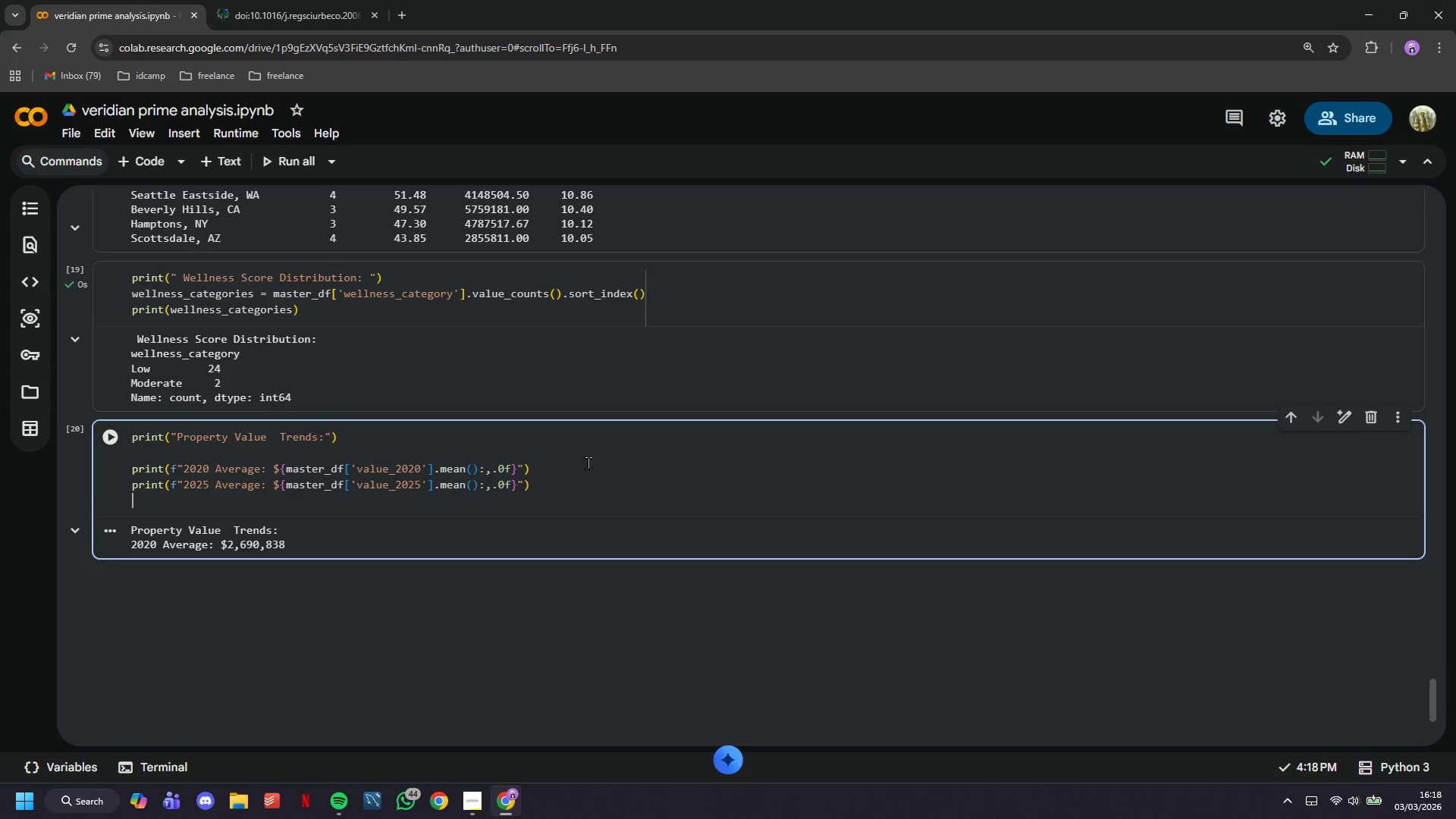 
wait(5.83)
 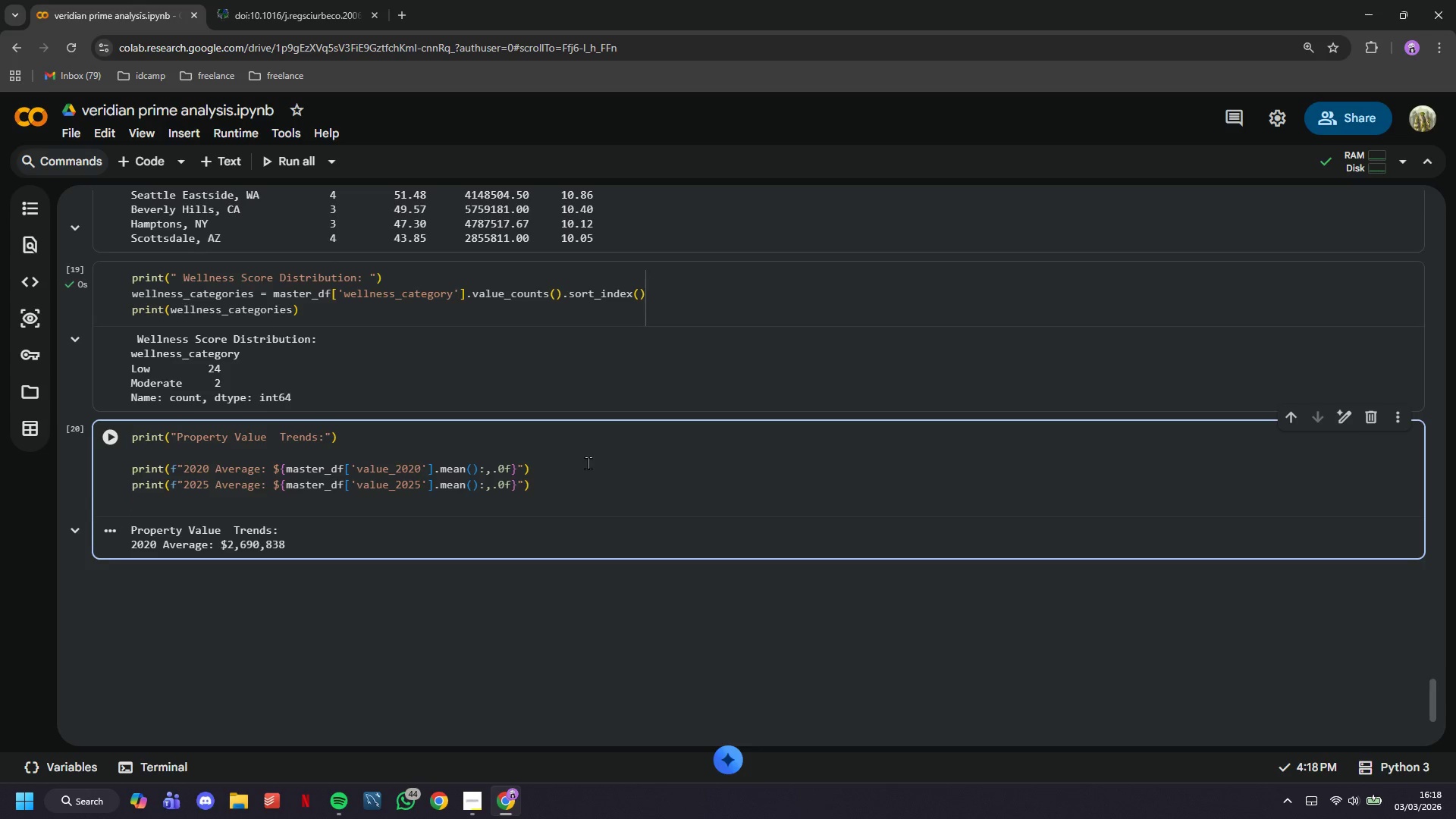 
type(print(f" Total Growth: )
key(Tab)
 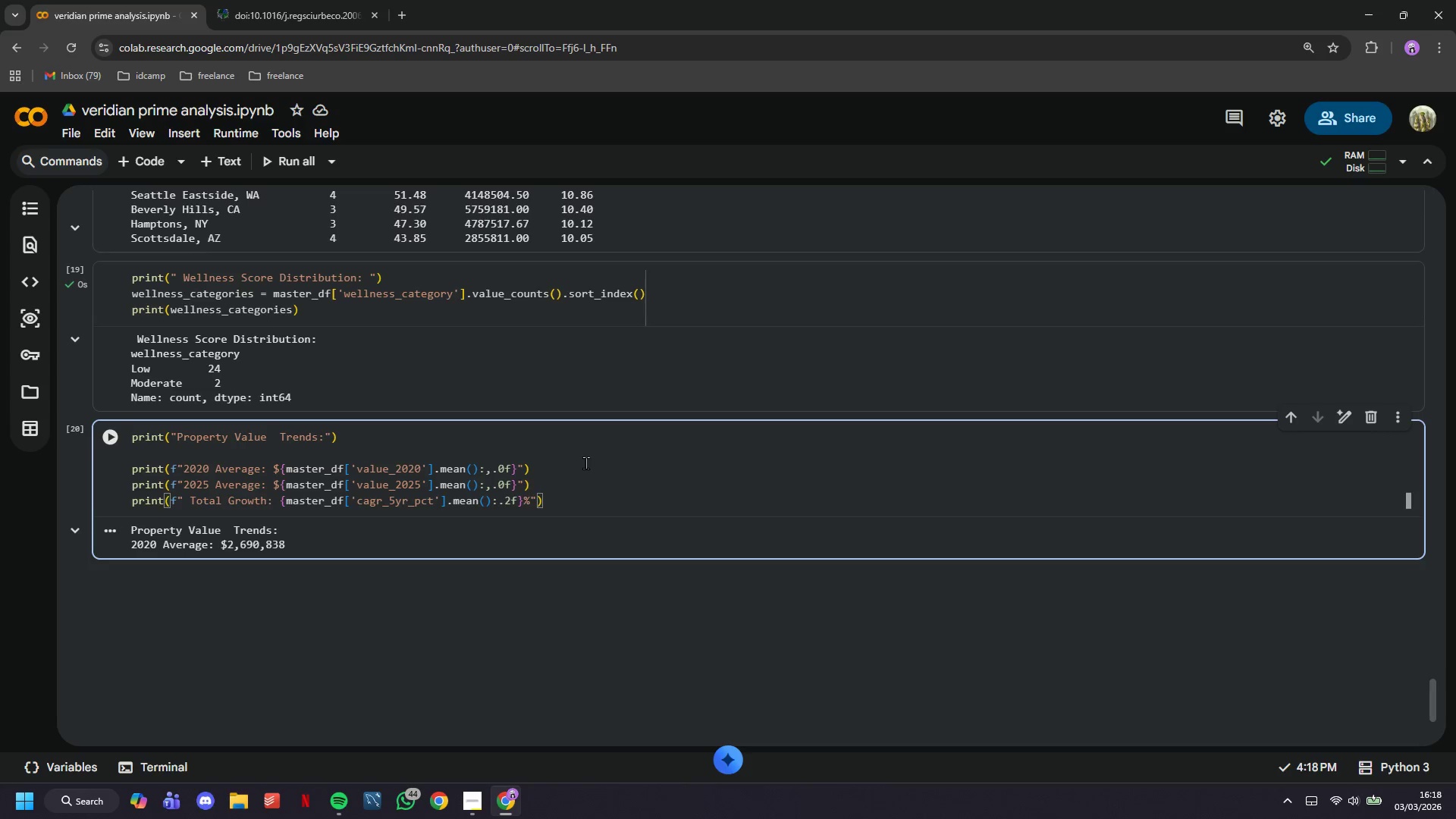 
key(Control+Z)
 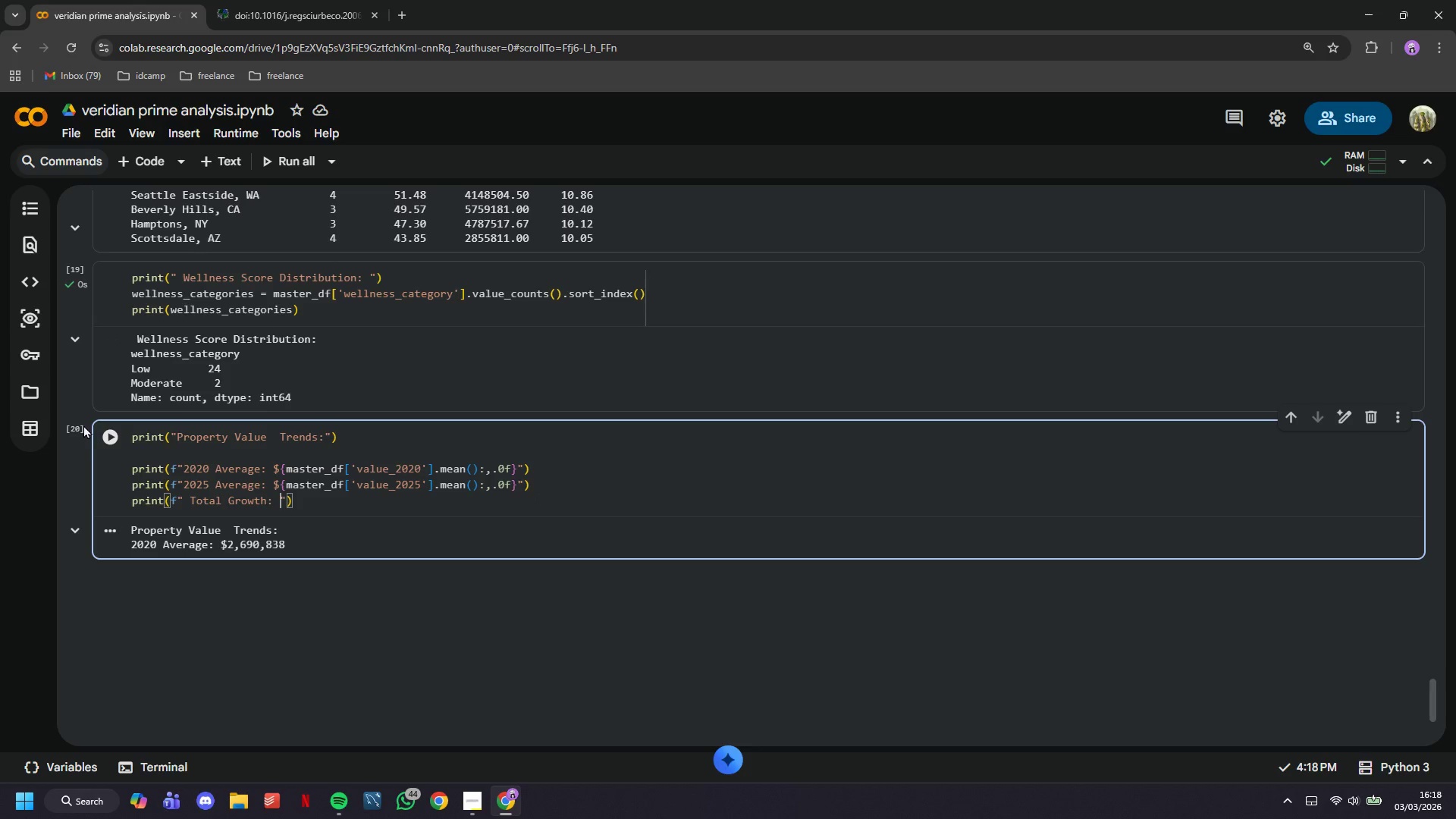 
wait(10.11)
 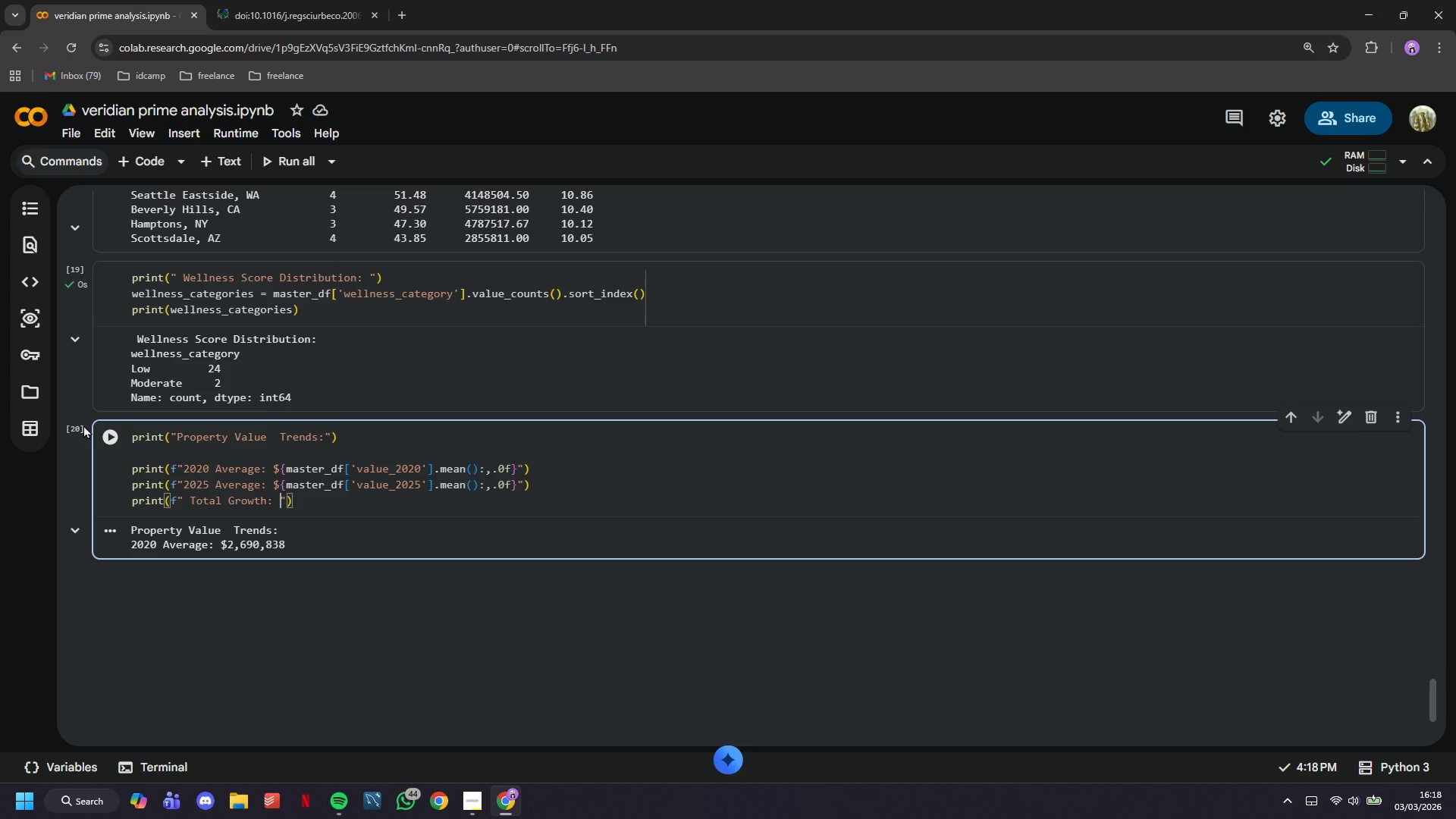 
type({((mas)
 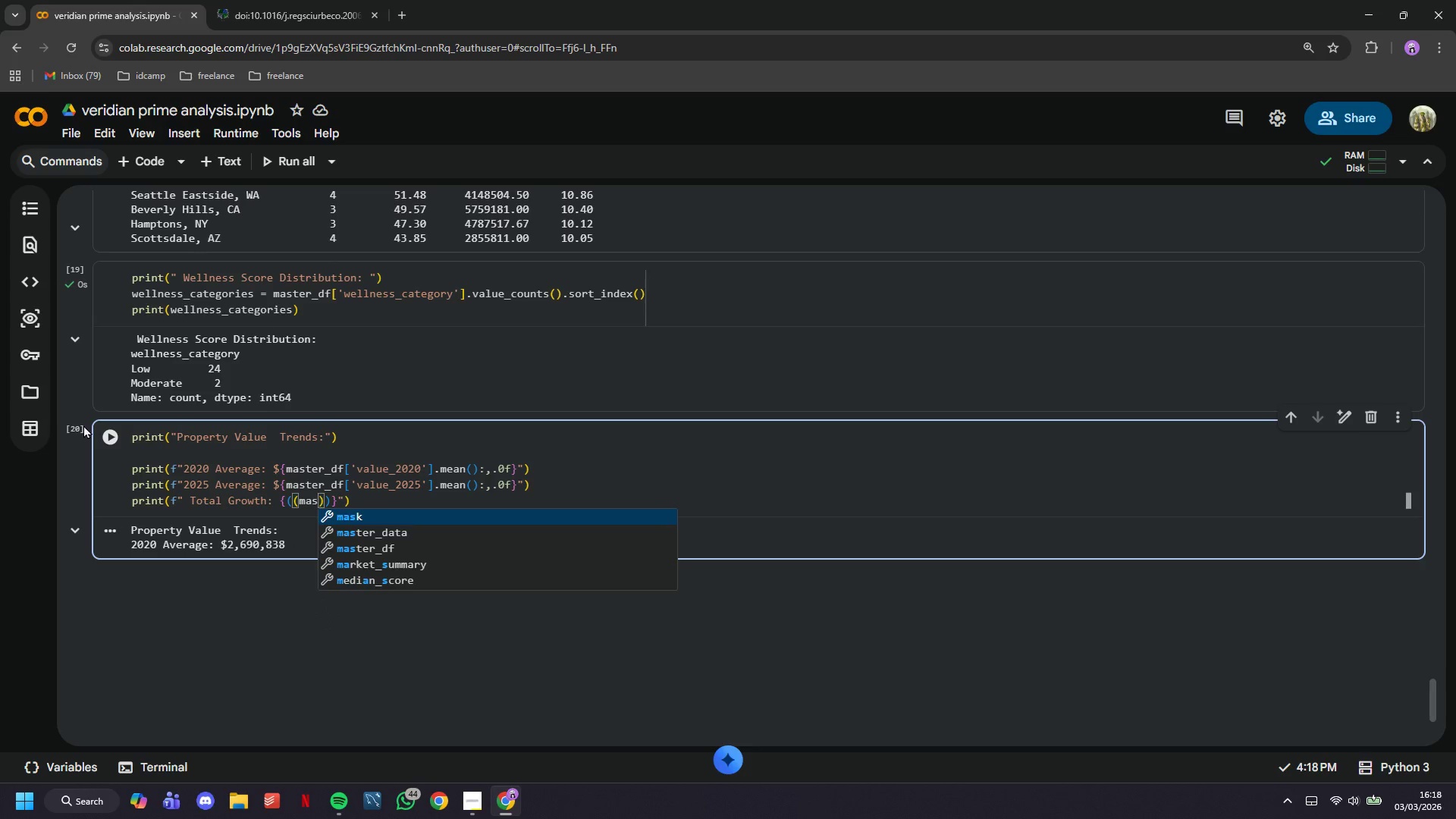 
type(ter_df['value_)
 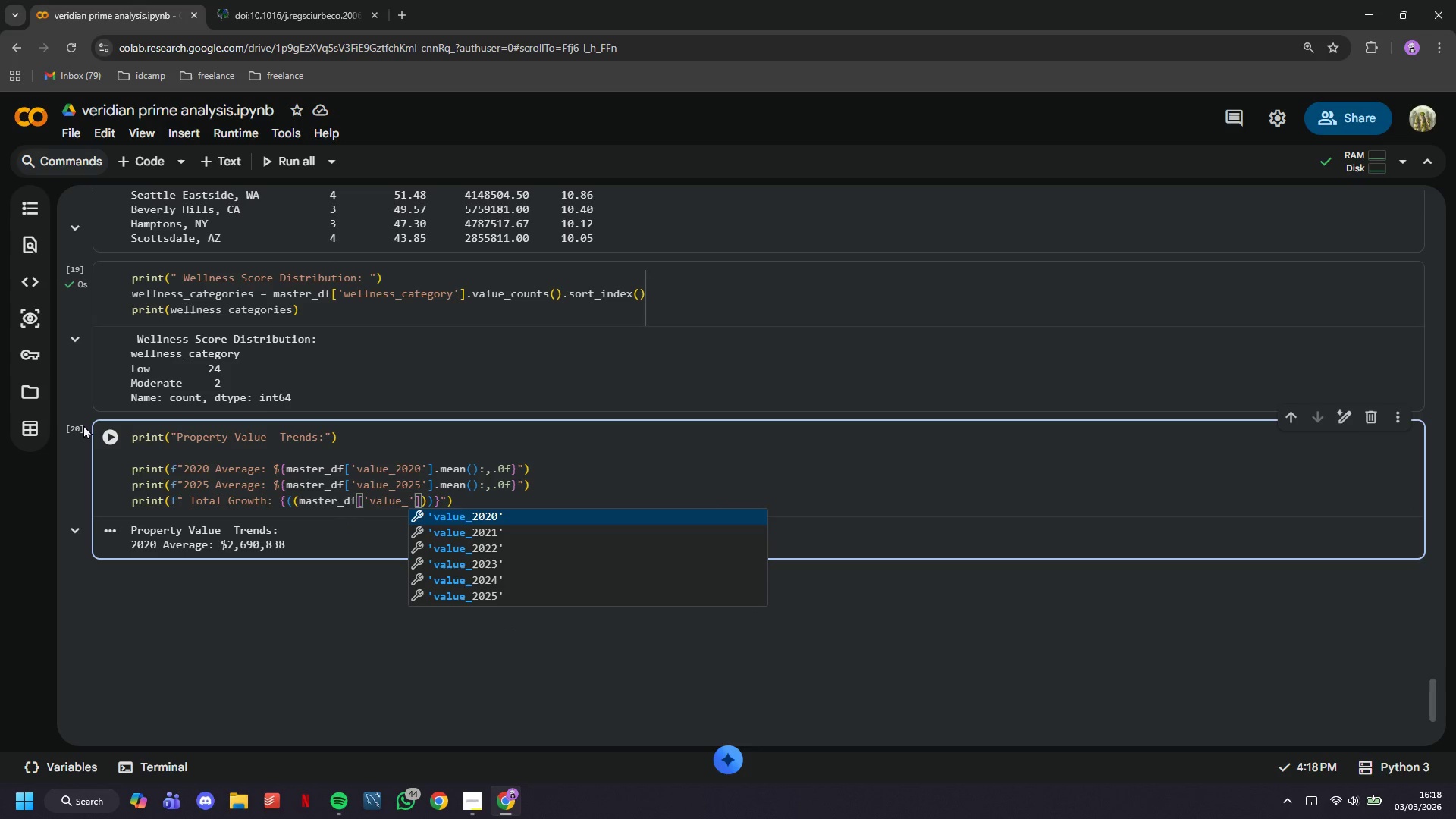 
wait(9.99)
 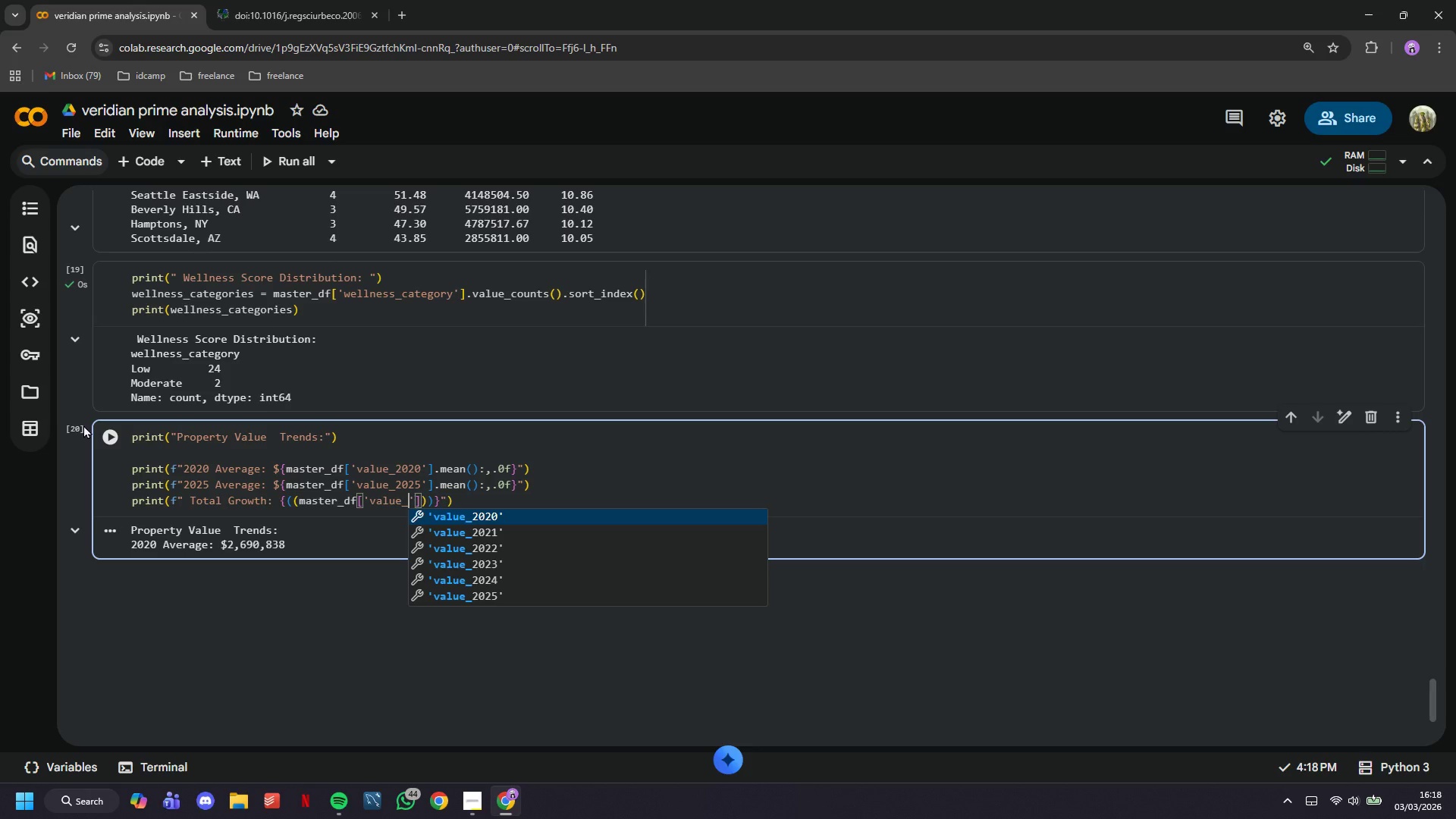 
type(2025)
 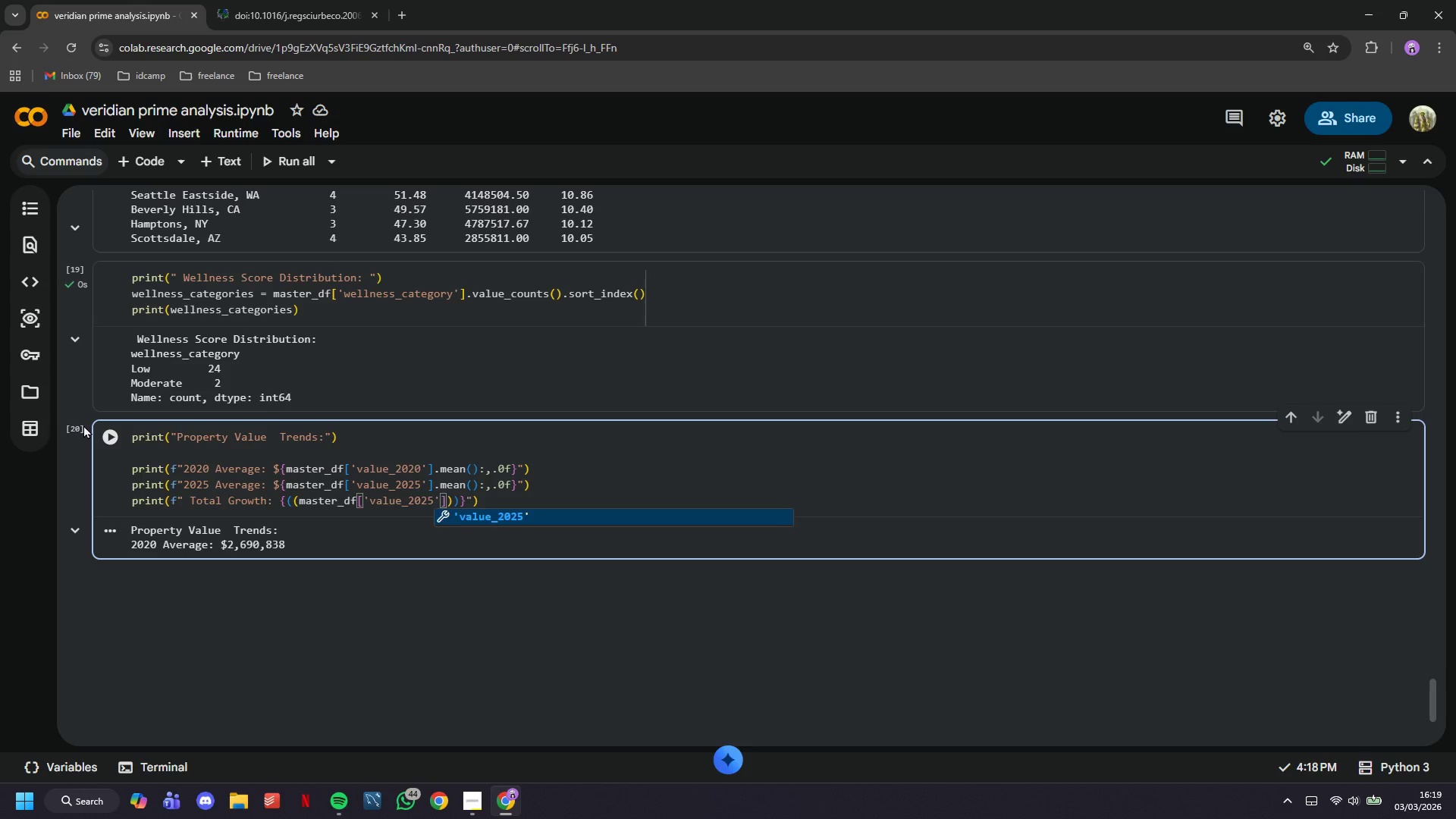 
key(ArrowRight)
 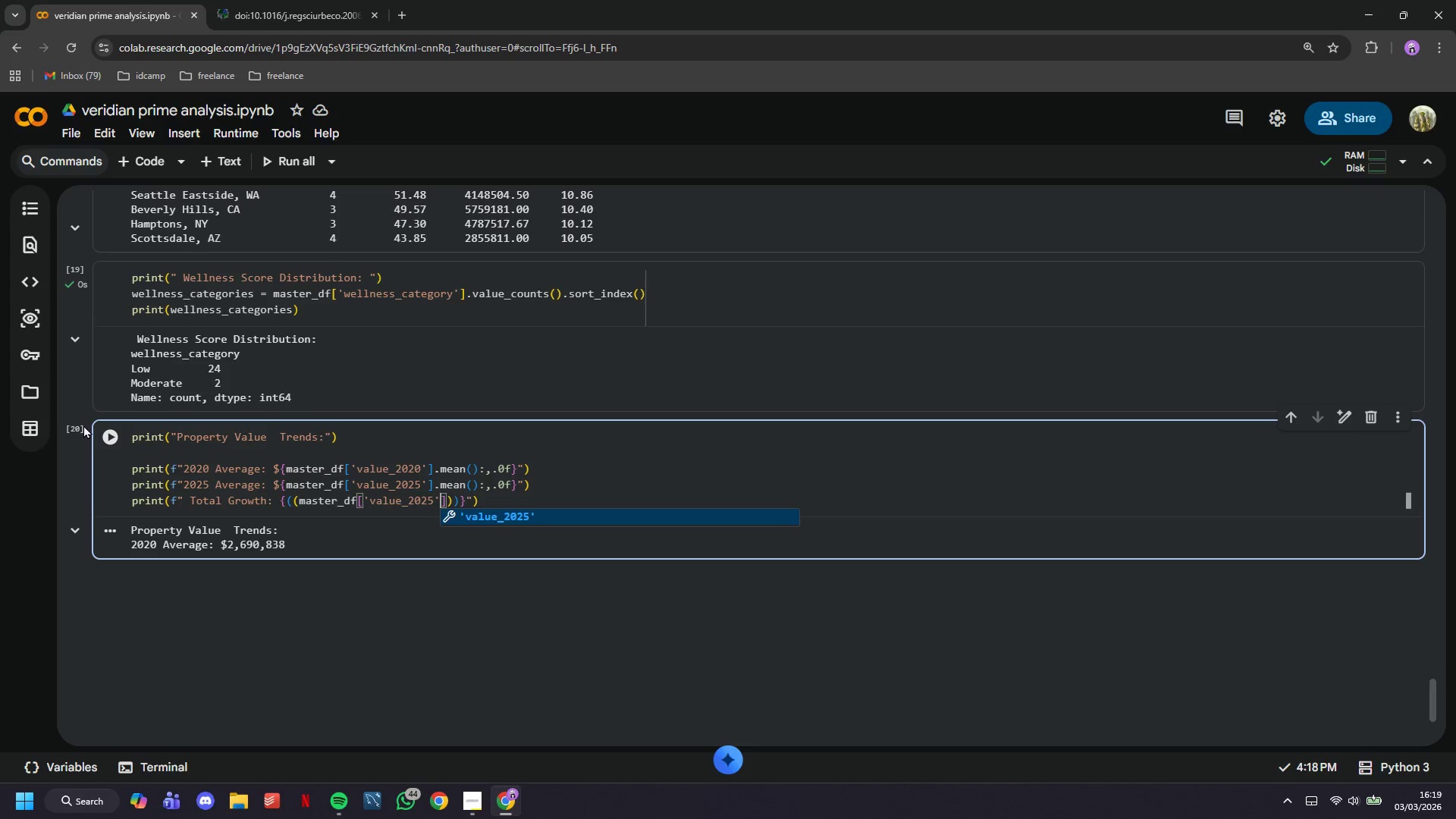 
key(ArrowRight)
 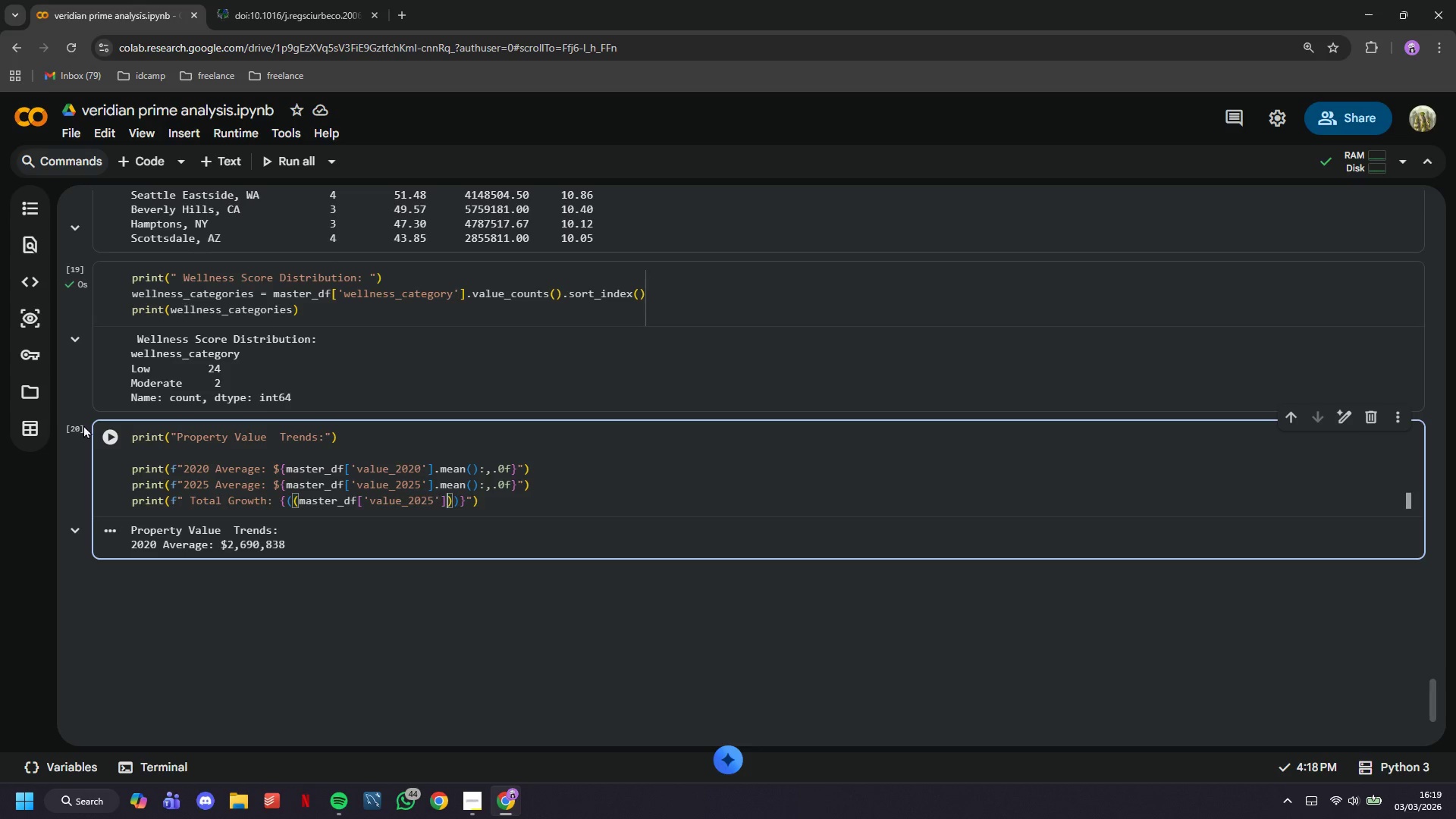 
wait(7.22)
 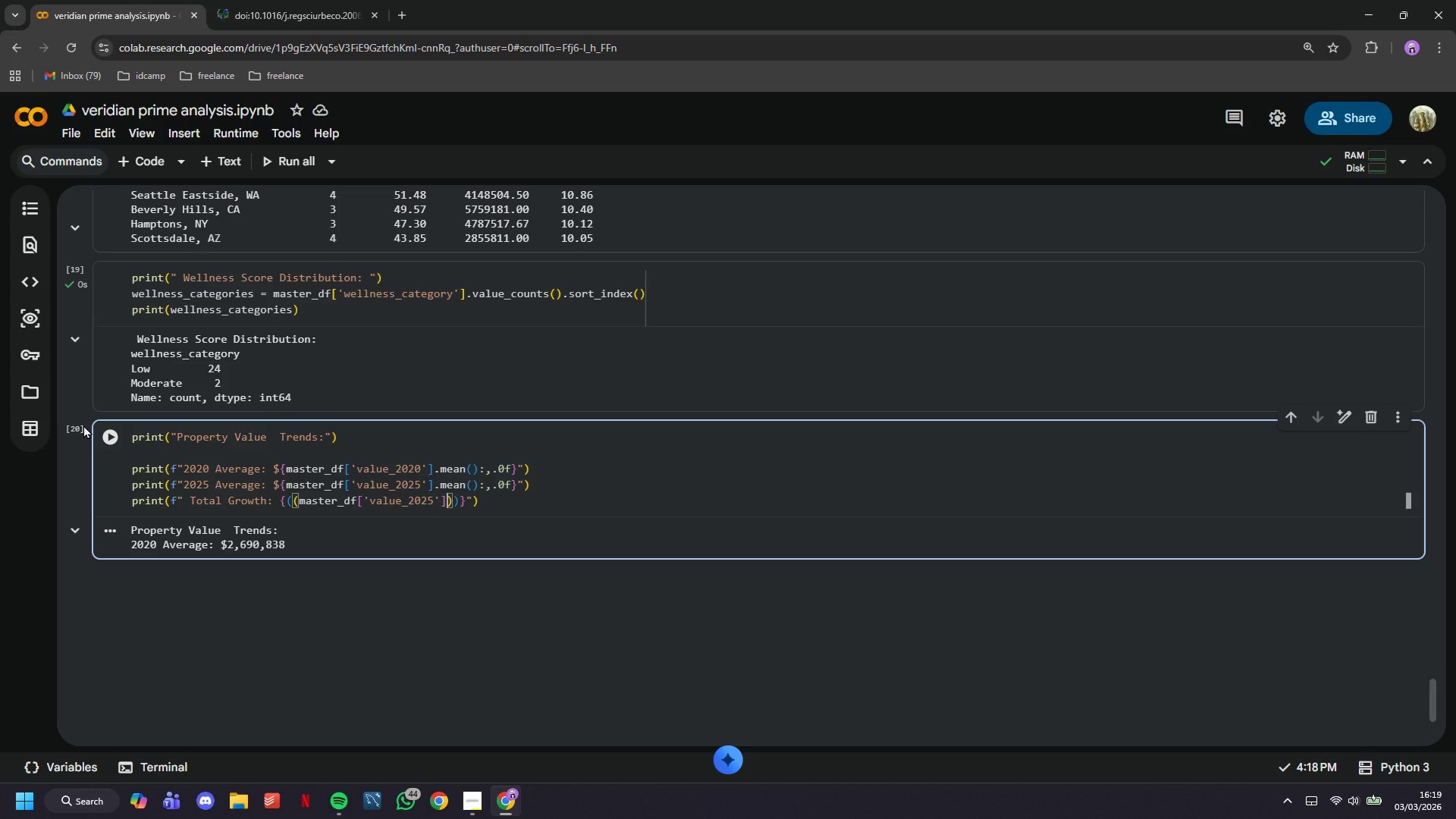 
key(ArrowRight)
 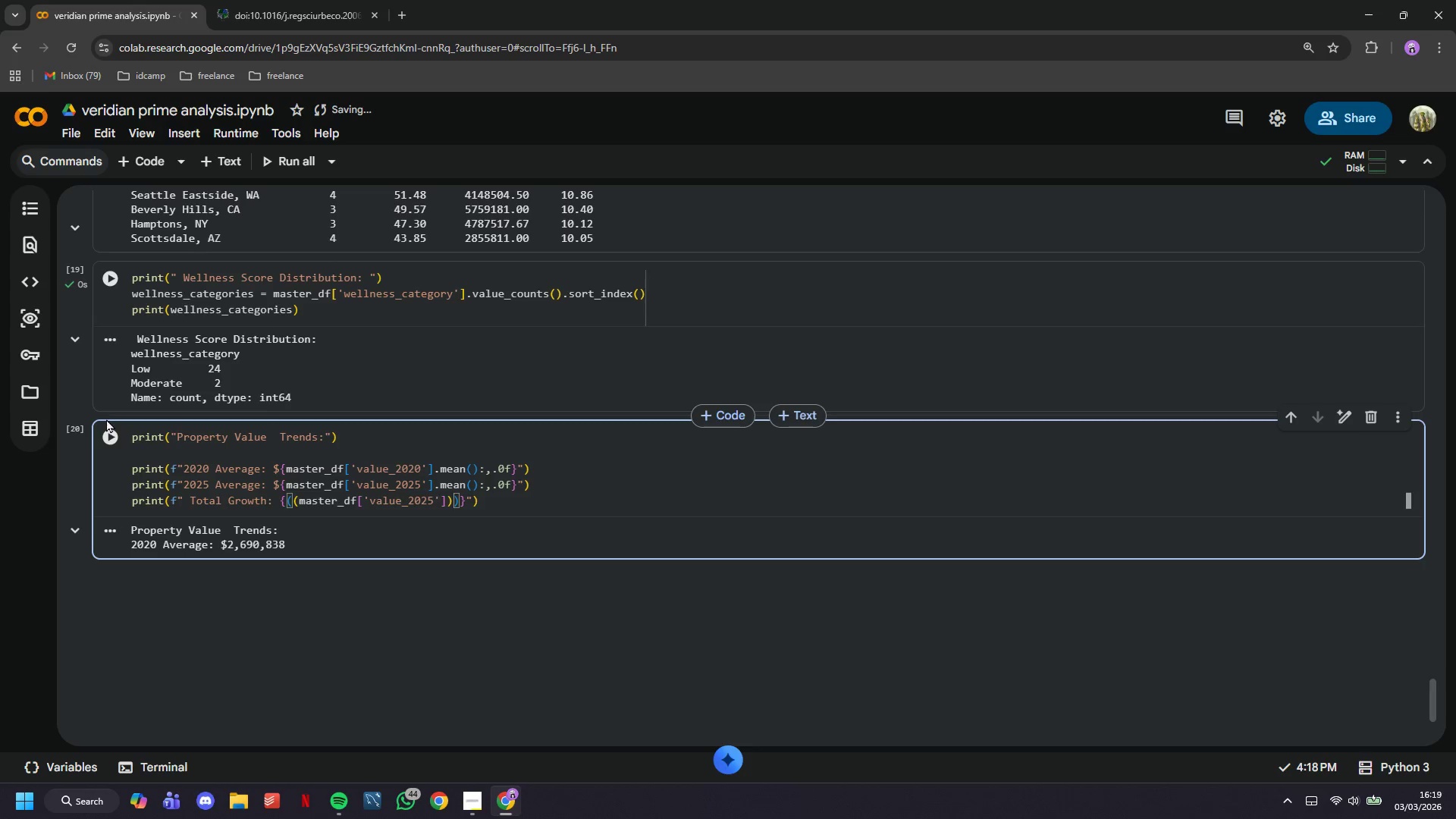 
wait(11.5)
 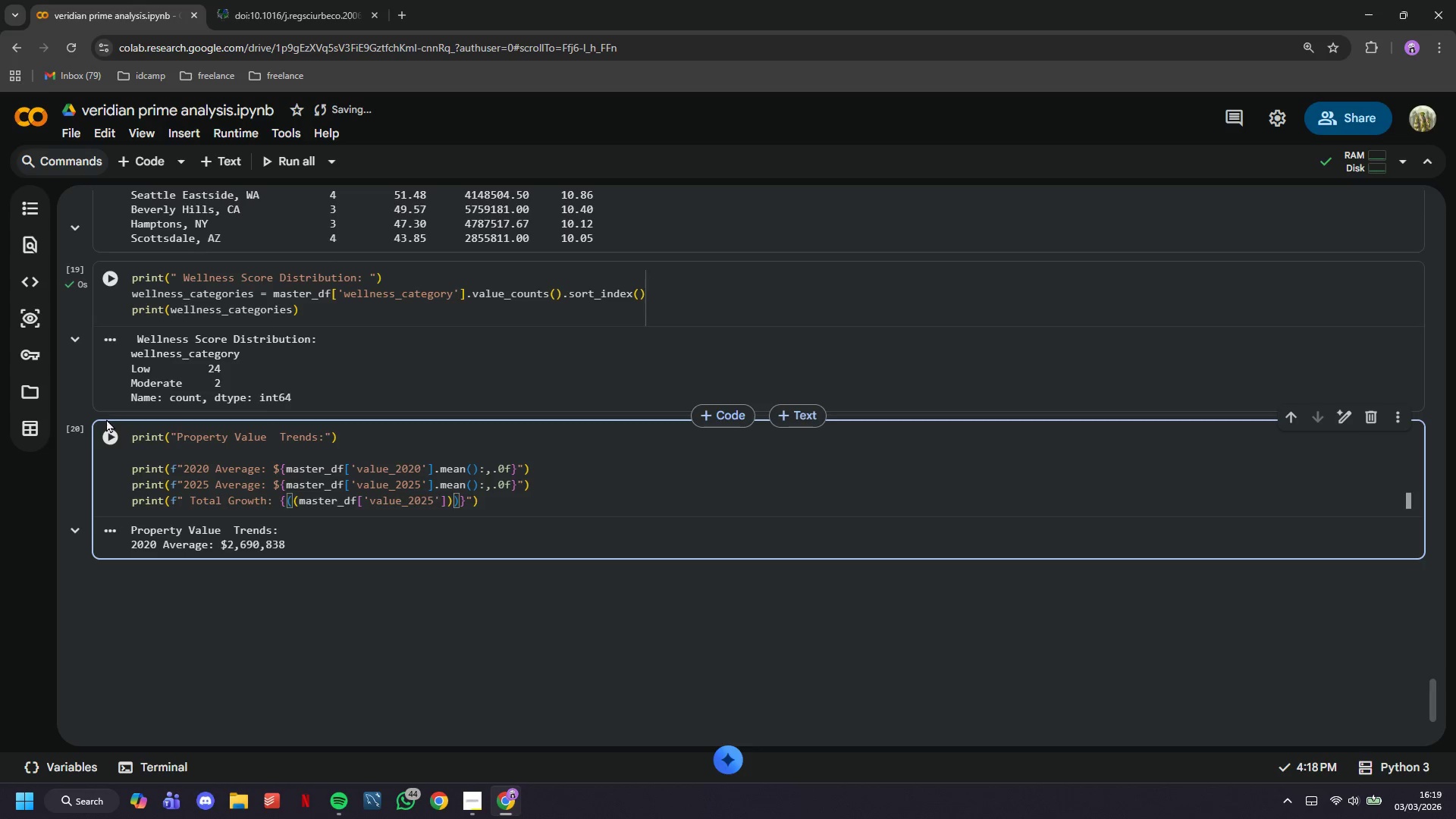 
key(ArrowLeft)
 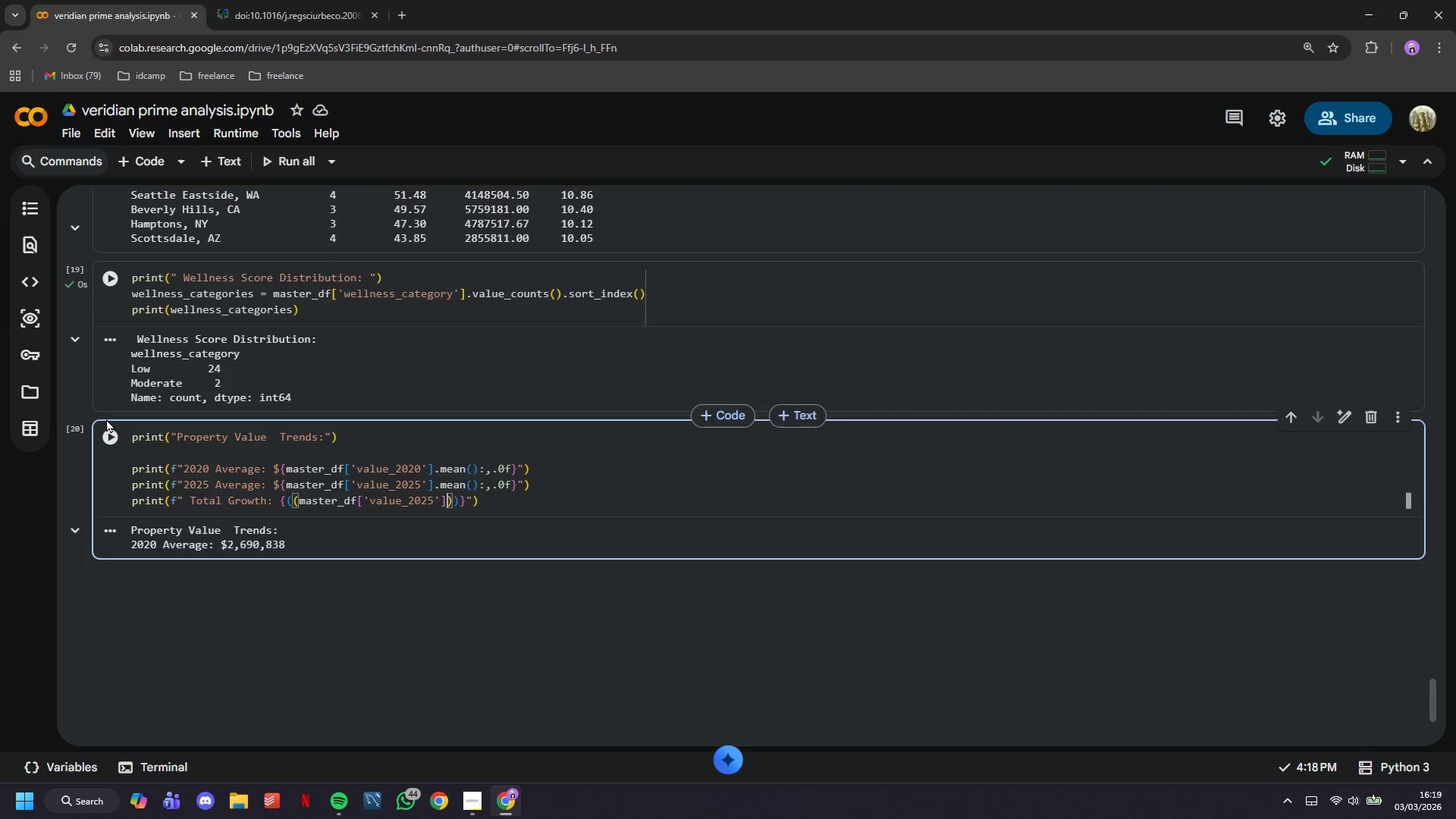 
wait(5.69)
 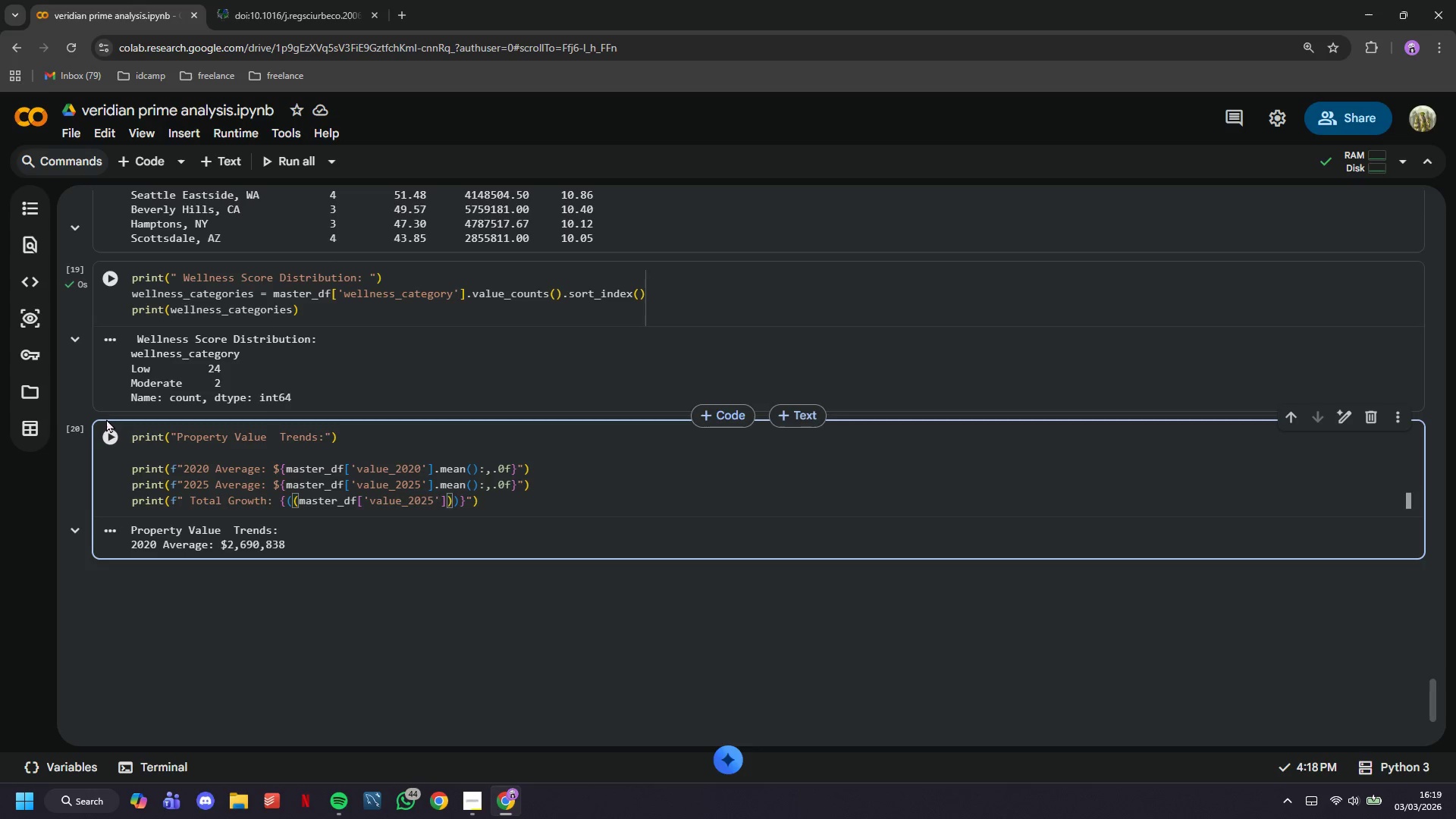 
type(.mean()
 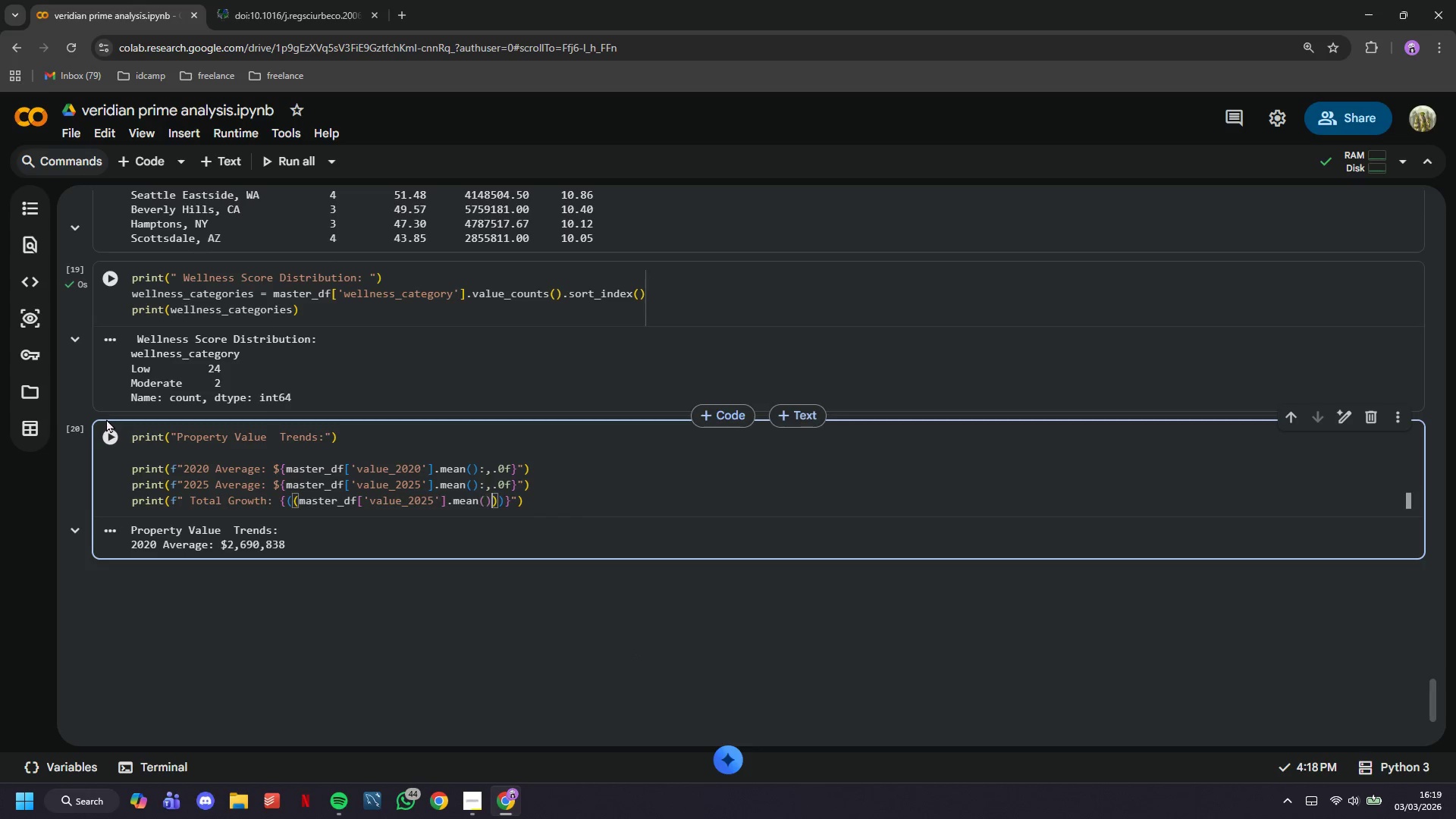 
 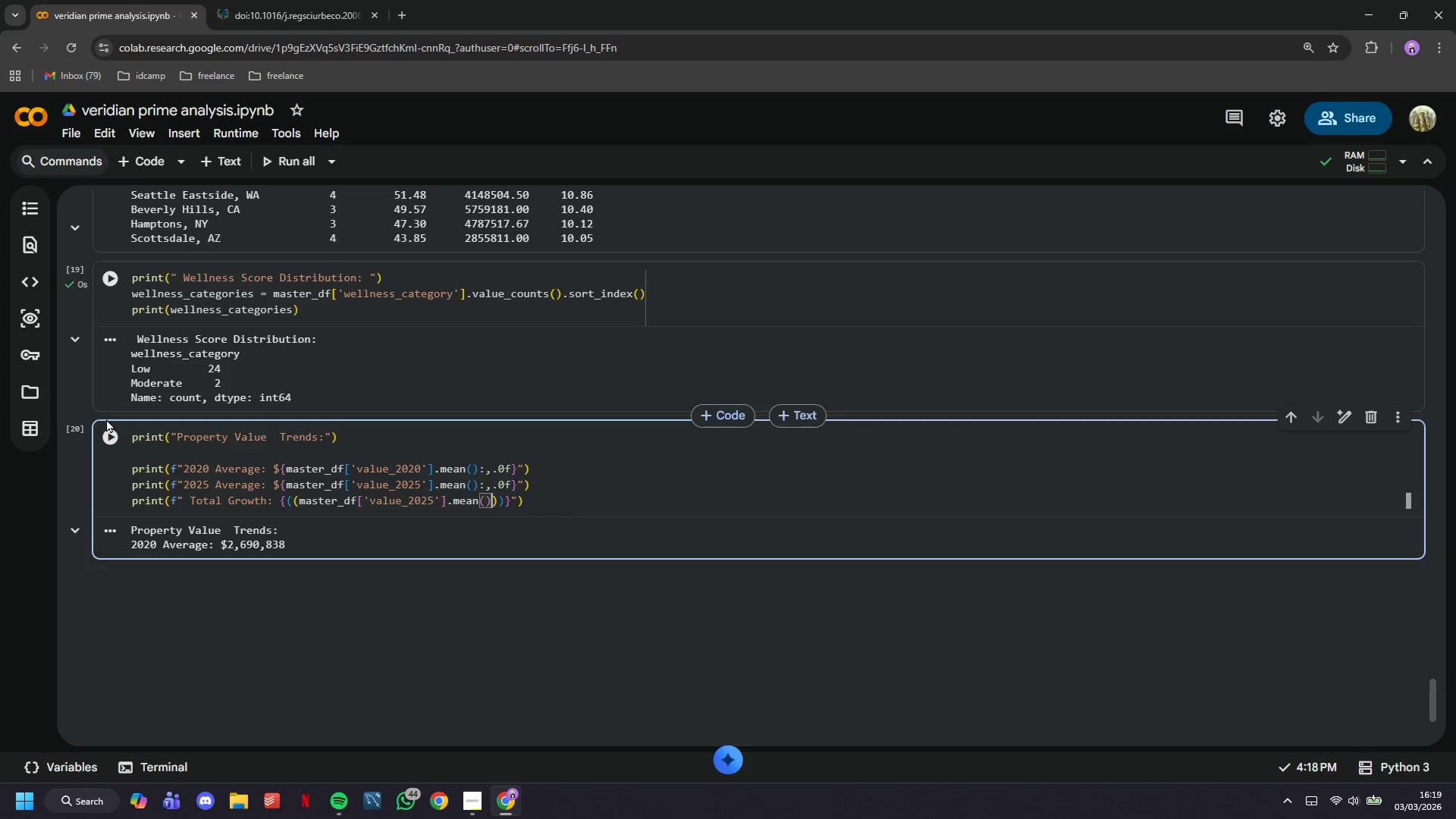 
key(ArrowRight)
 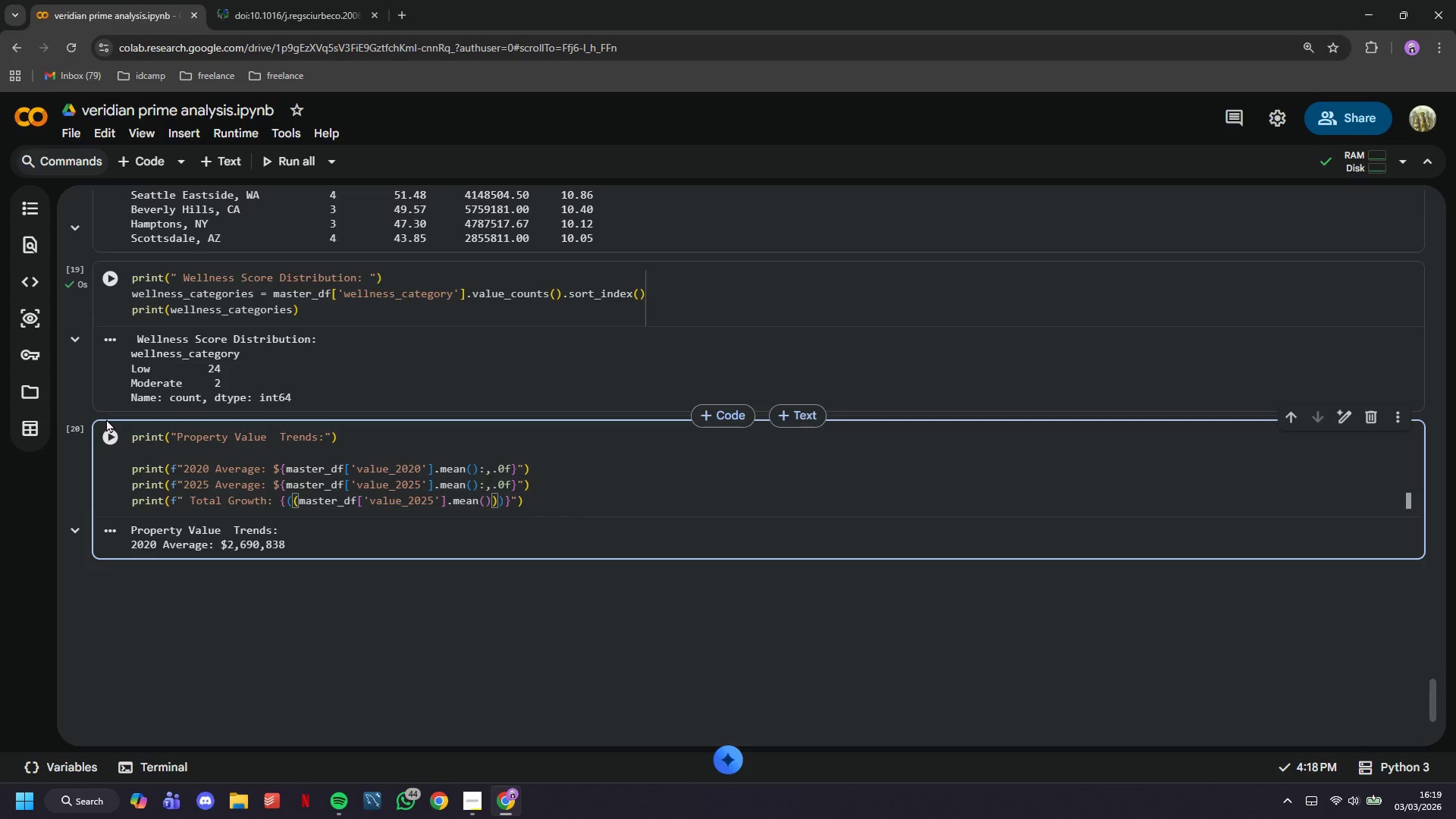 
type( / master_df['value_)
key(Tab)
 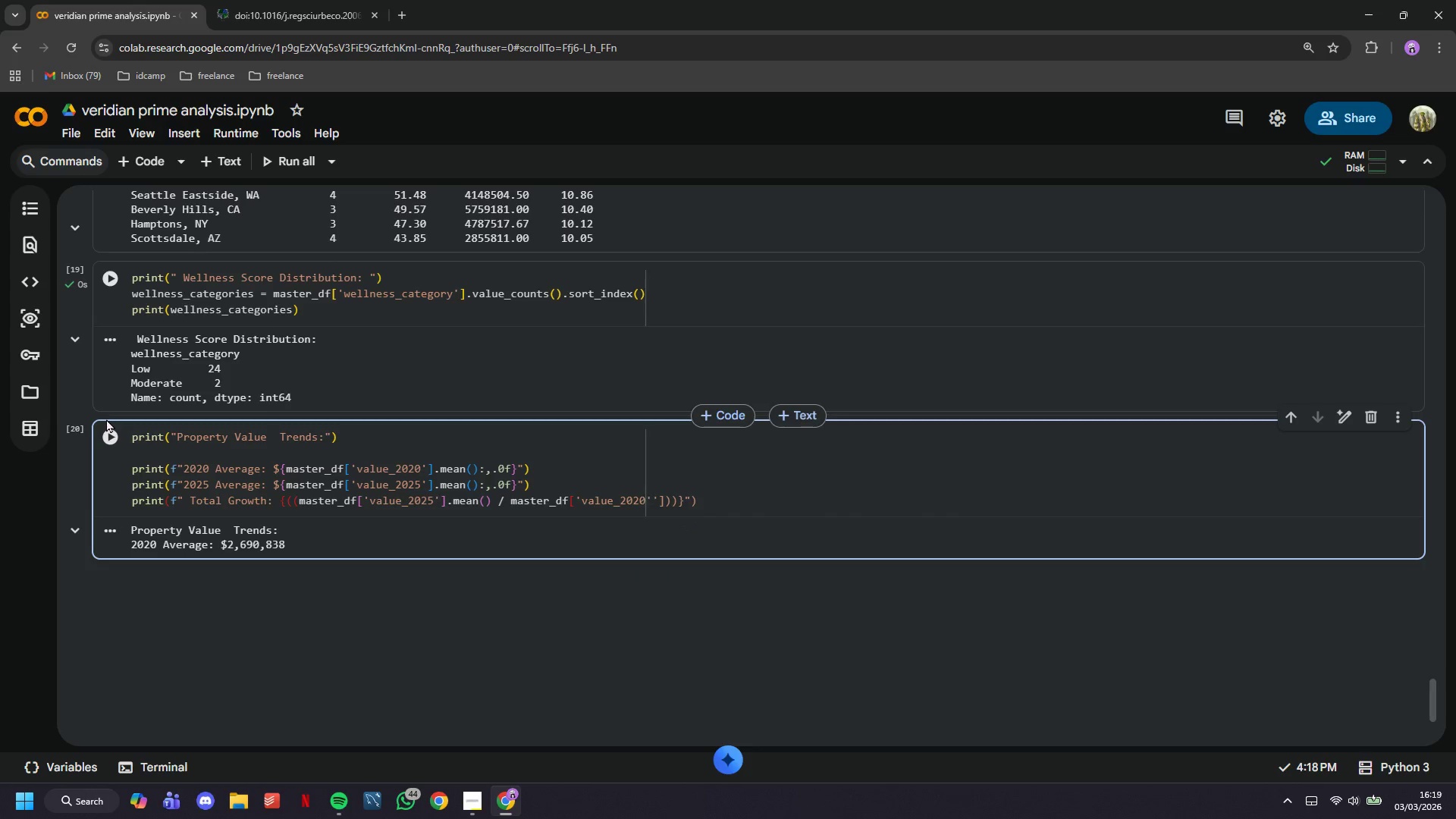 
key(ArrowRight)
 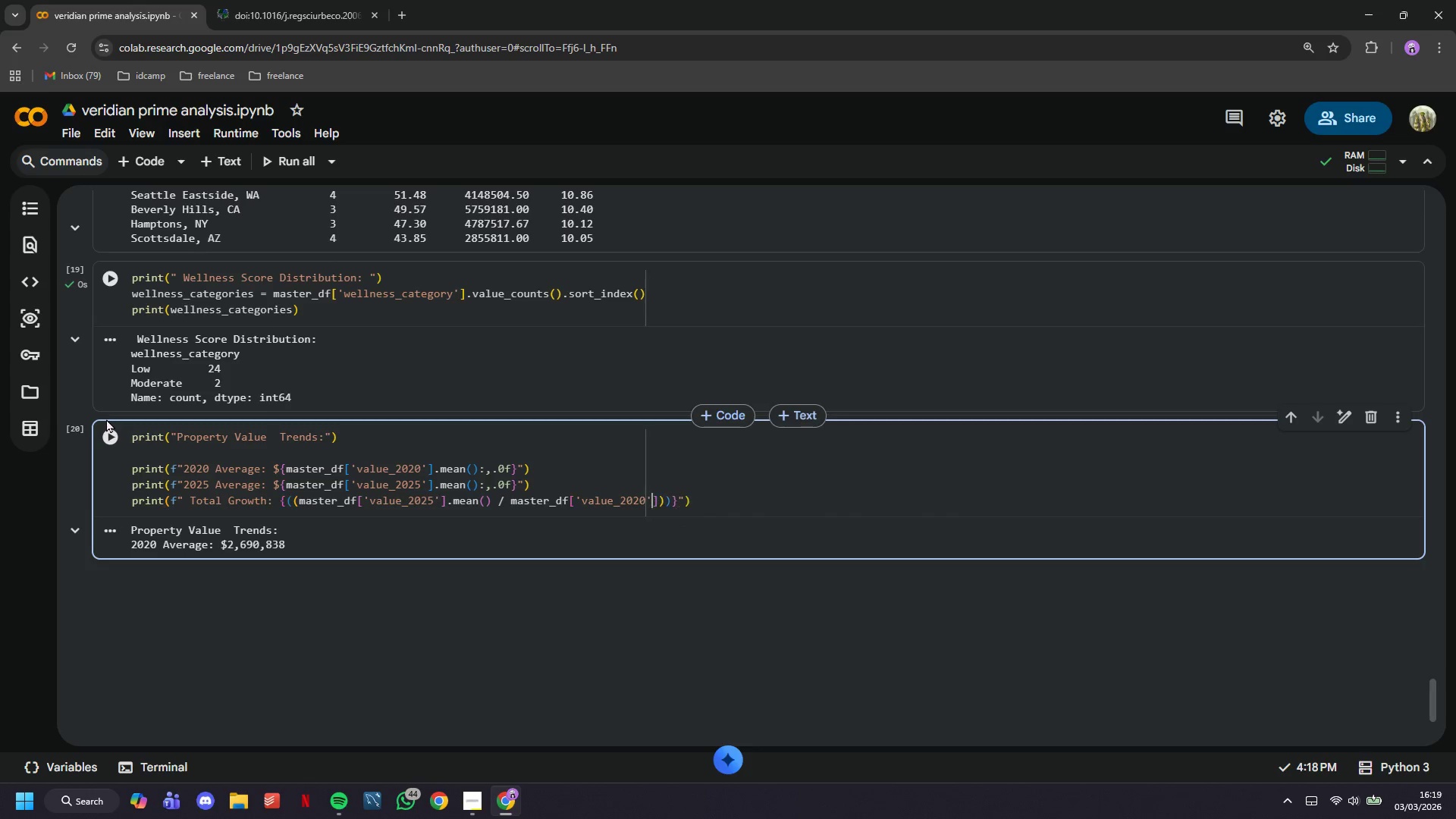 
key(Backspace)
 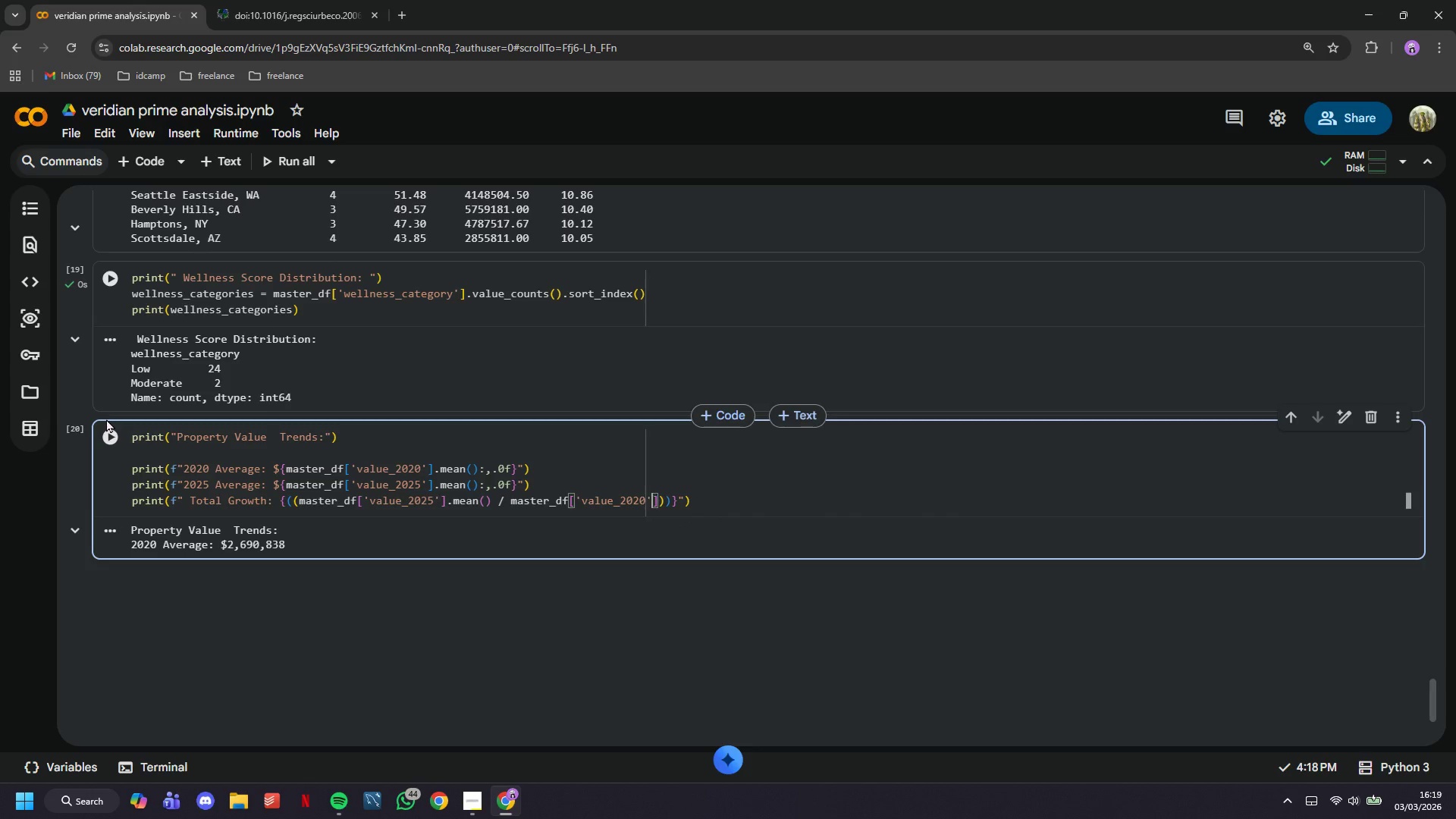 
key(ArrowRight)
 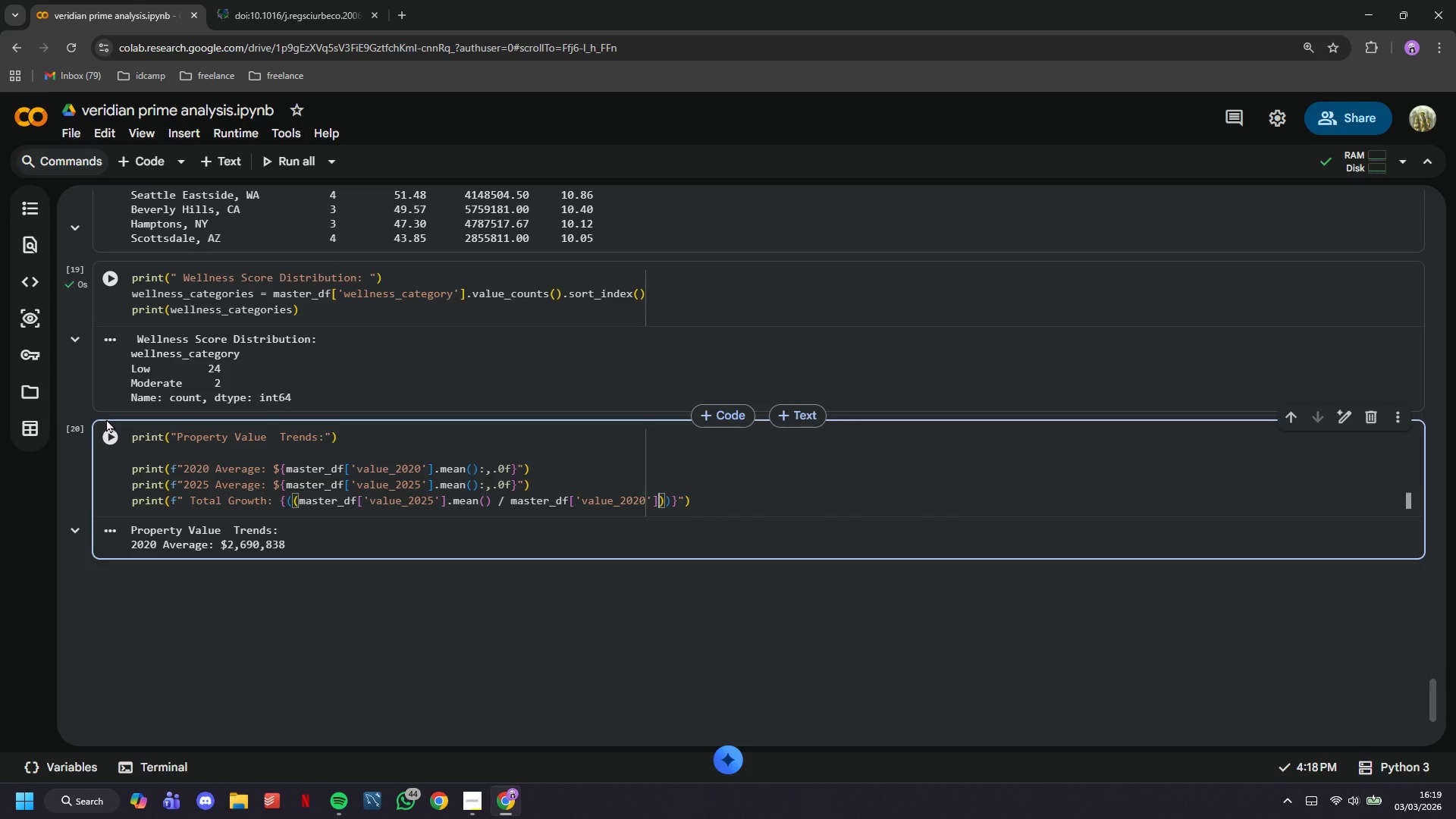 
type(.mean()
 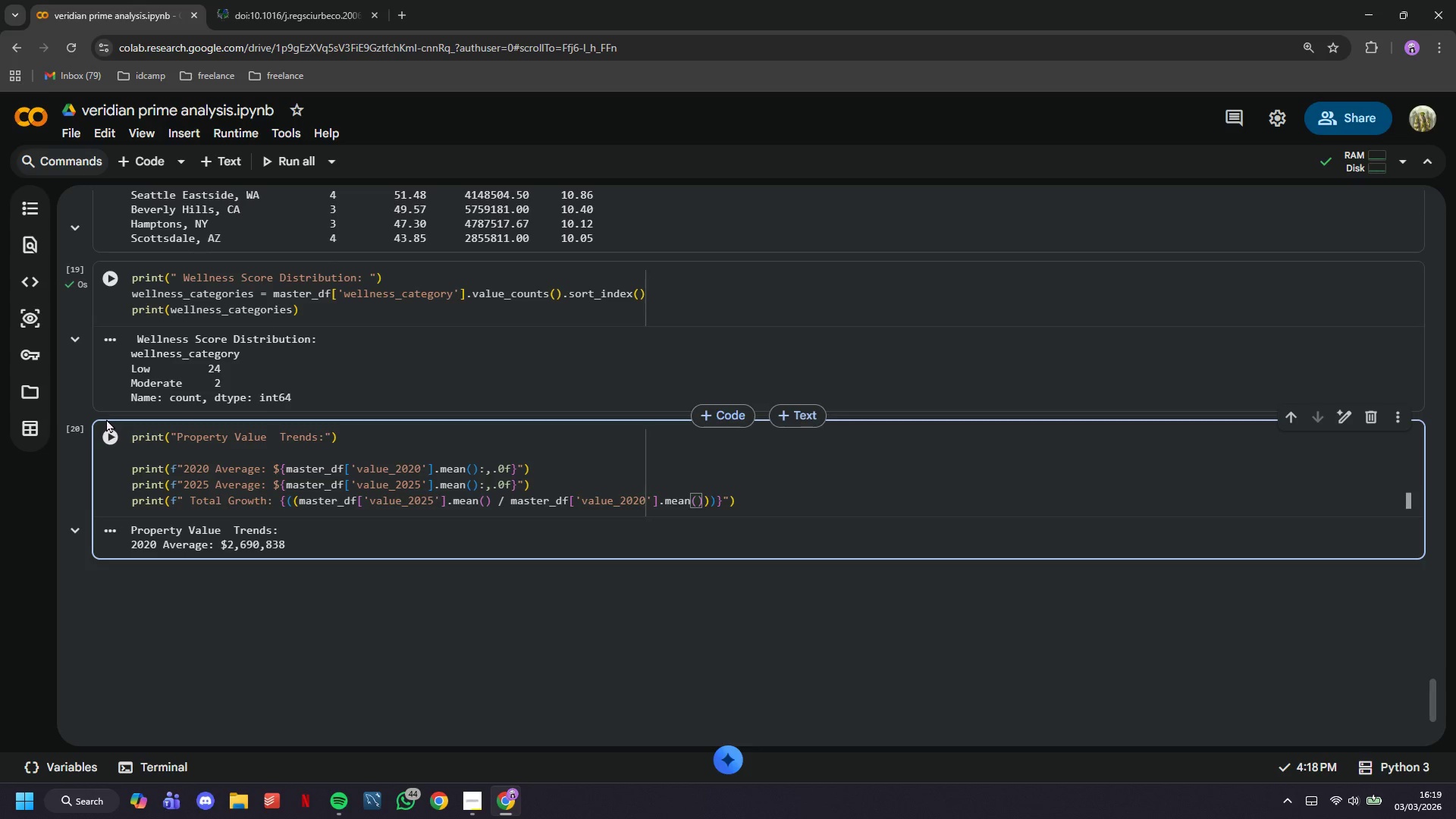 
key(ArrowRight)
 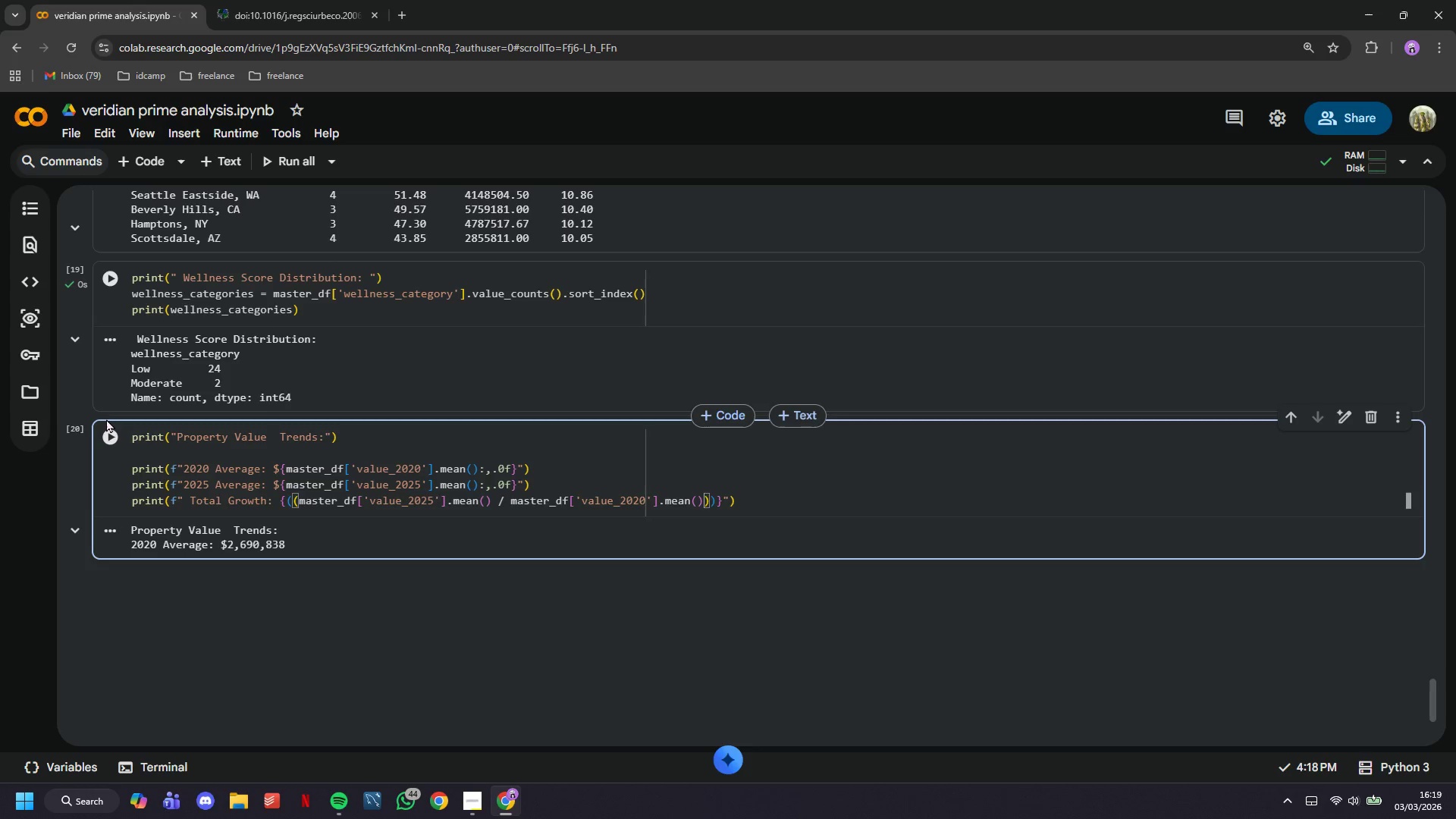 
key(ArrowRight)
 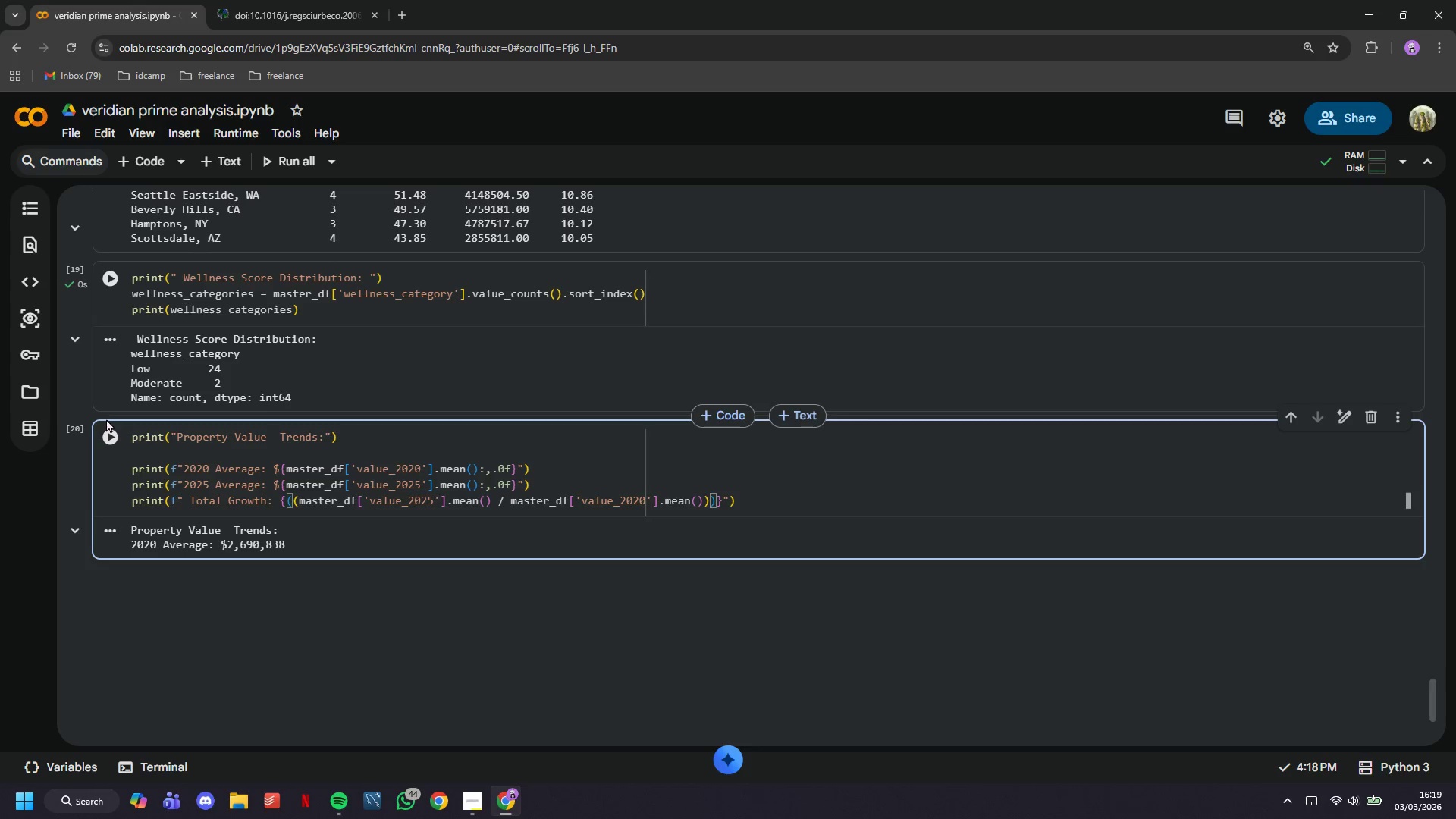 
key(Space)
 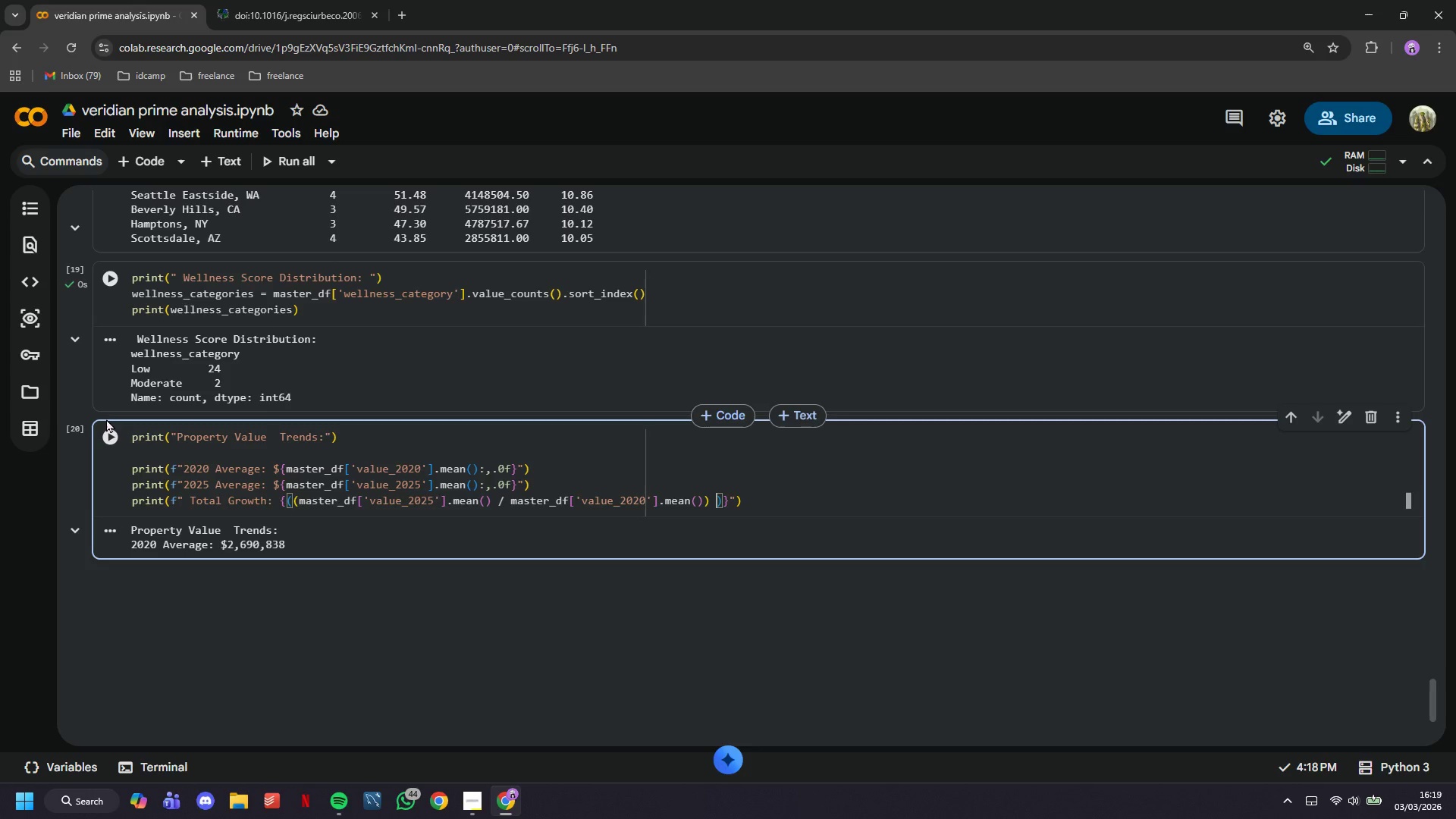 
wait(5.31)
 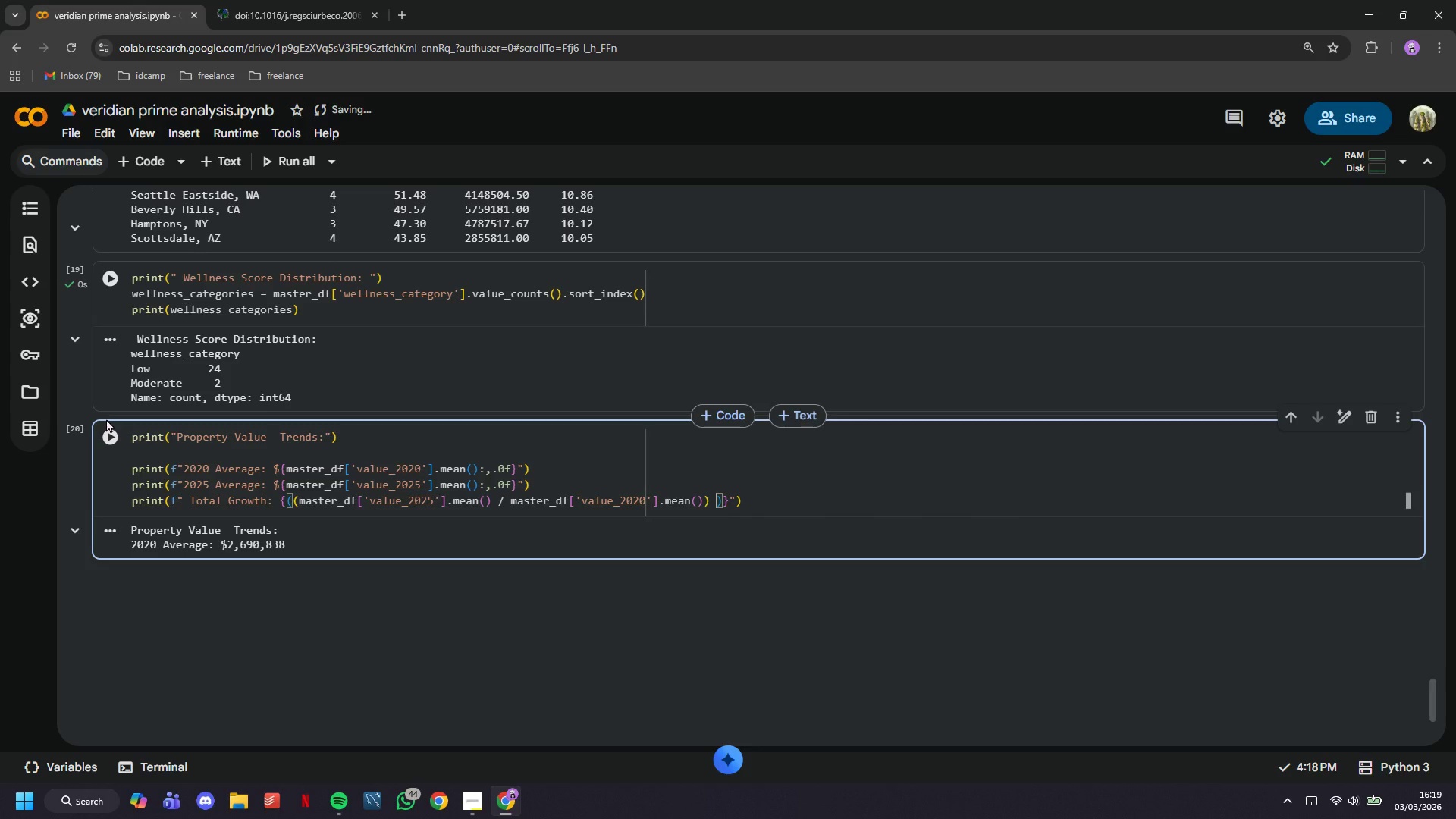 
key(Minus)
 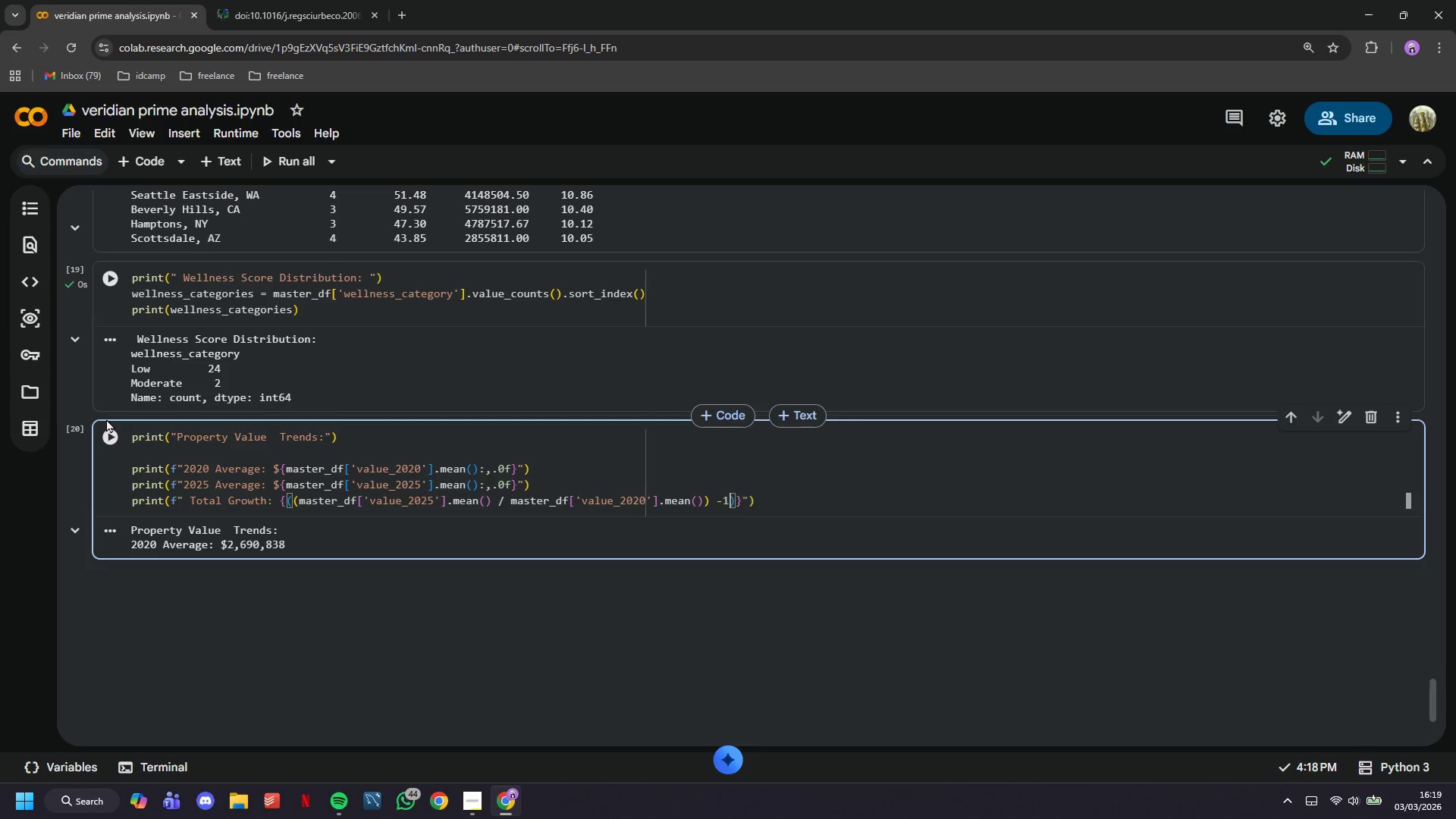 
key(1)
 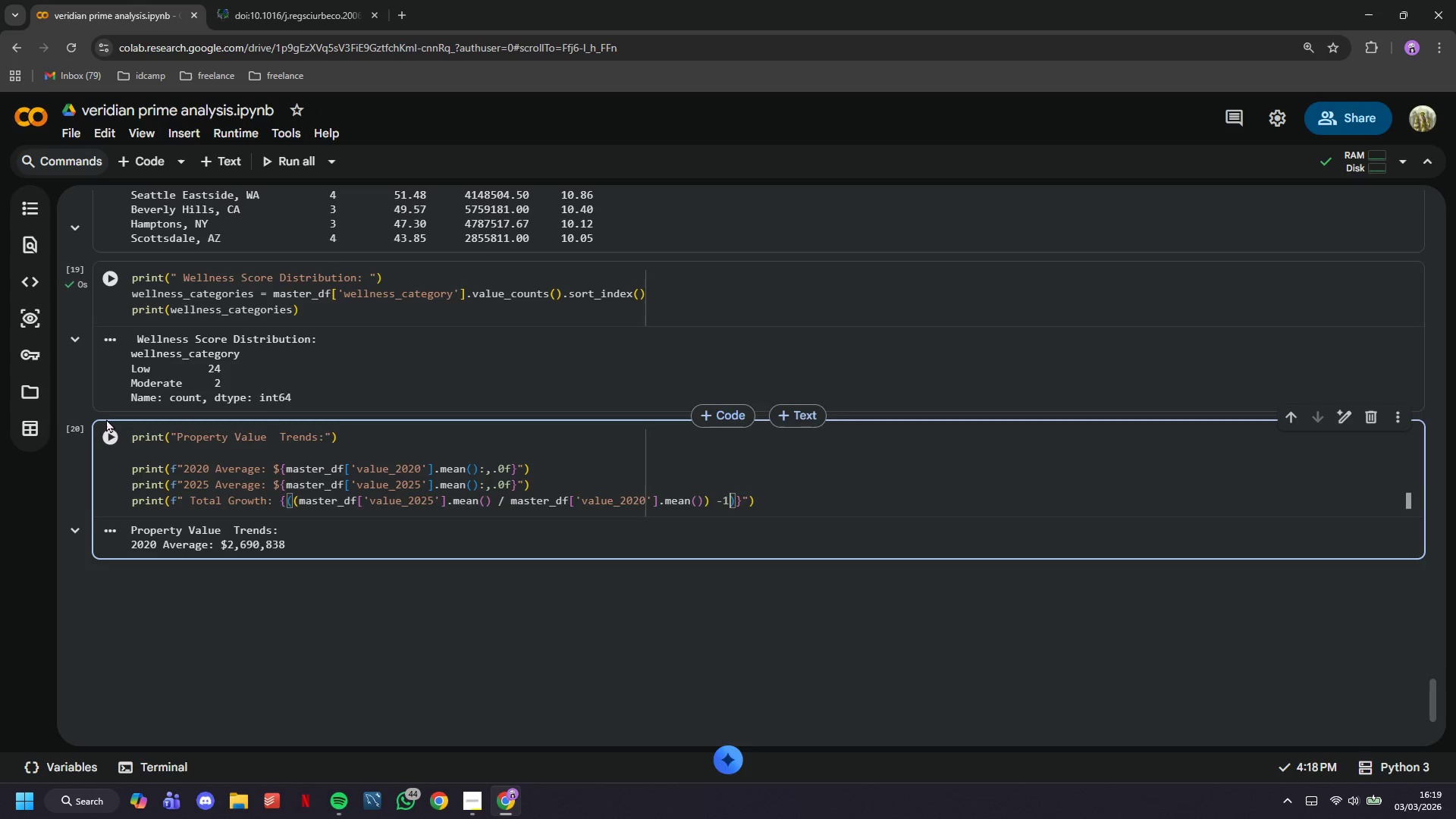 
key(ArrowRight)
 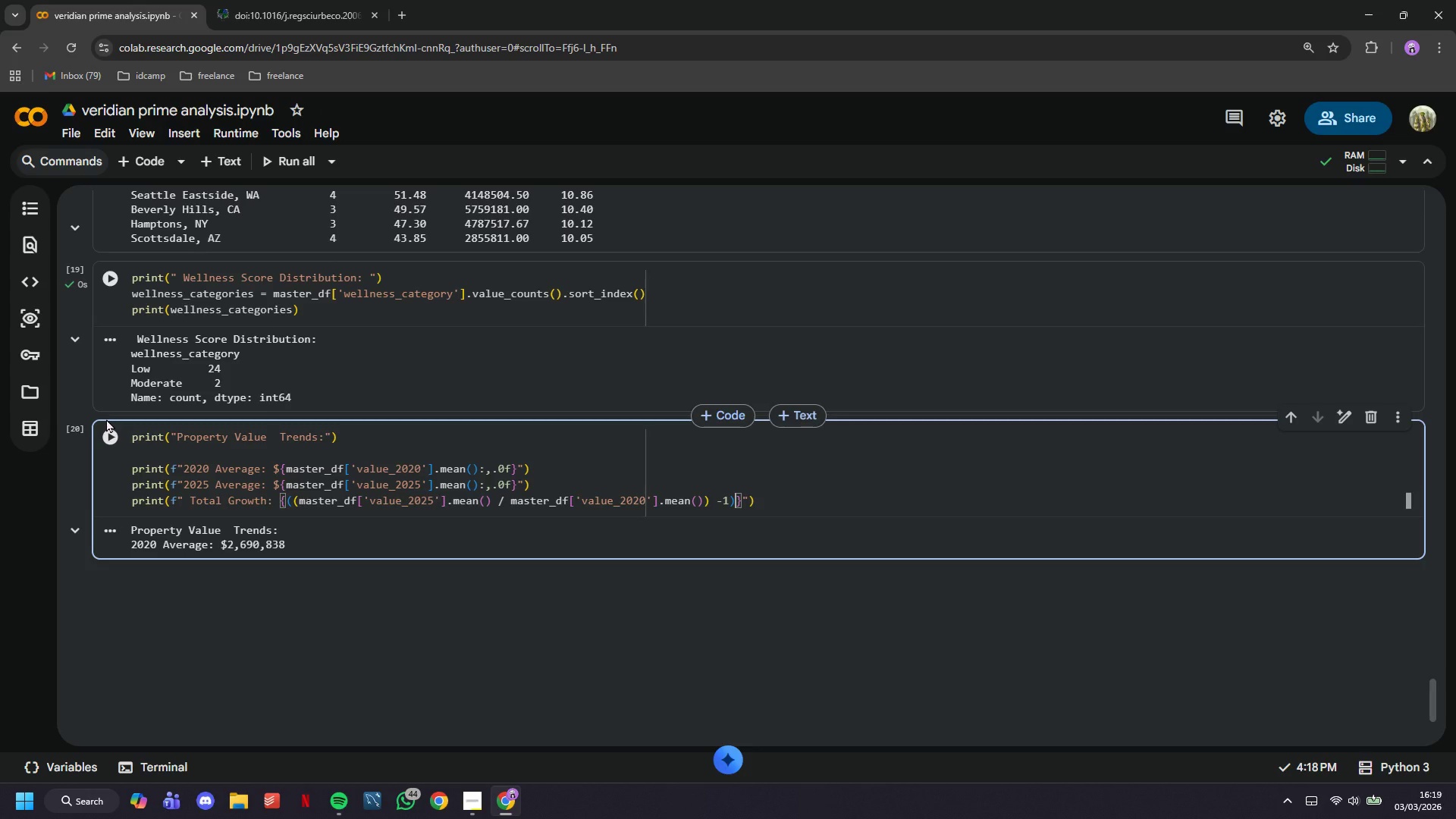 
type( * 100)
 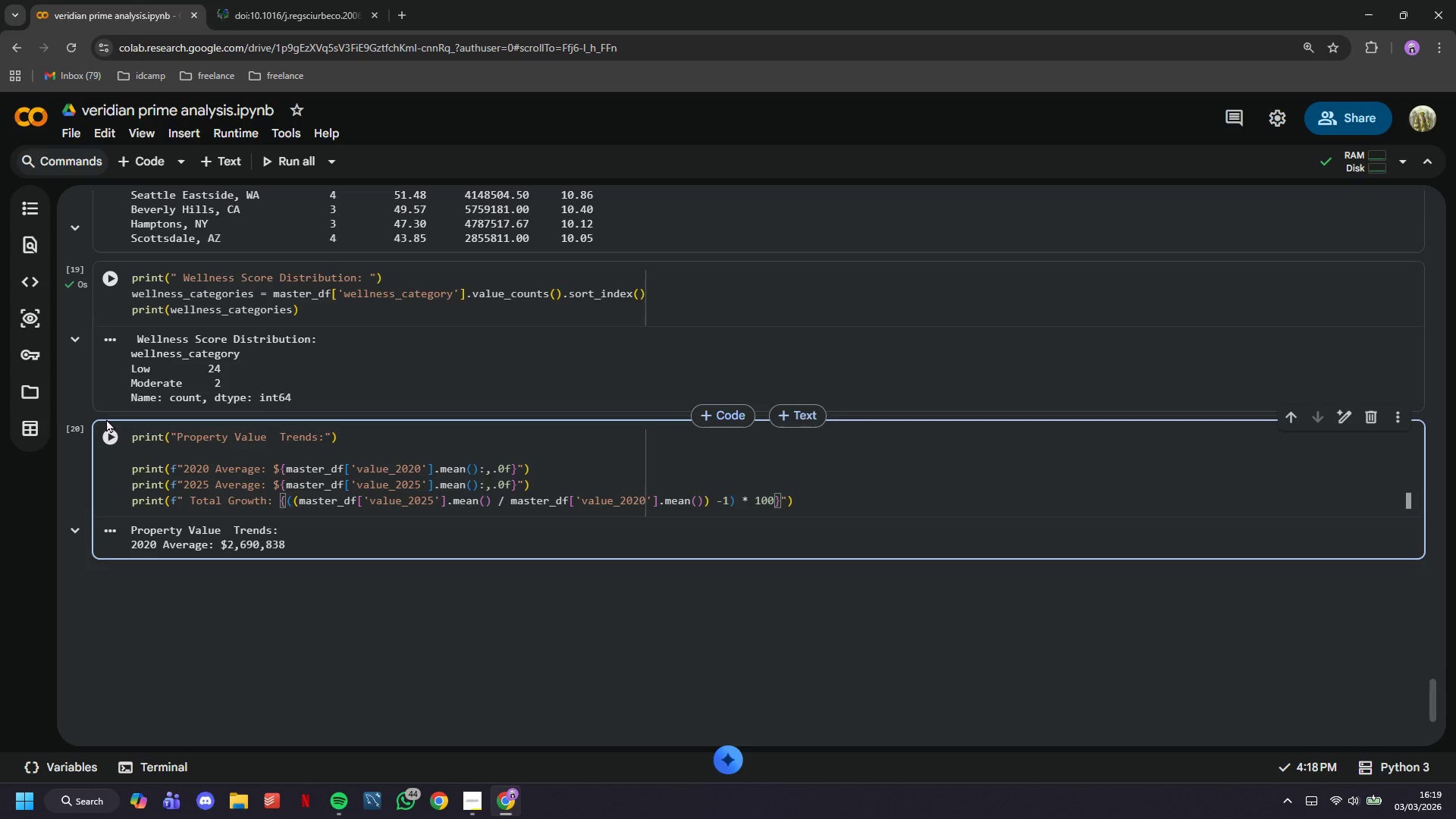 
type(:.1f)
 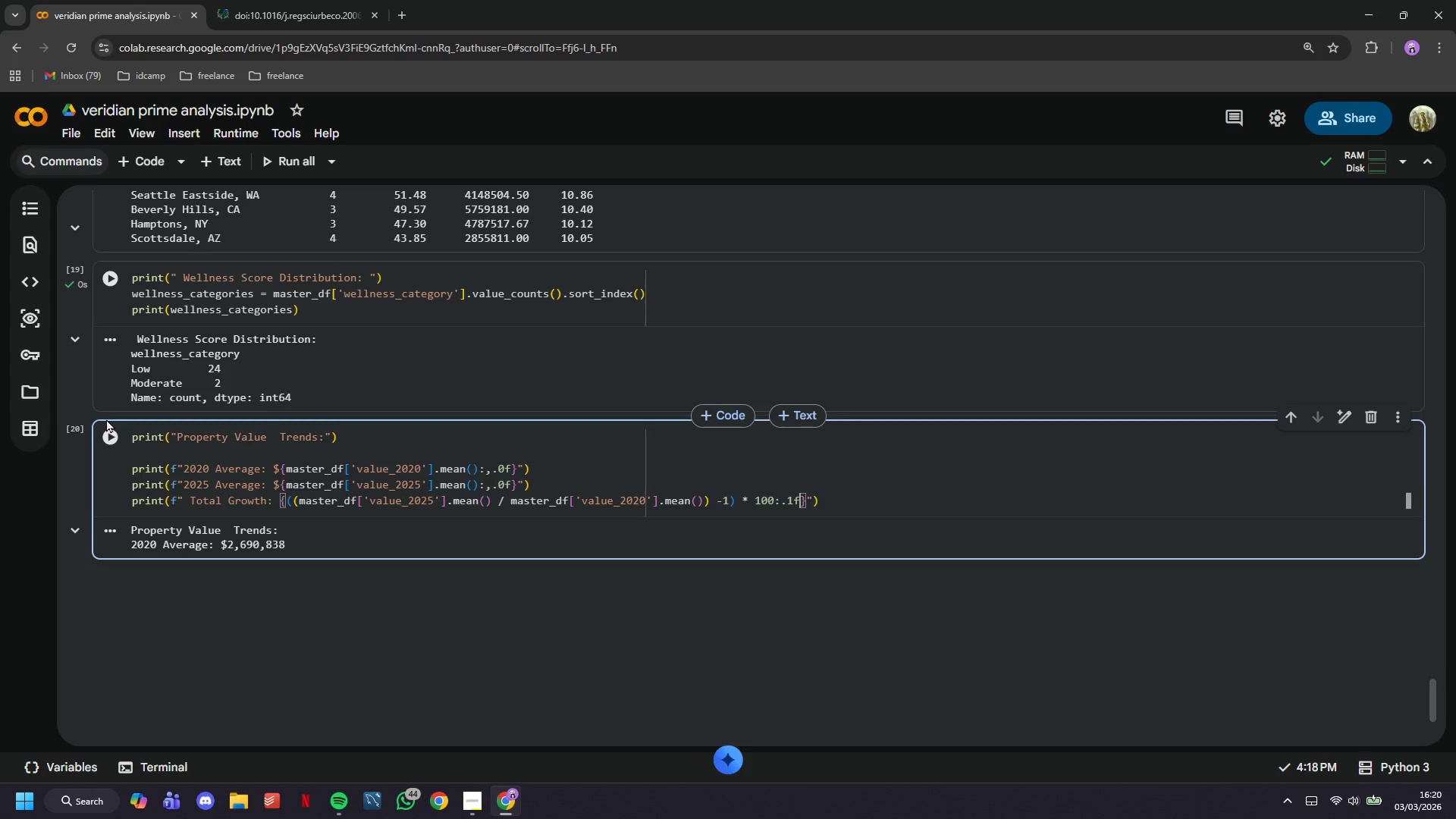 
key(ArrowRight)
 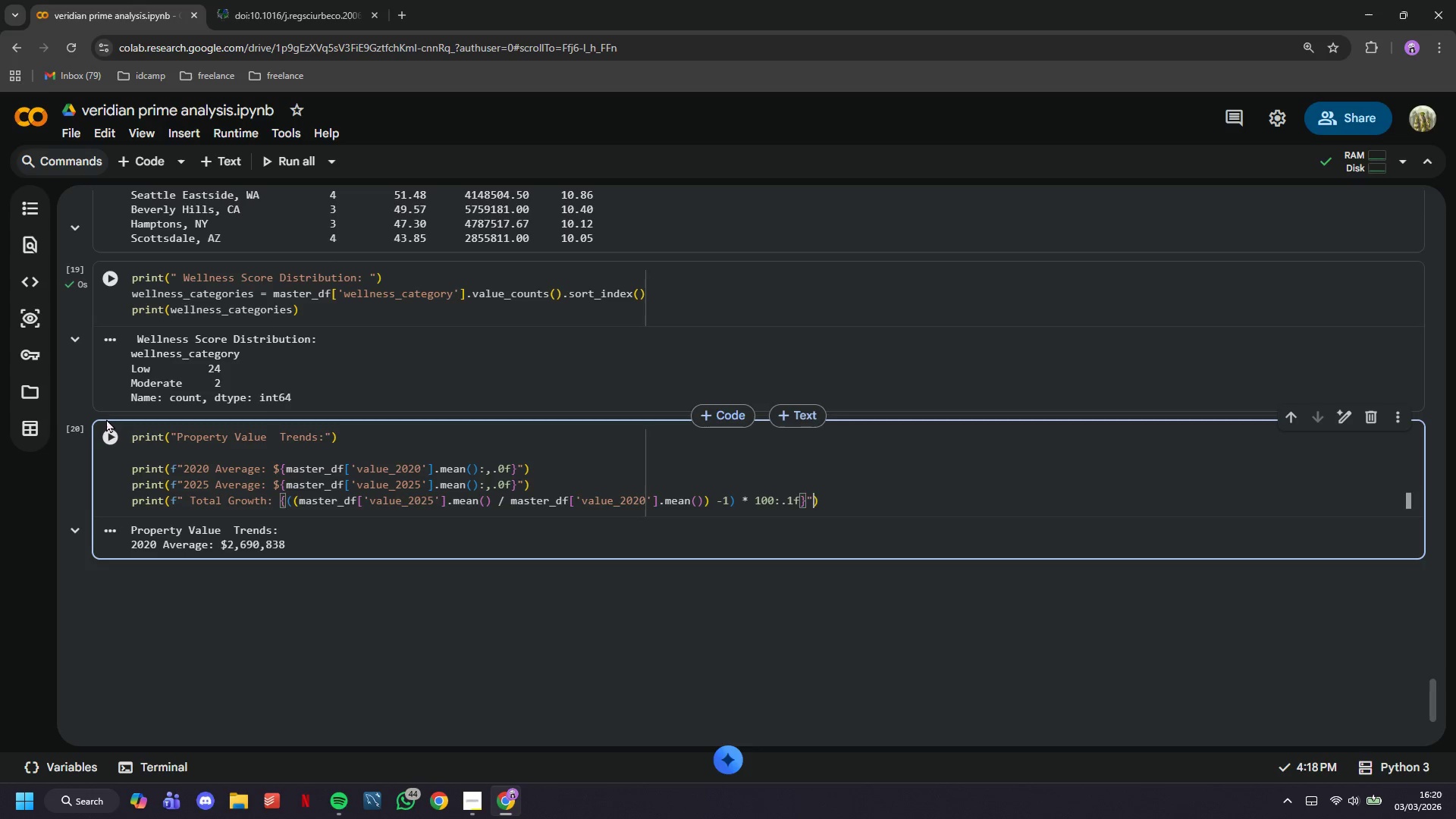 
key(ArrowRight)
 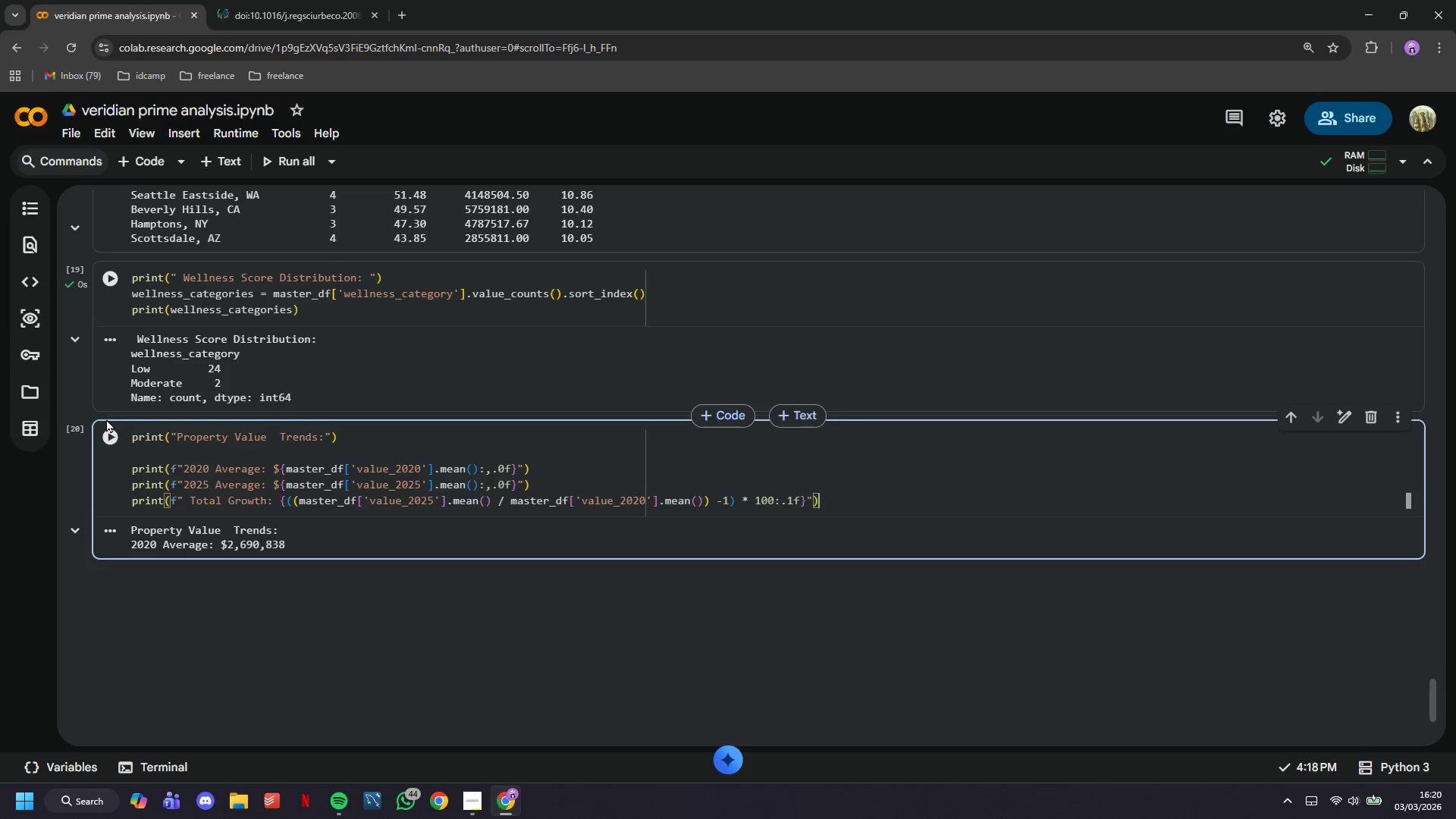 
key(ArrowRight)
 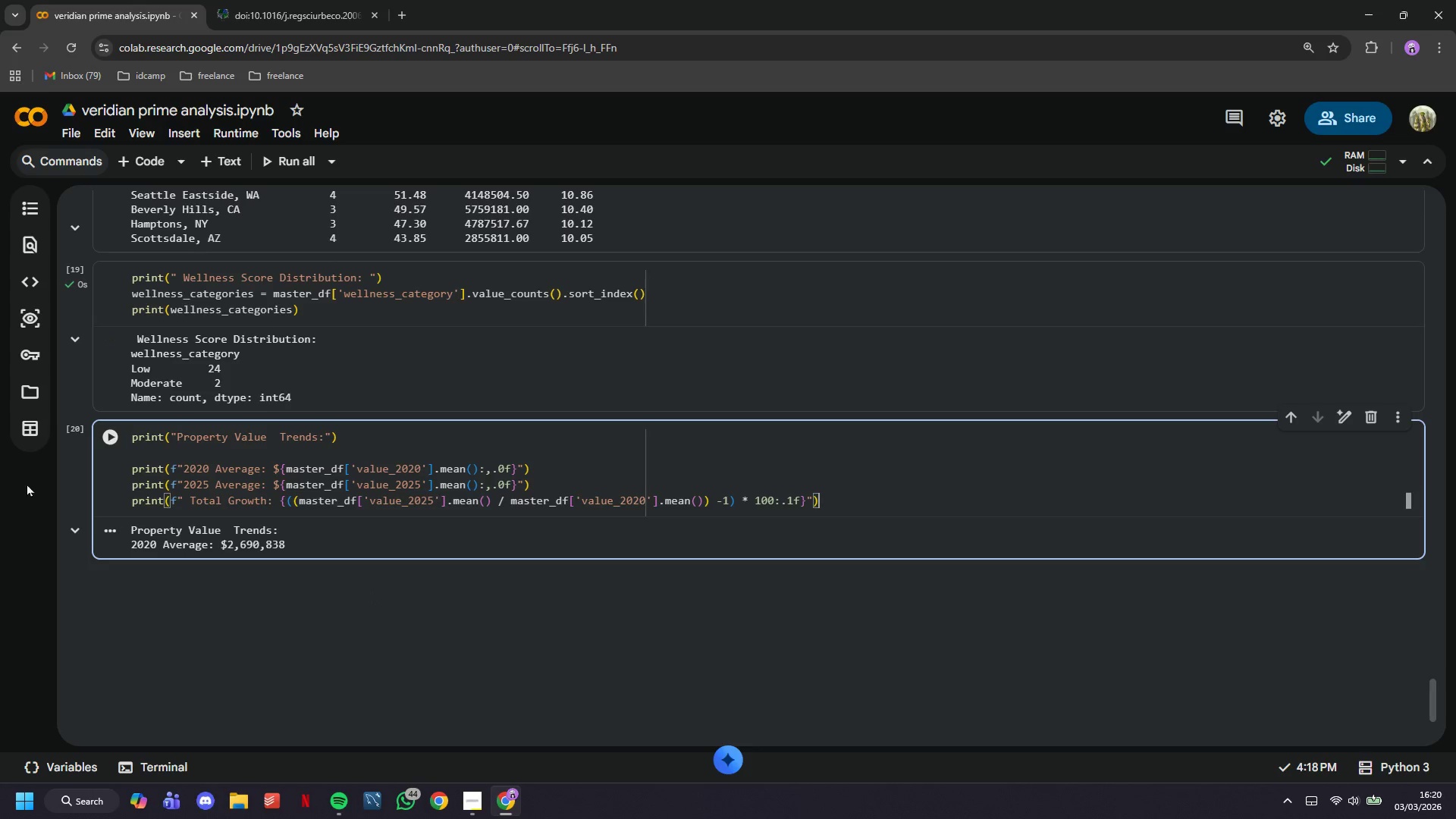 
left_click([118, 447])
 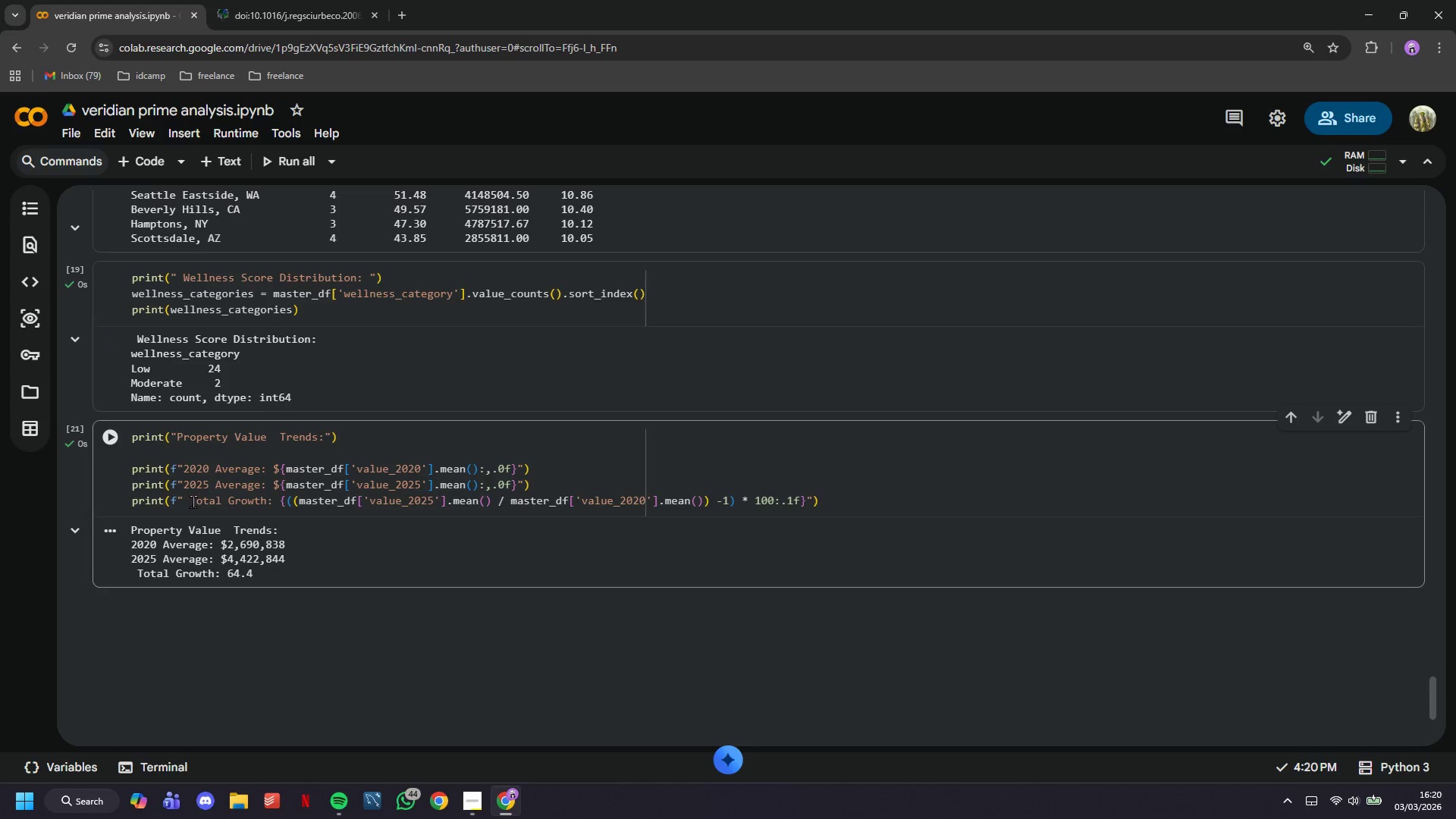 
key(Backspace)
 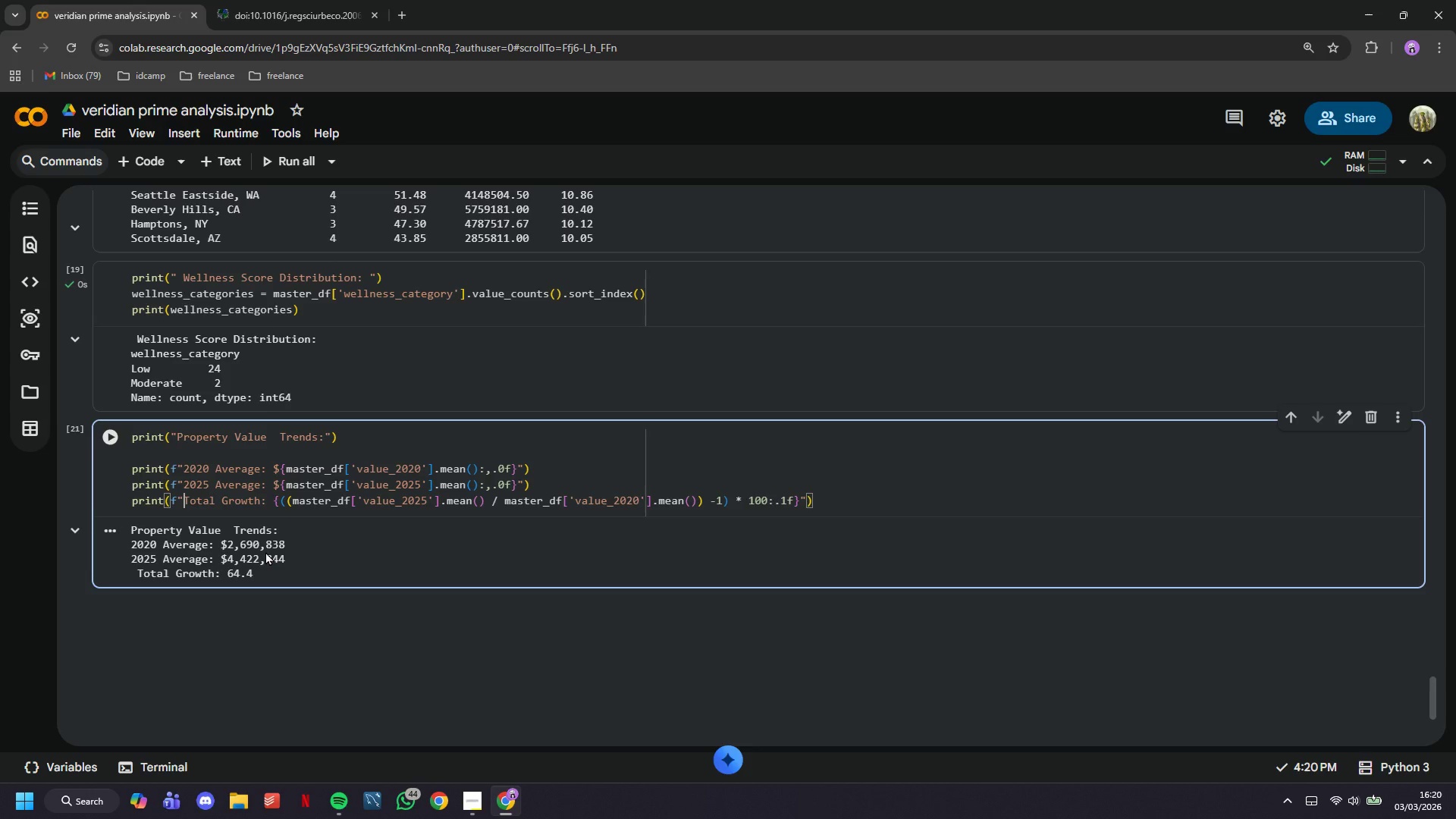 
wait(10.05)
 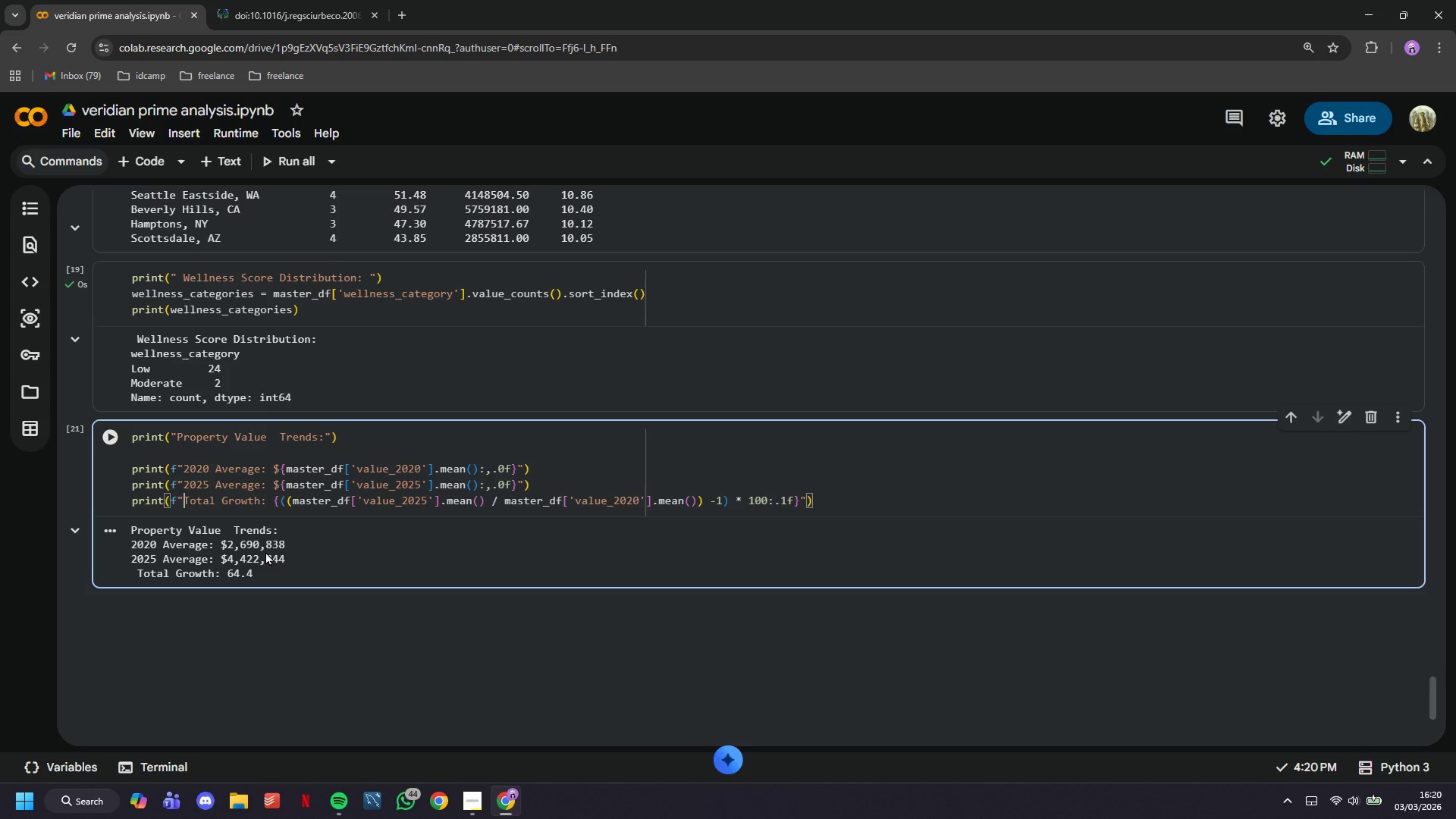 
left_click_drag(start_coordinate=[285, 436], to_coordinate=[293, 433])
 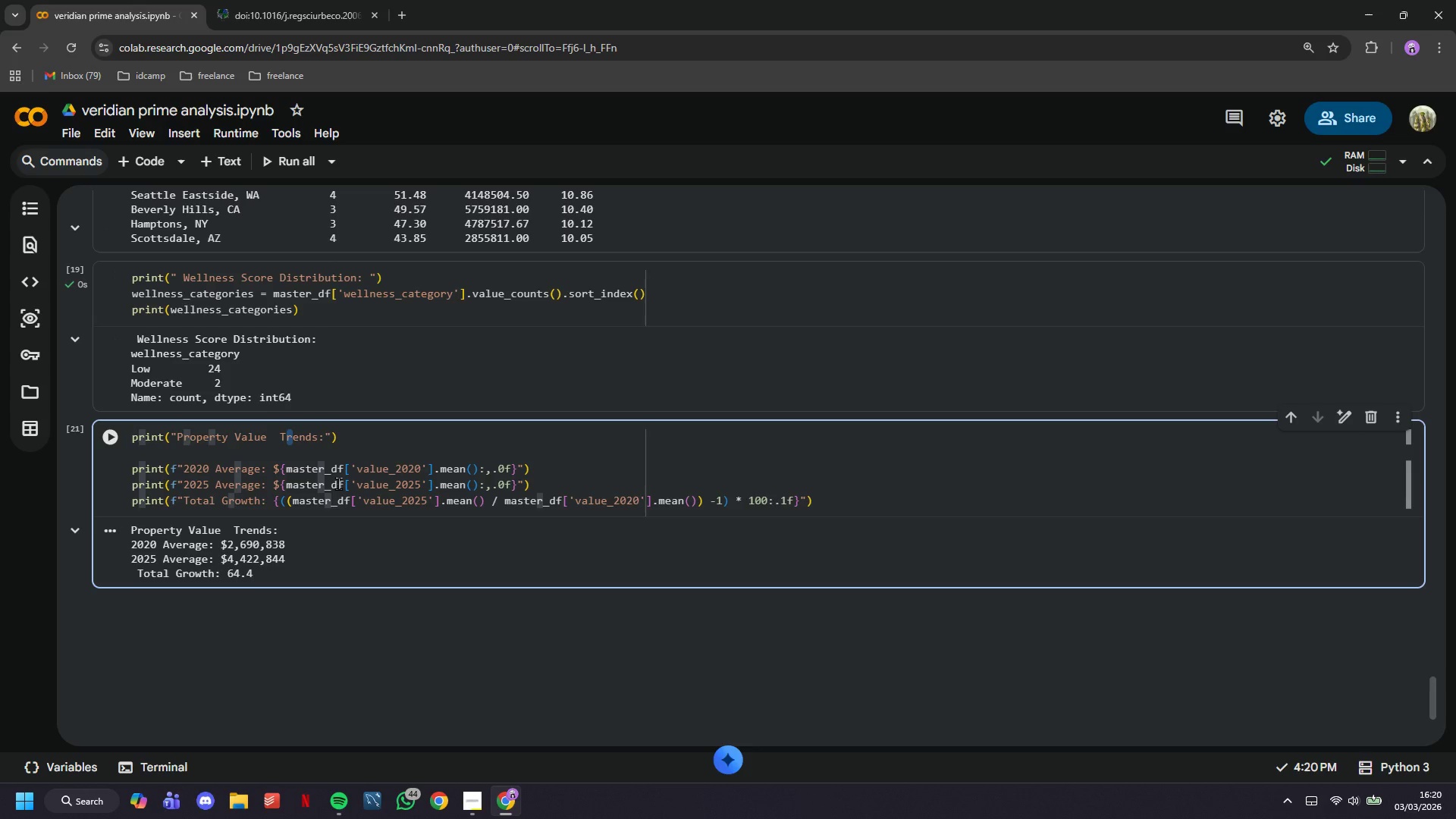 
key(ArrowLeft)
 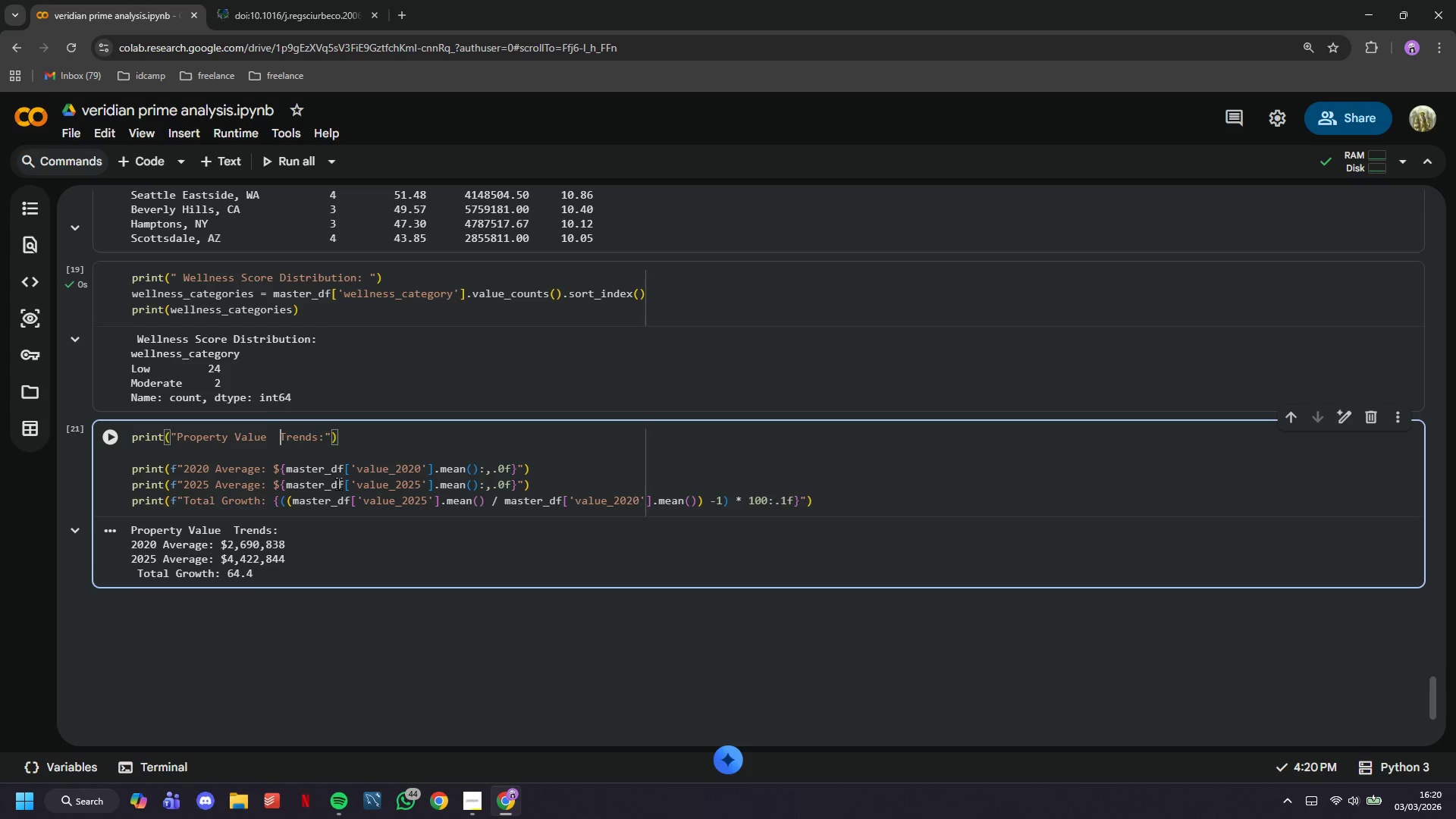 
key(ArrowLeft)
 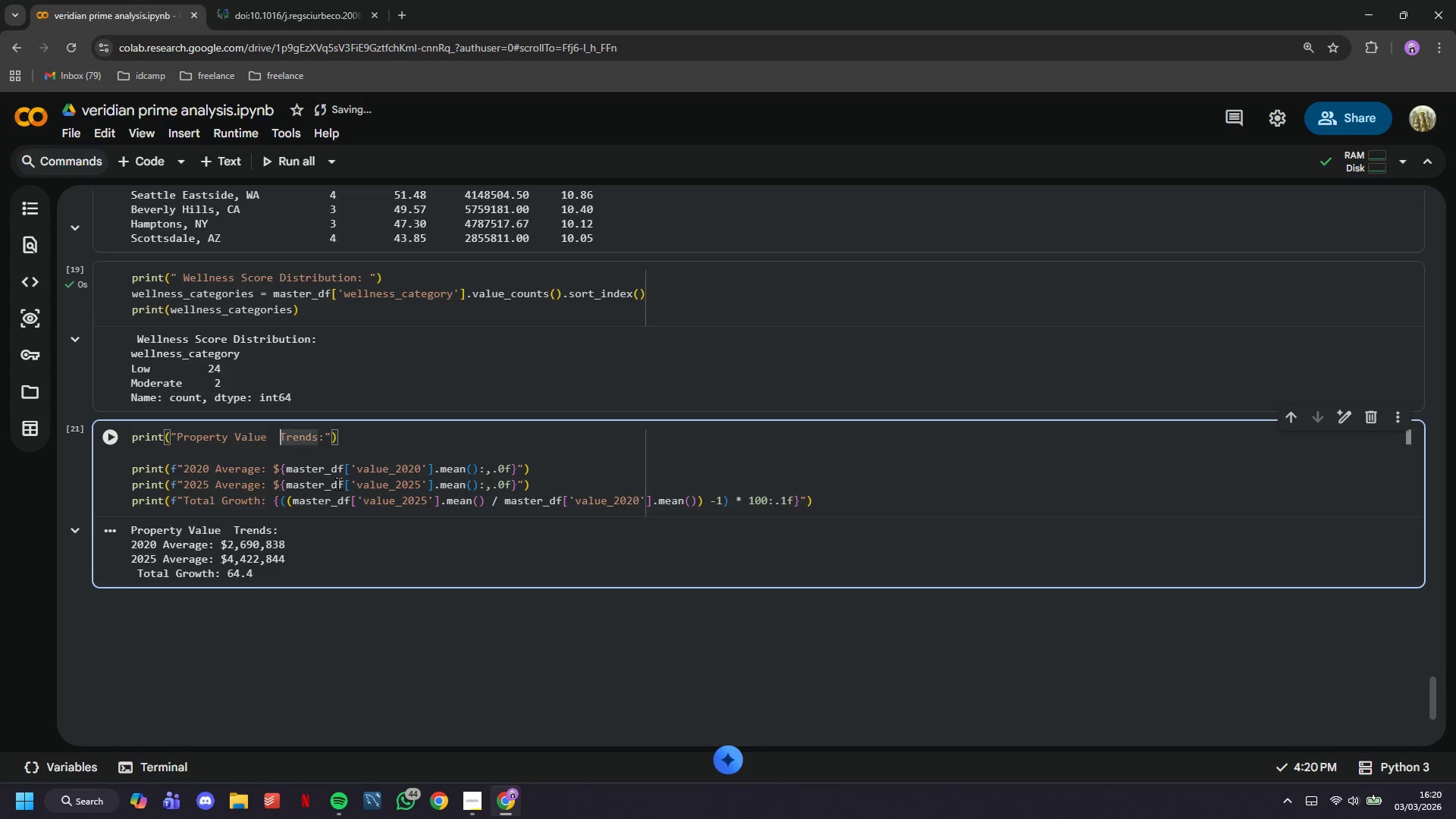 
key(Backspace)
 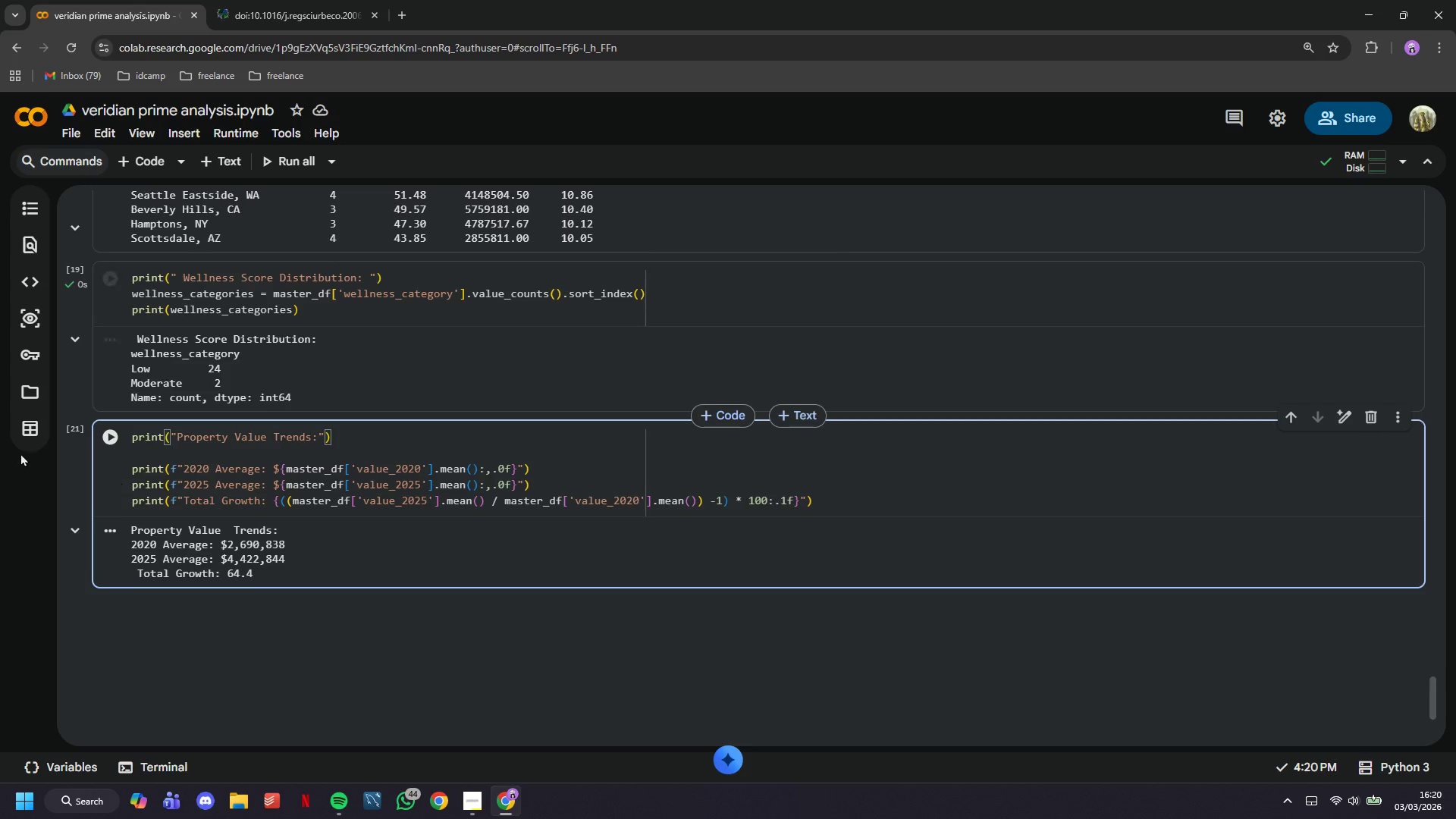 
left_click([111, 437])
 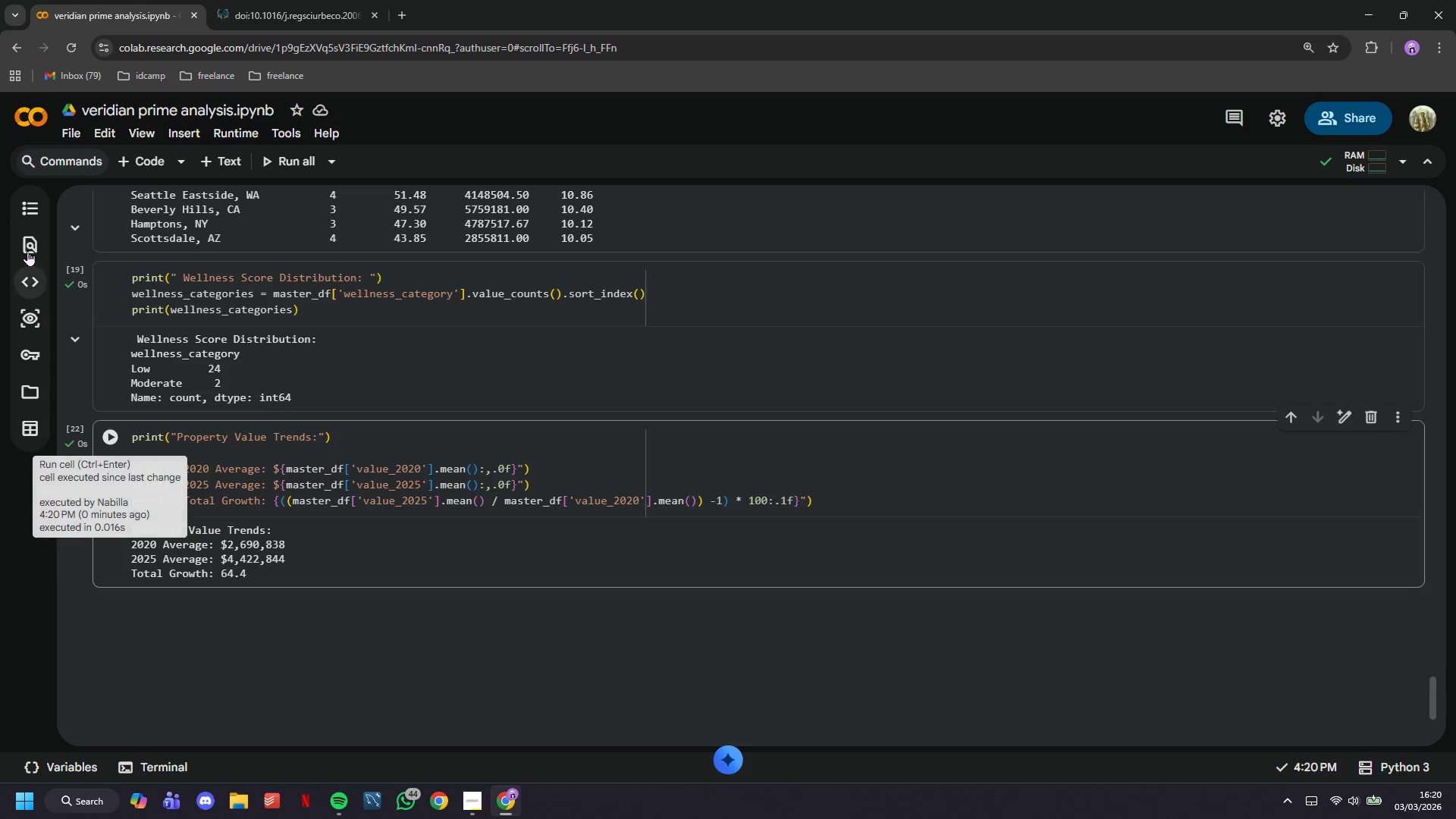 
left_click([161, 163])
 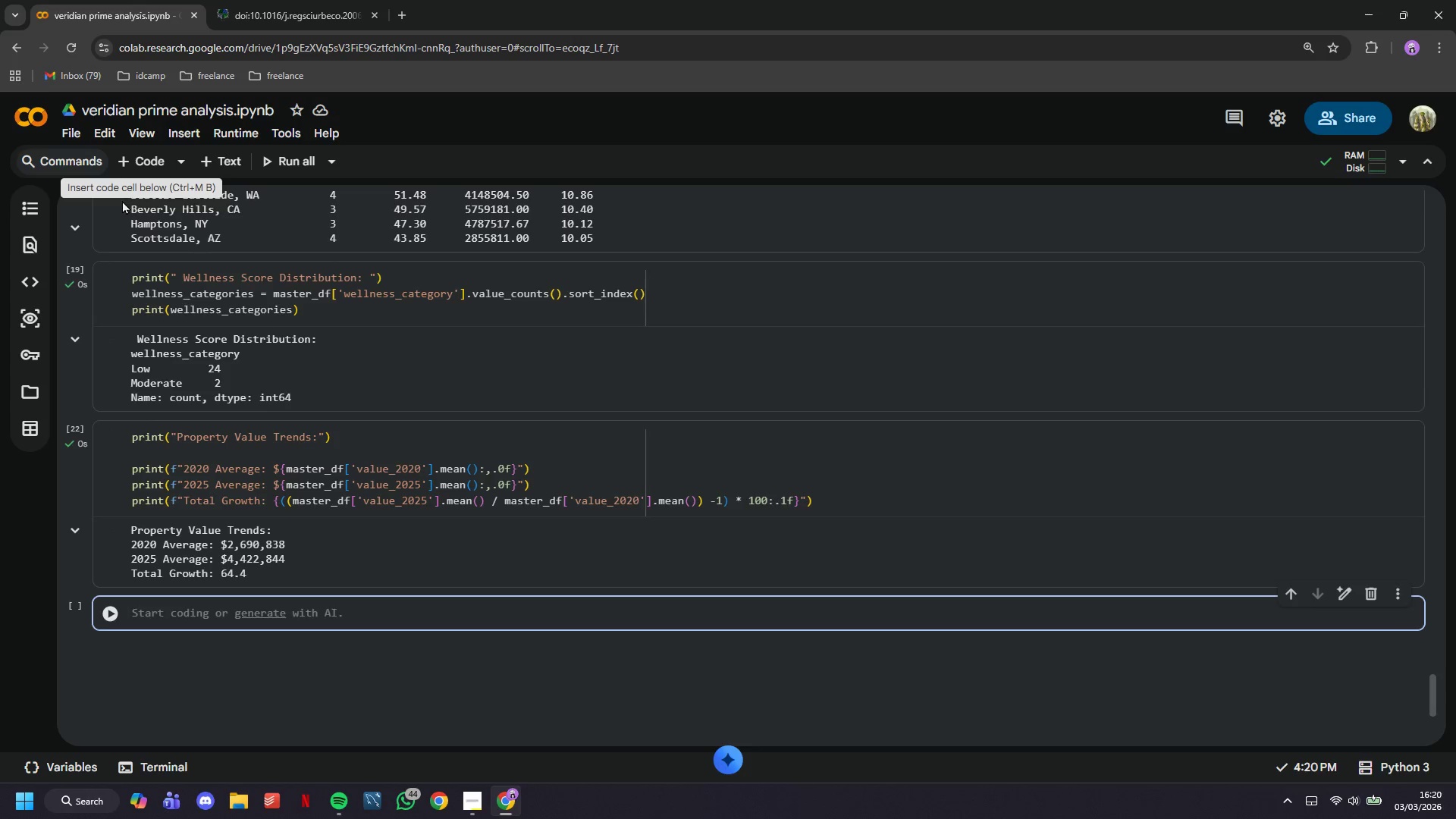 
mouse_move([101, 262])
 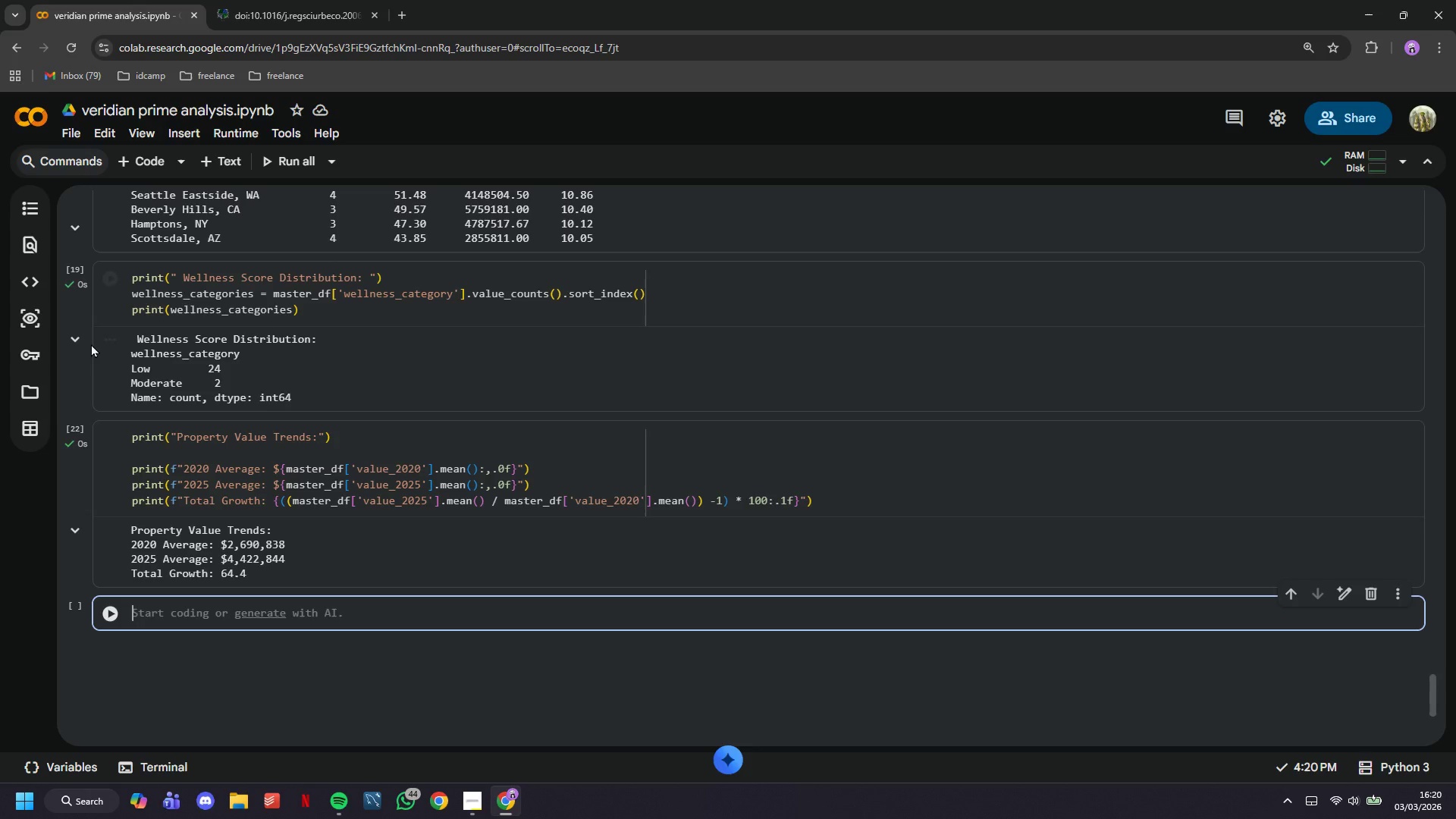 
type(# Value )
 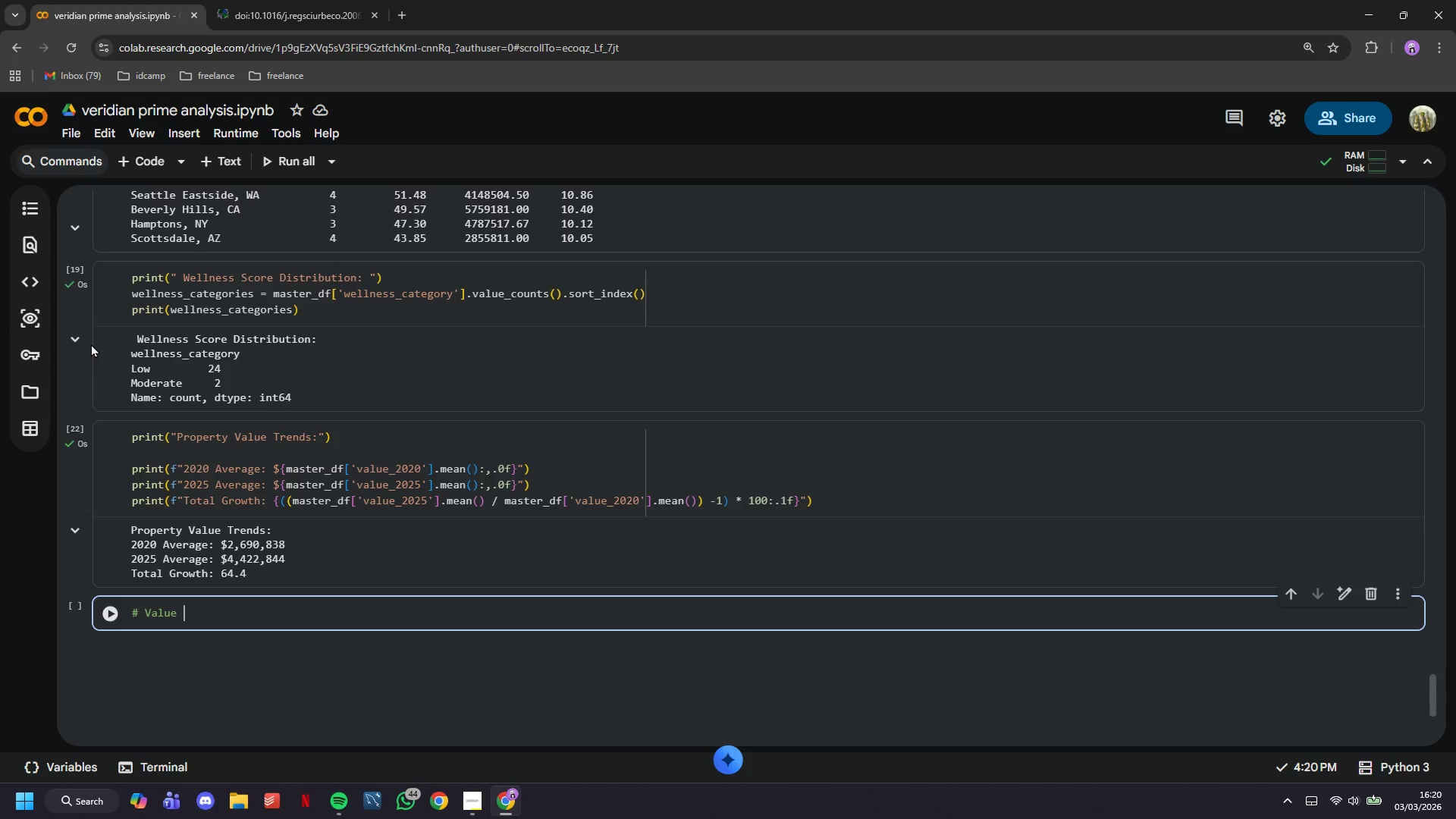 
wait(12.36)
 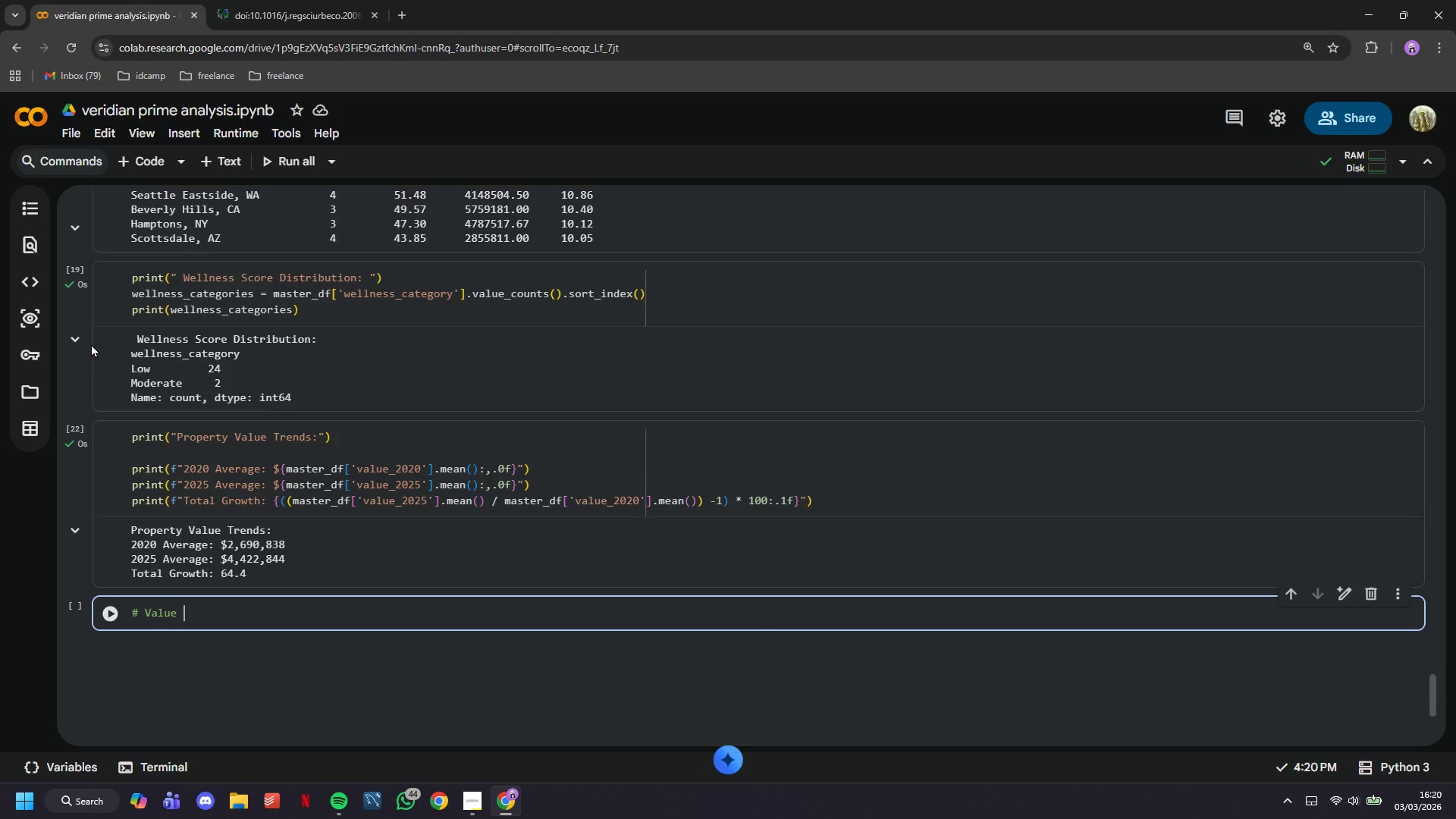 
type(V)
key(Backspace)
type(by wellness category)
 